 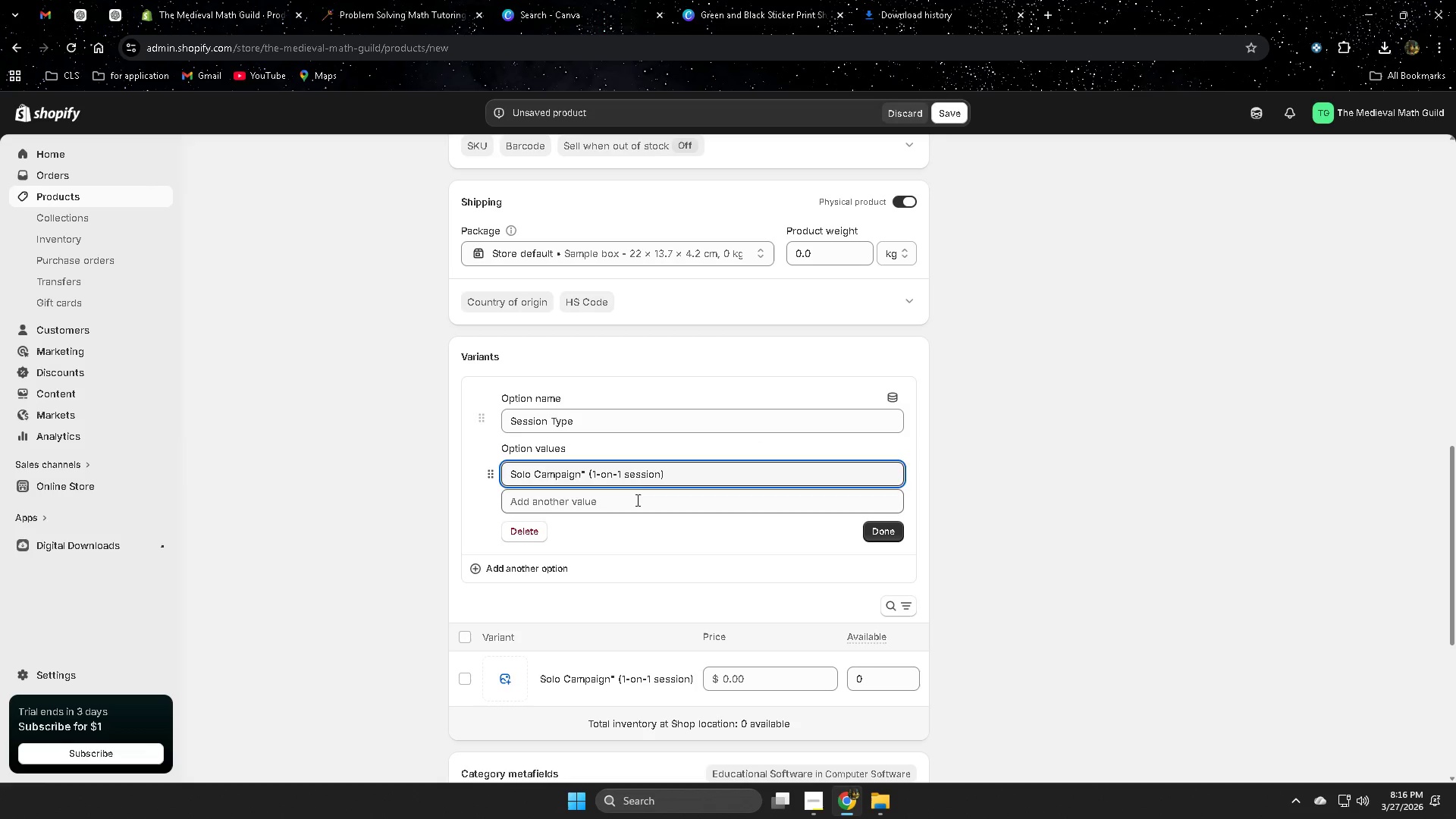 
key(Control+V)
 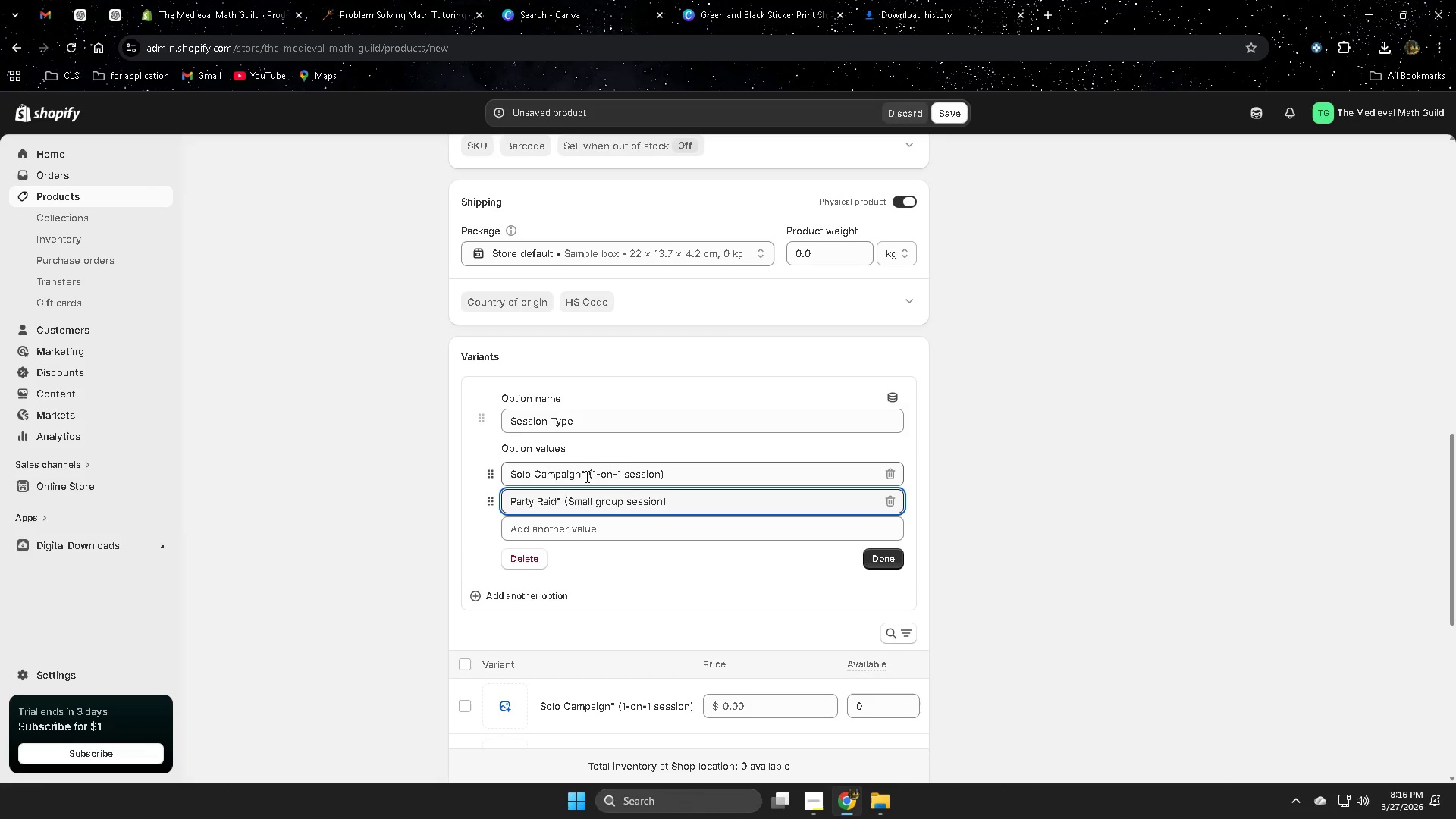 
left_click([583, 472])
 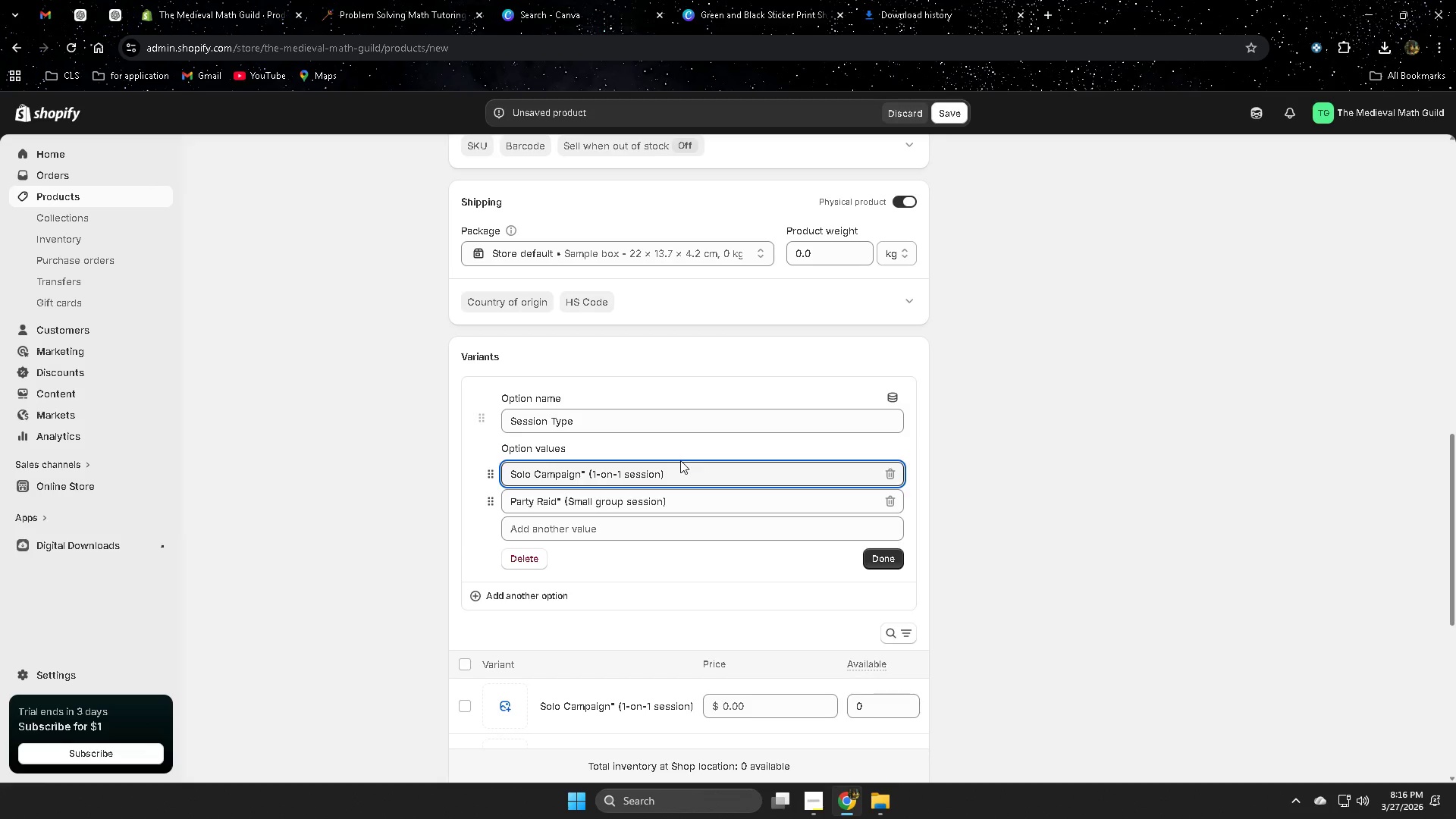 
key(Control+ArrowRight)
 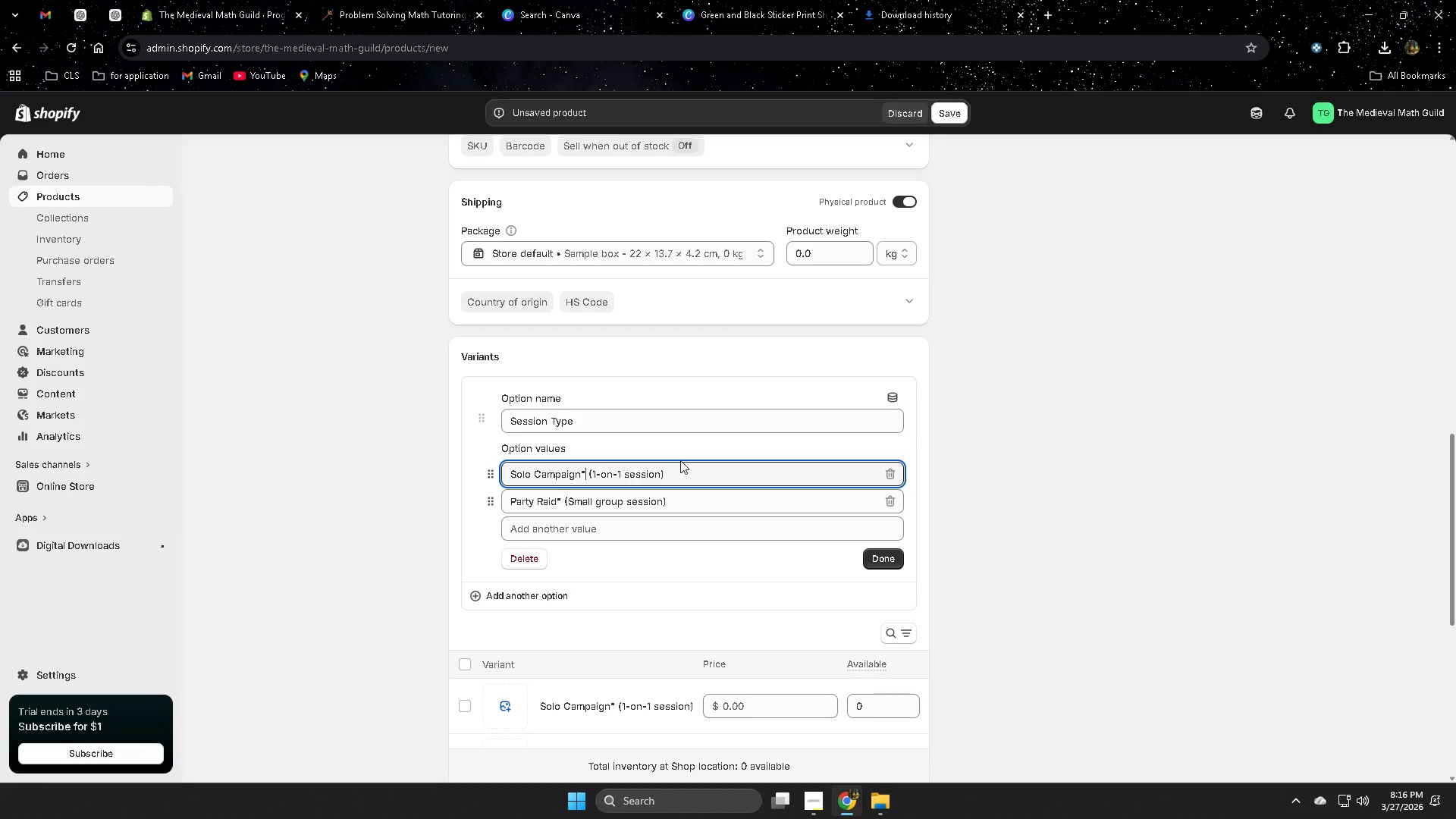 
key(Control+Backspace)
 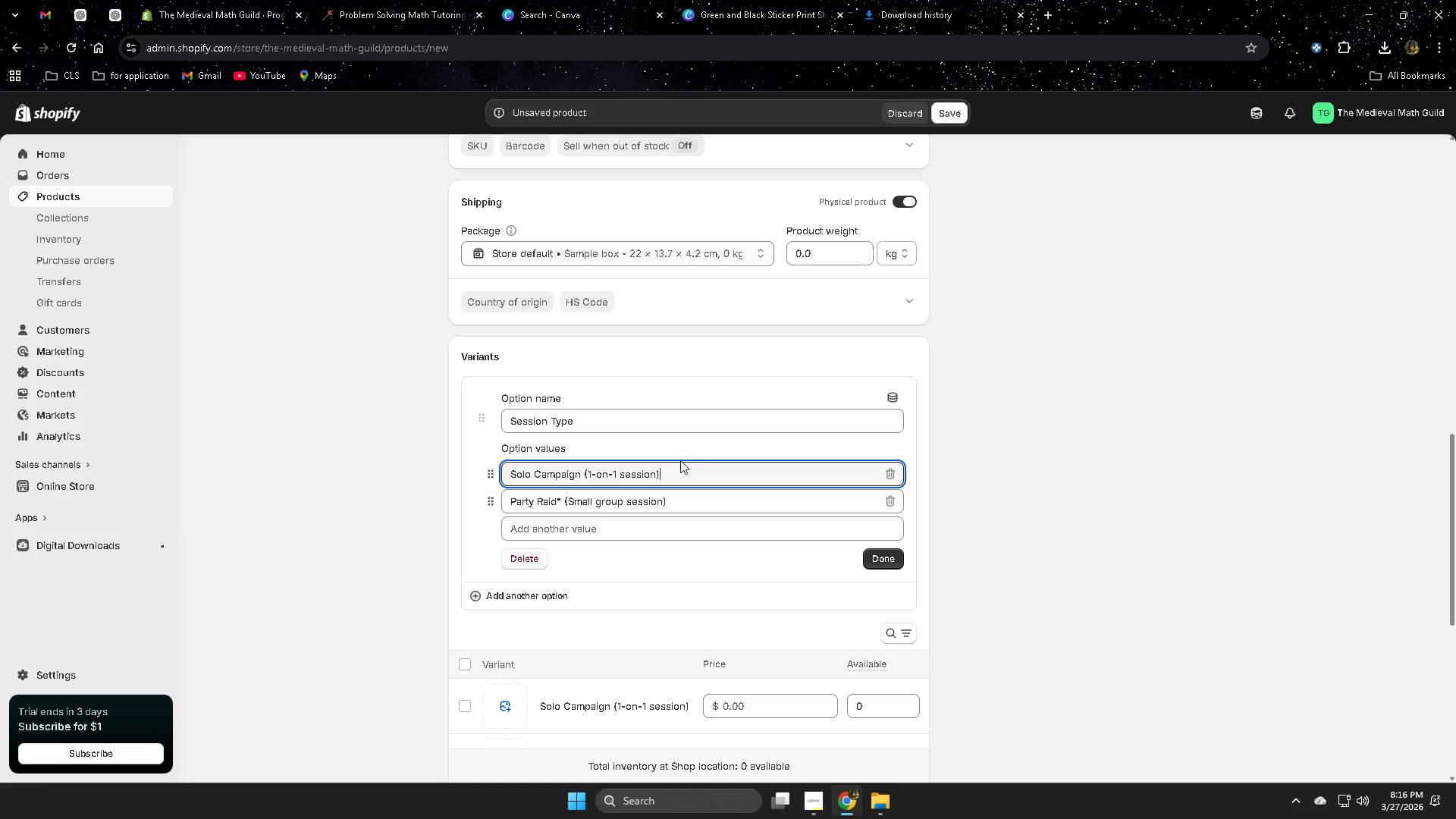 
key(ArrowDown)
 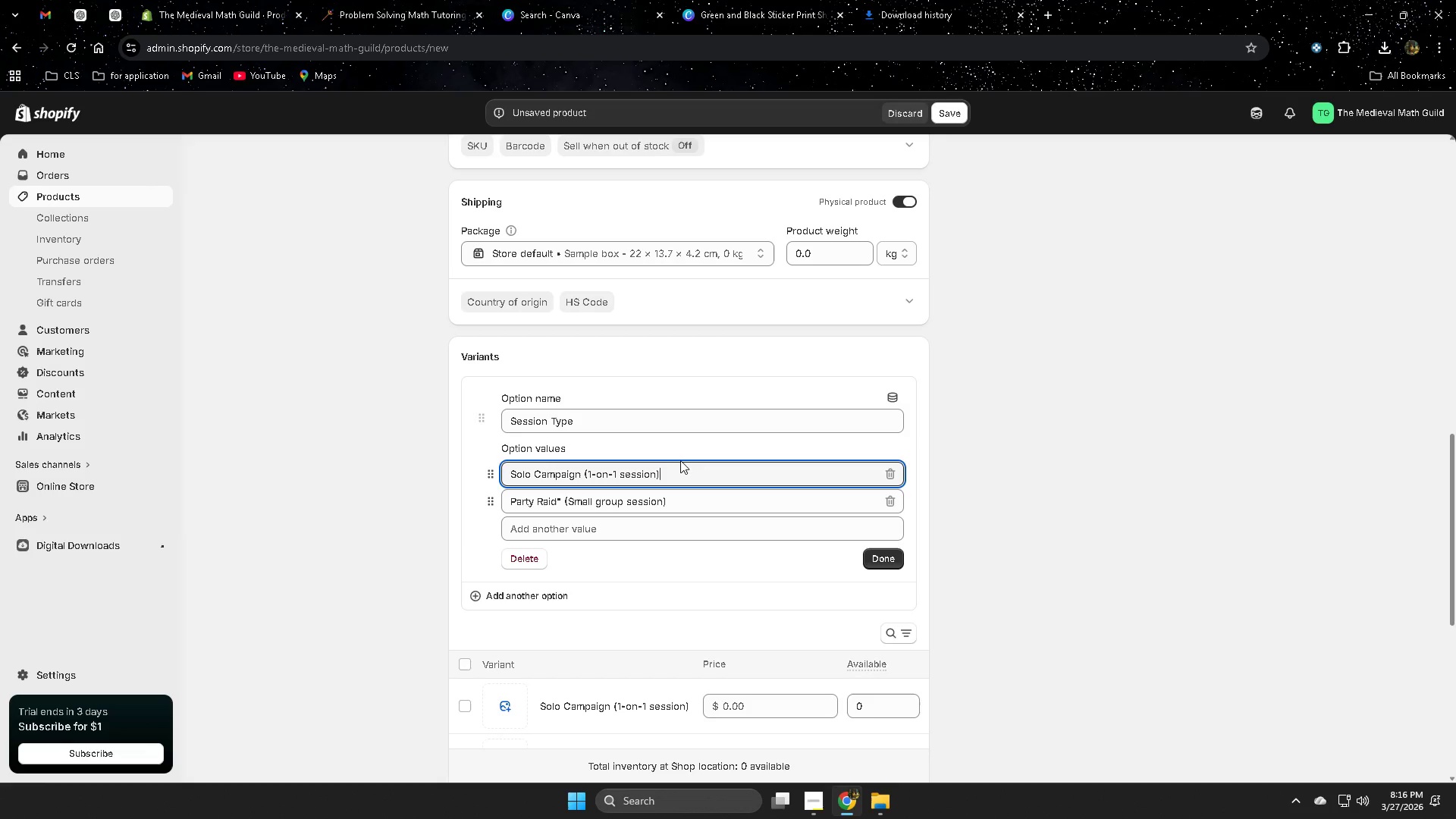 
key(ArrowLeft)
 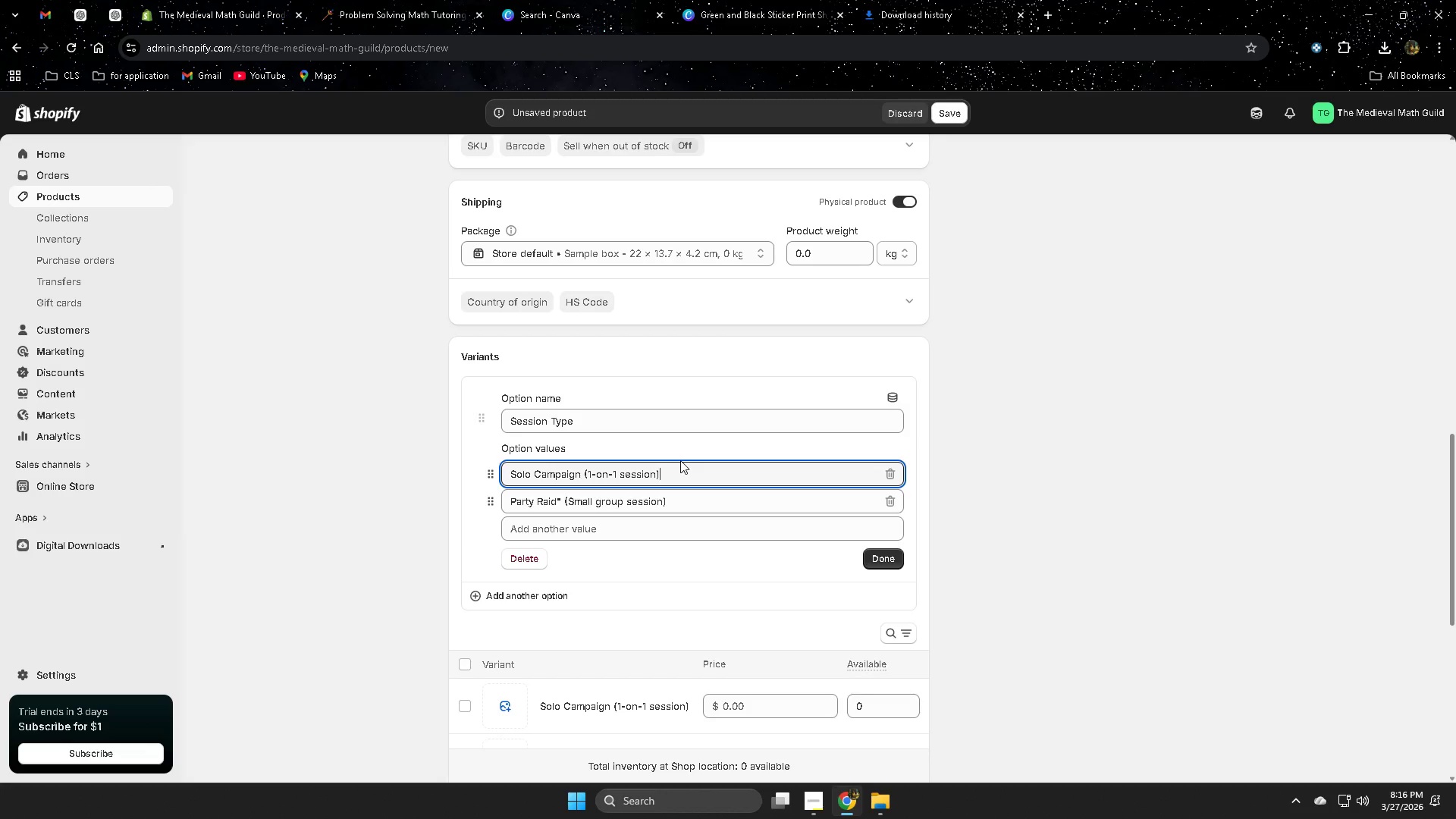 
key(ArrowDown)
 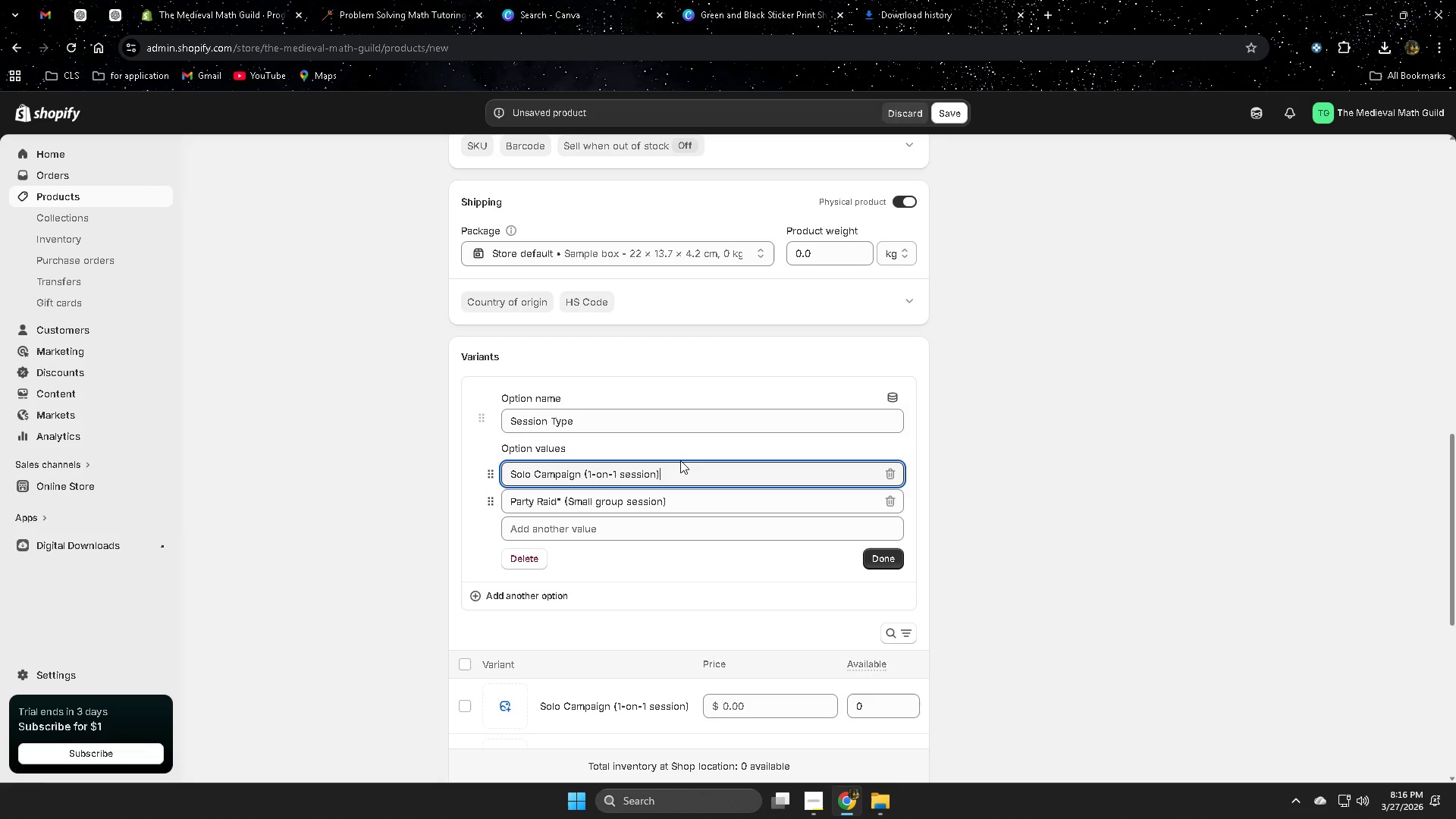 
key(ArrowDown)
 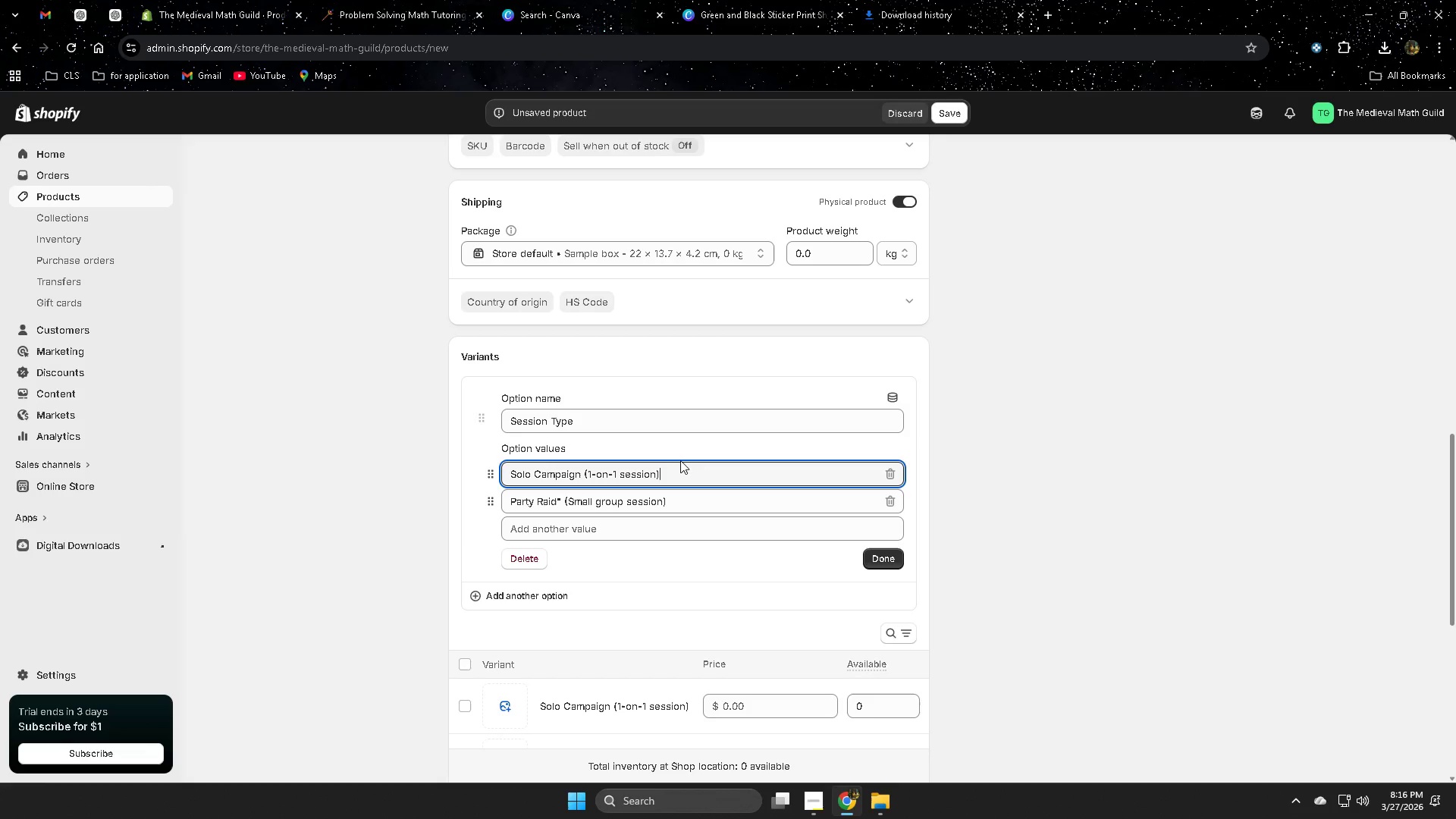 
key(ArrowDown)
 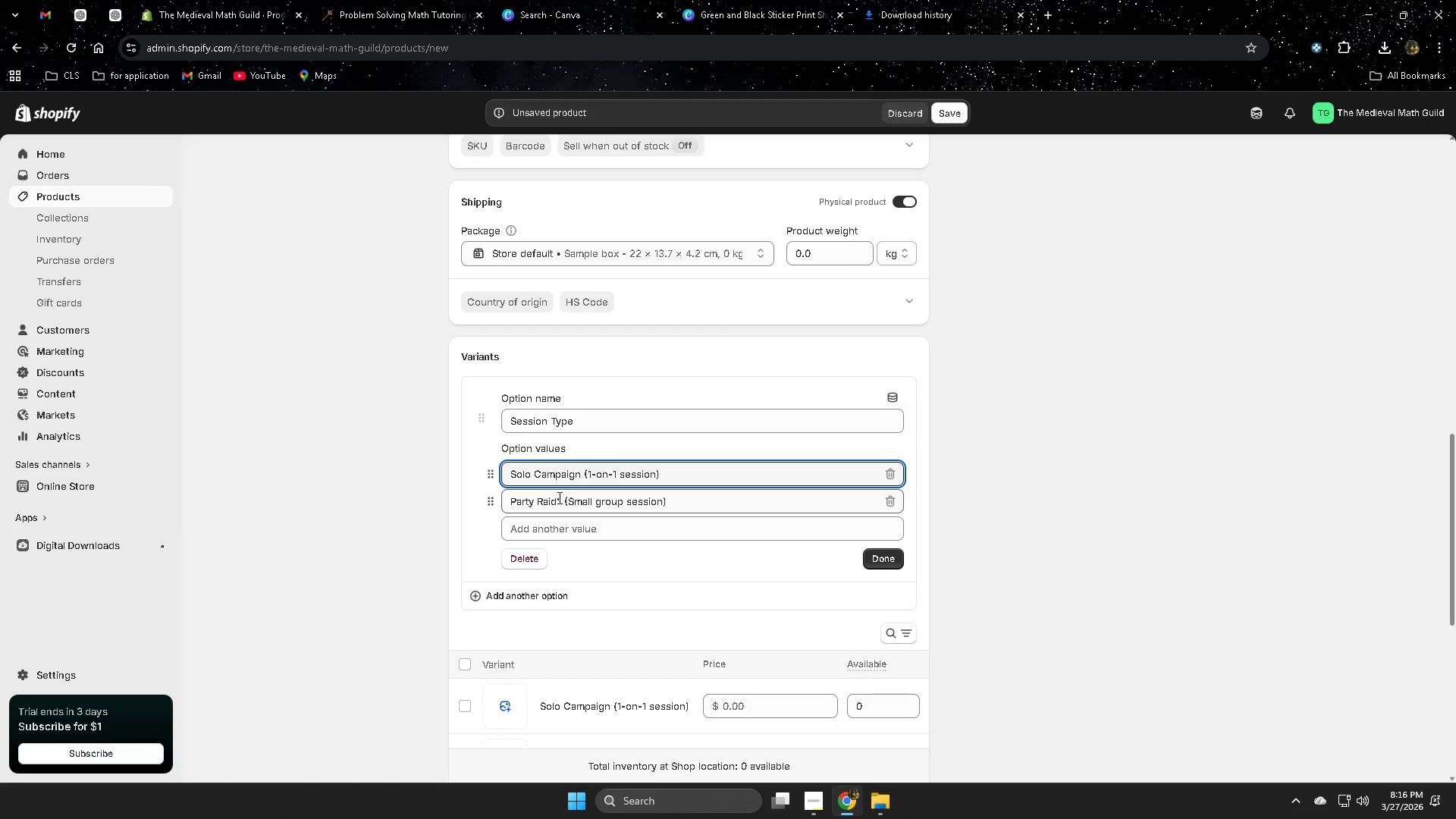 
left_click([563, 498])
 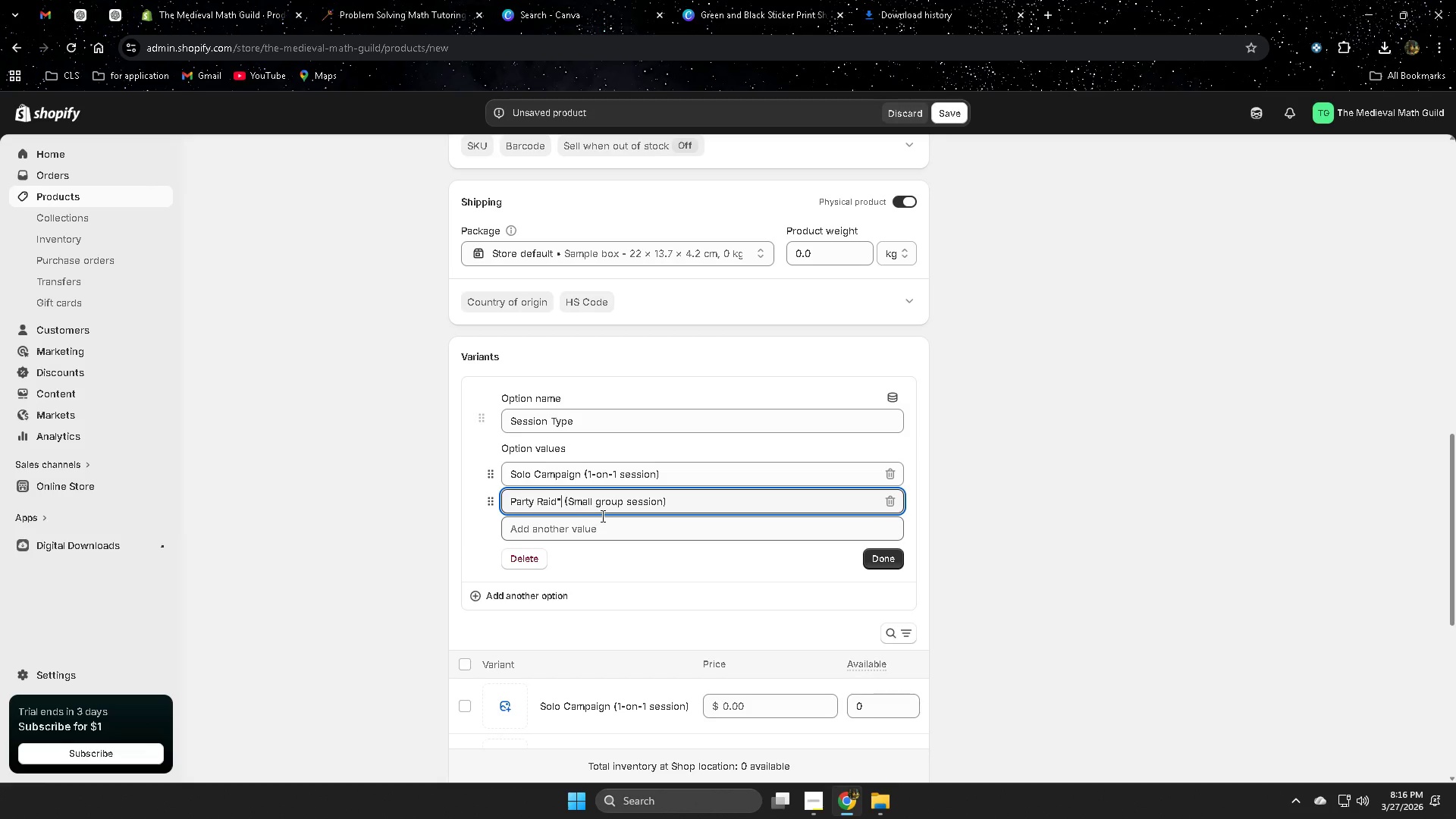 
key(Backspace)
 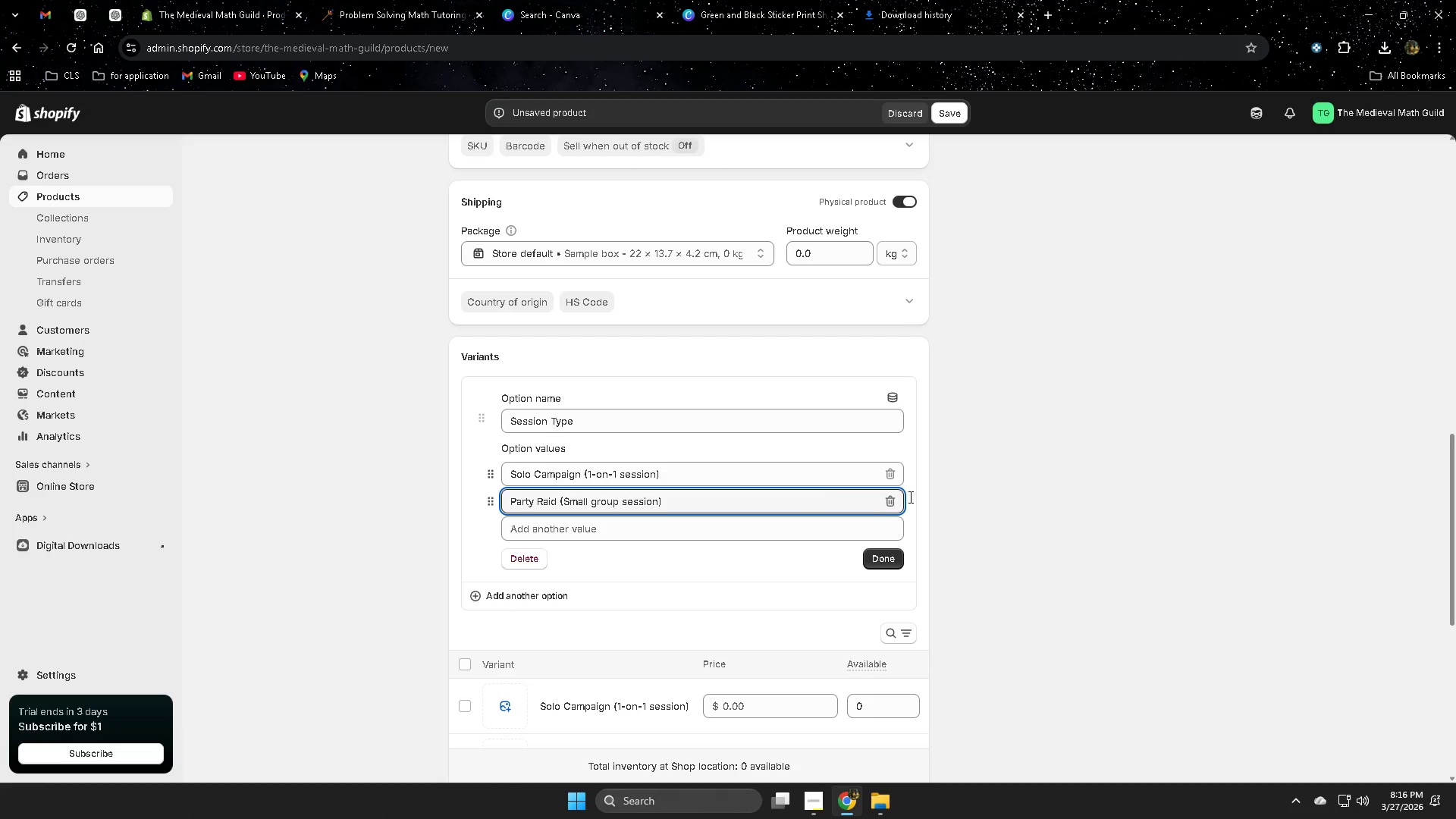 
scroll: coordinate [1037, 534], scroll_direction: down, amount: 3.0
 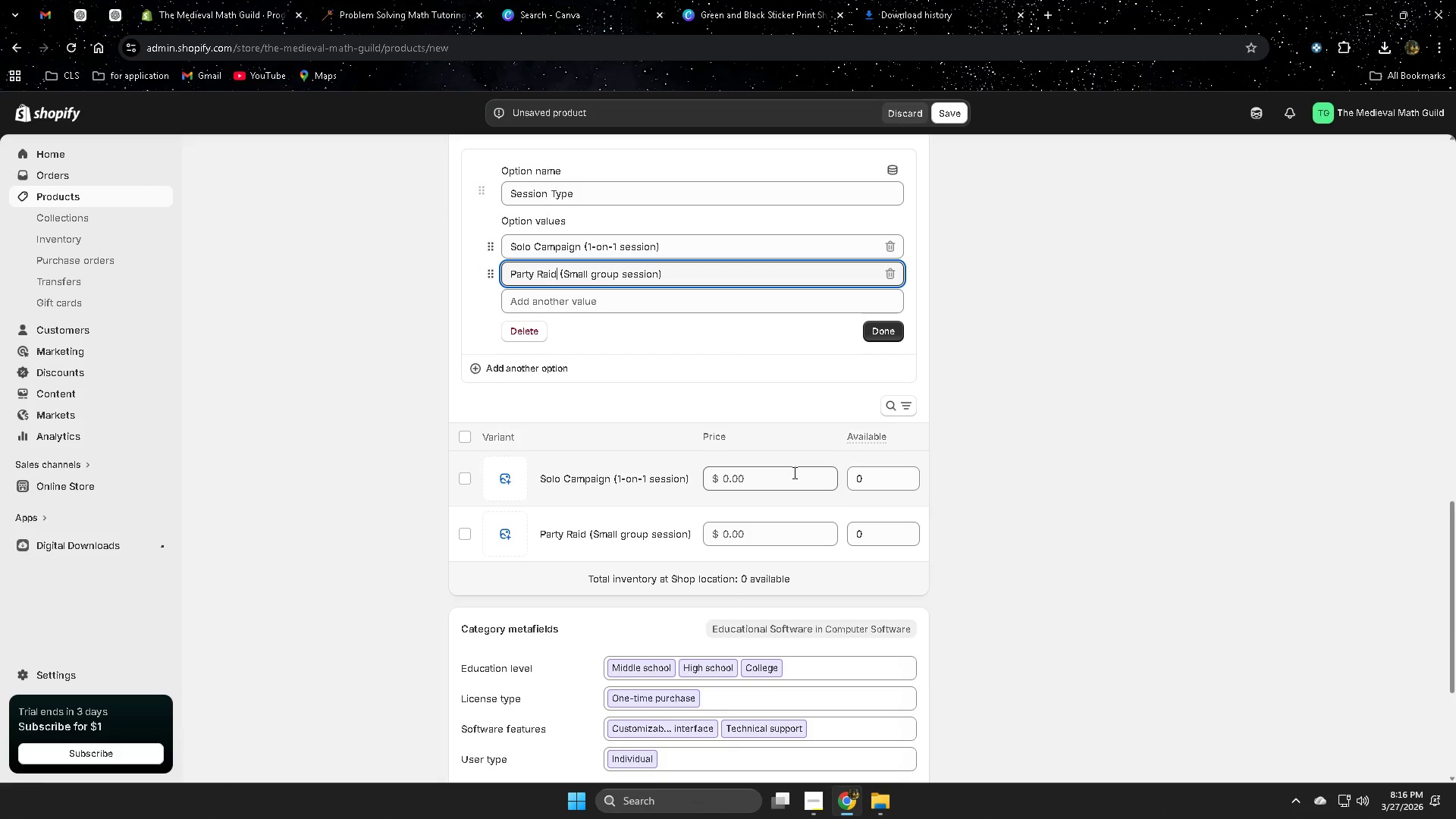 
left_click([792, 475])
 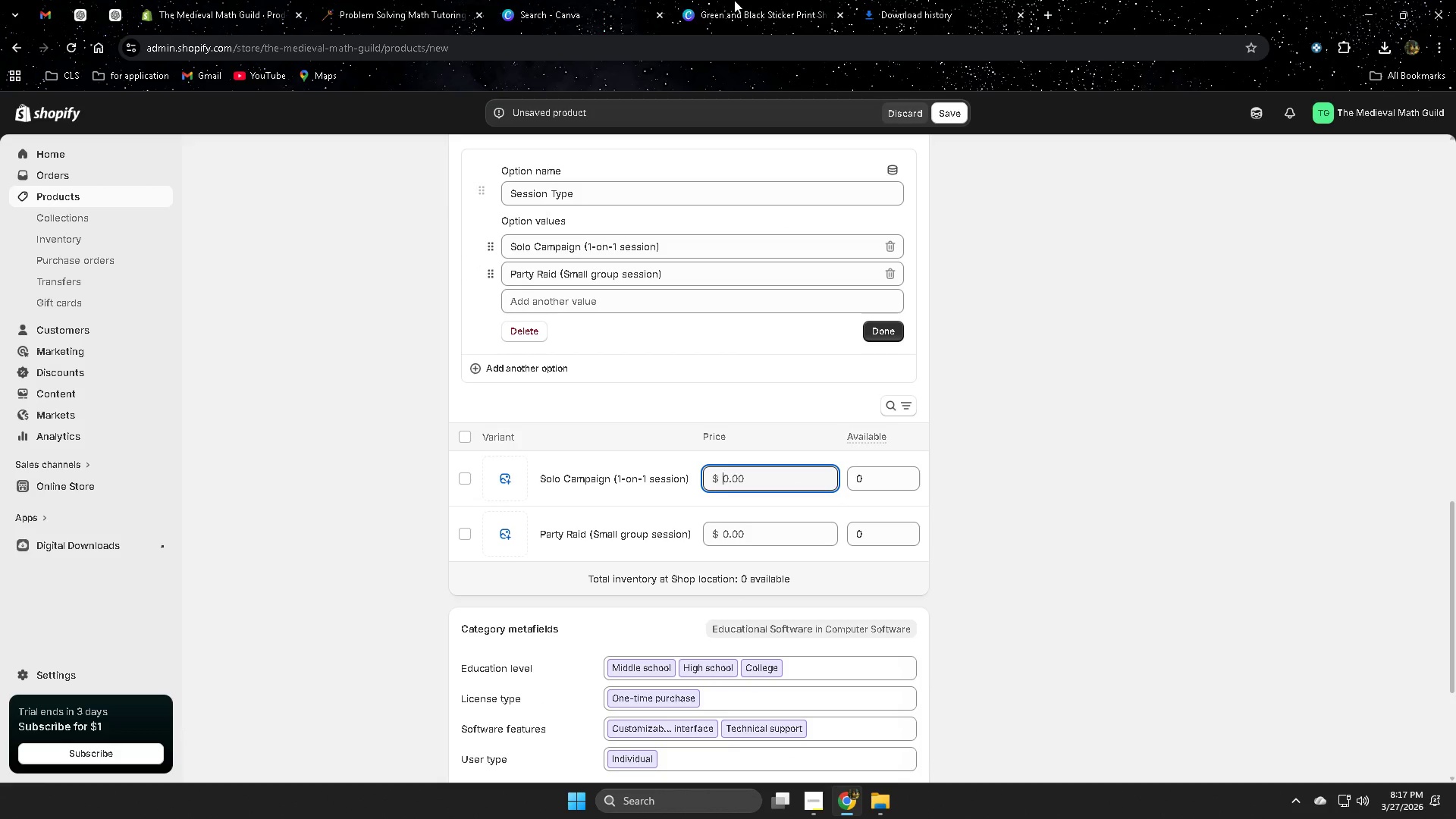 
wait(5.75)
 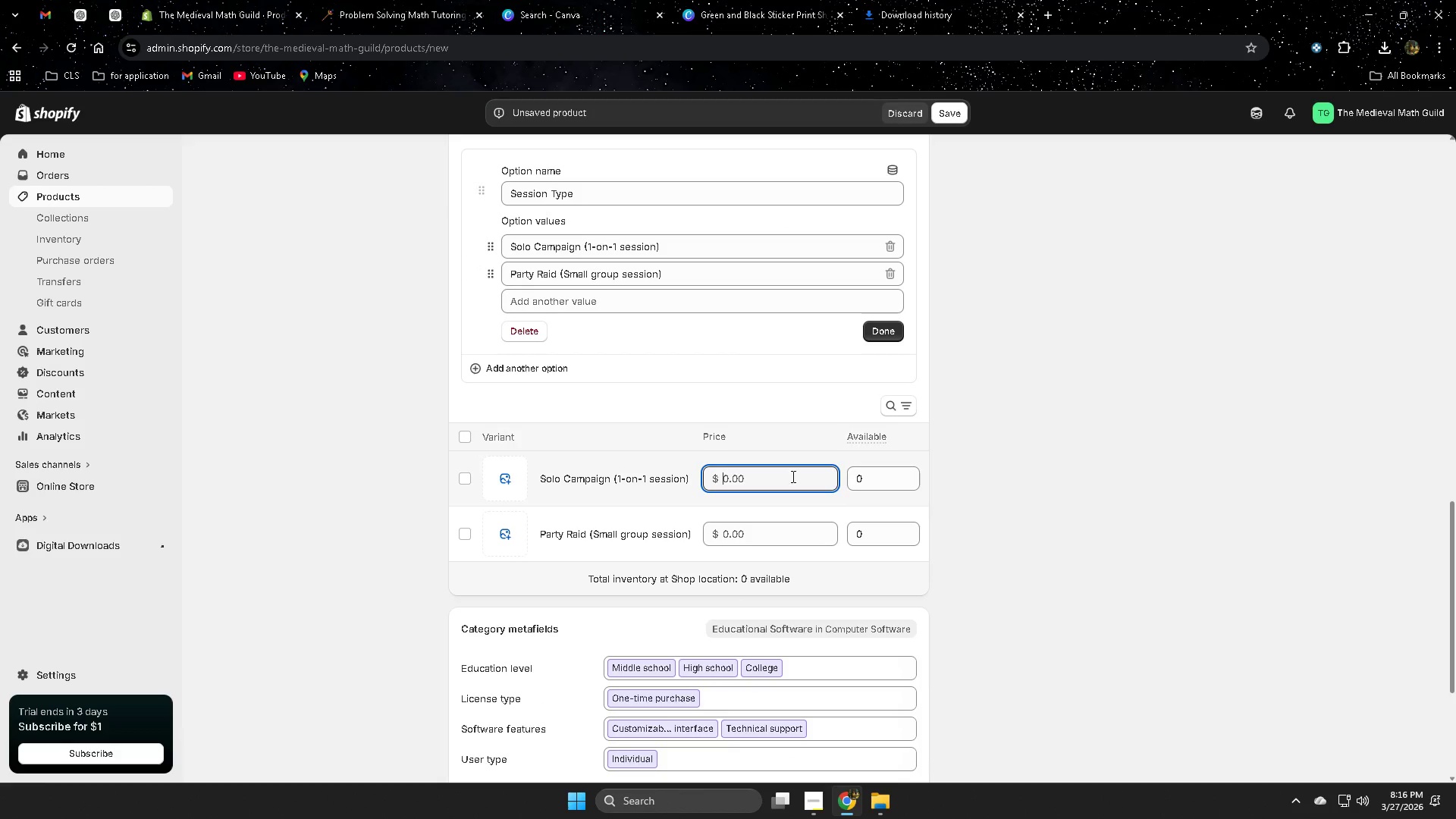 
left_click([439, 0])
 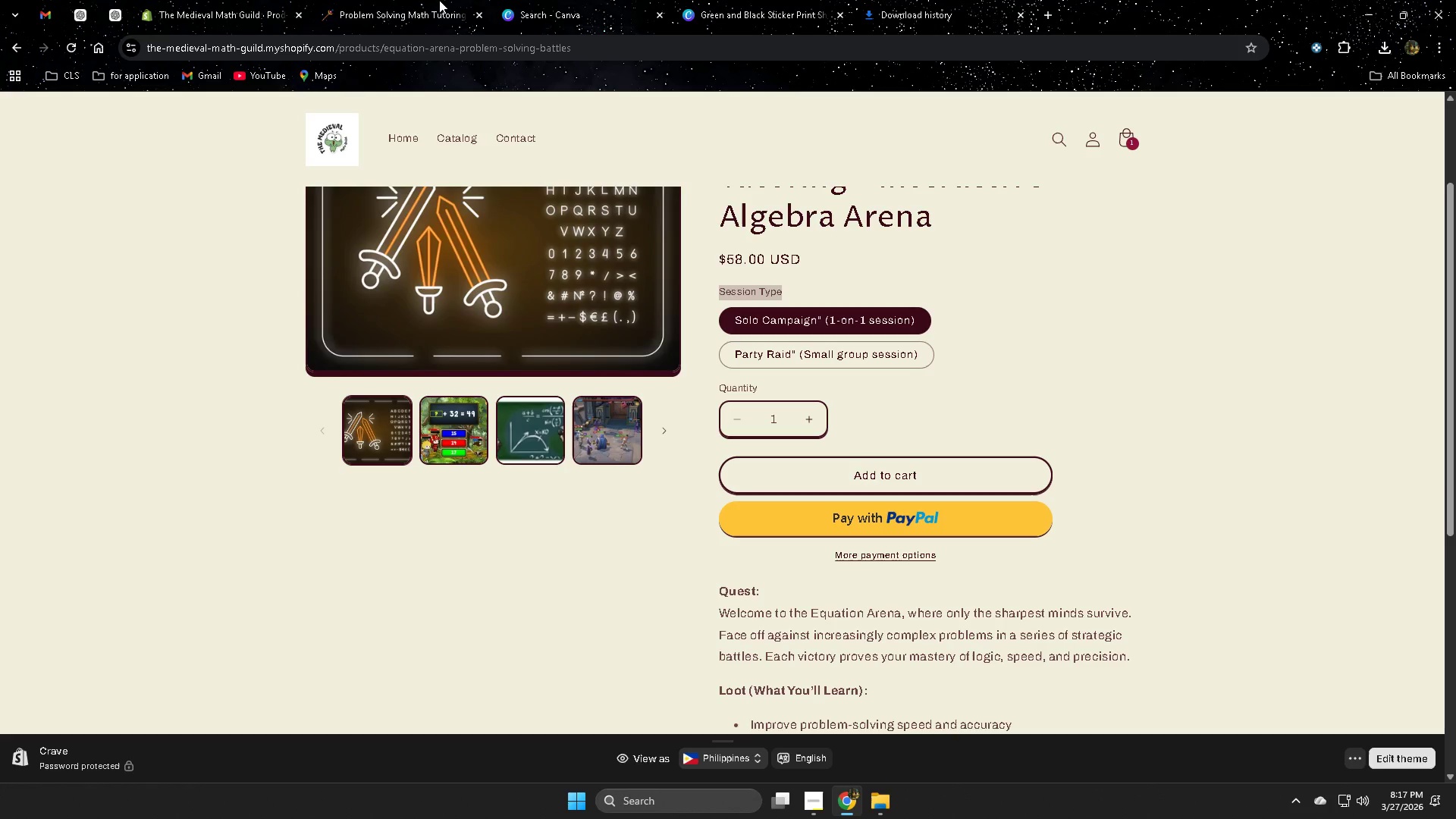 
left_click([248, 8])
 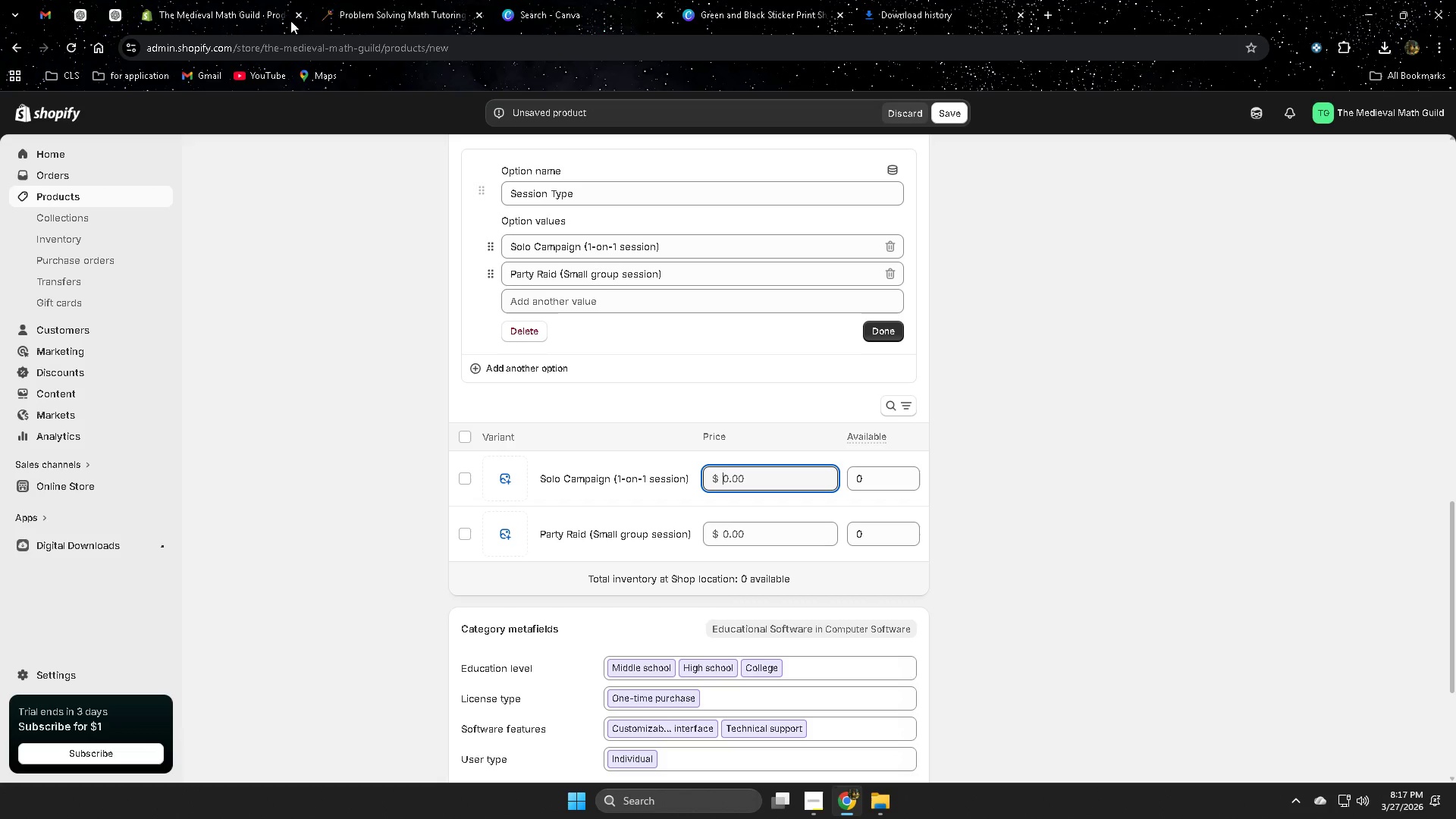 
key(Numpad5)
 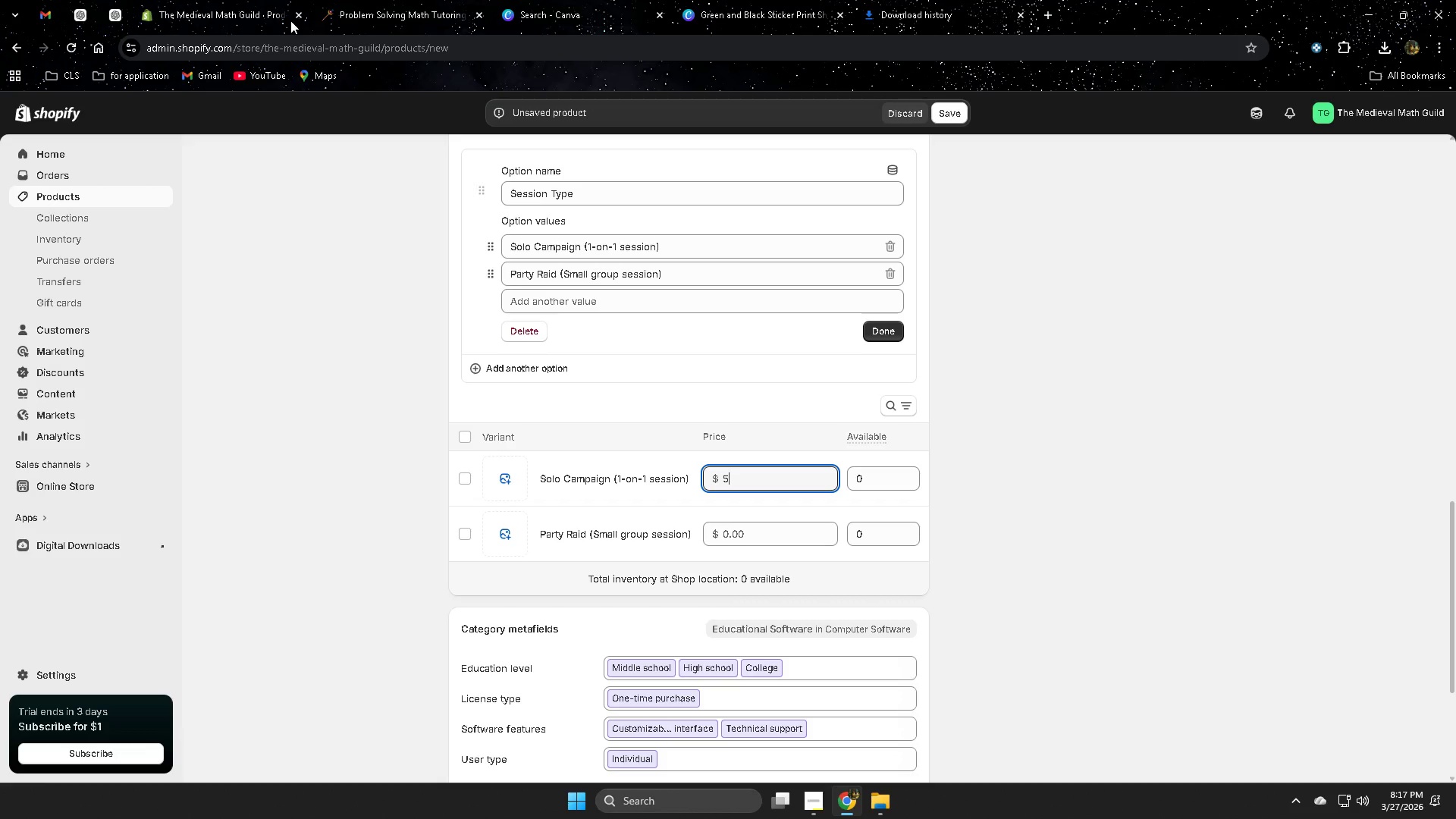 
key(Numpad8)
 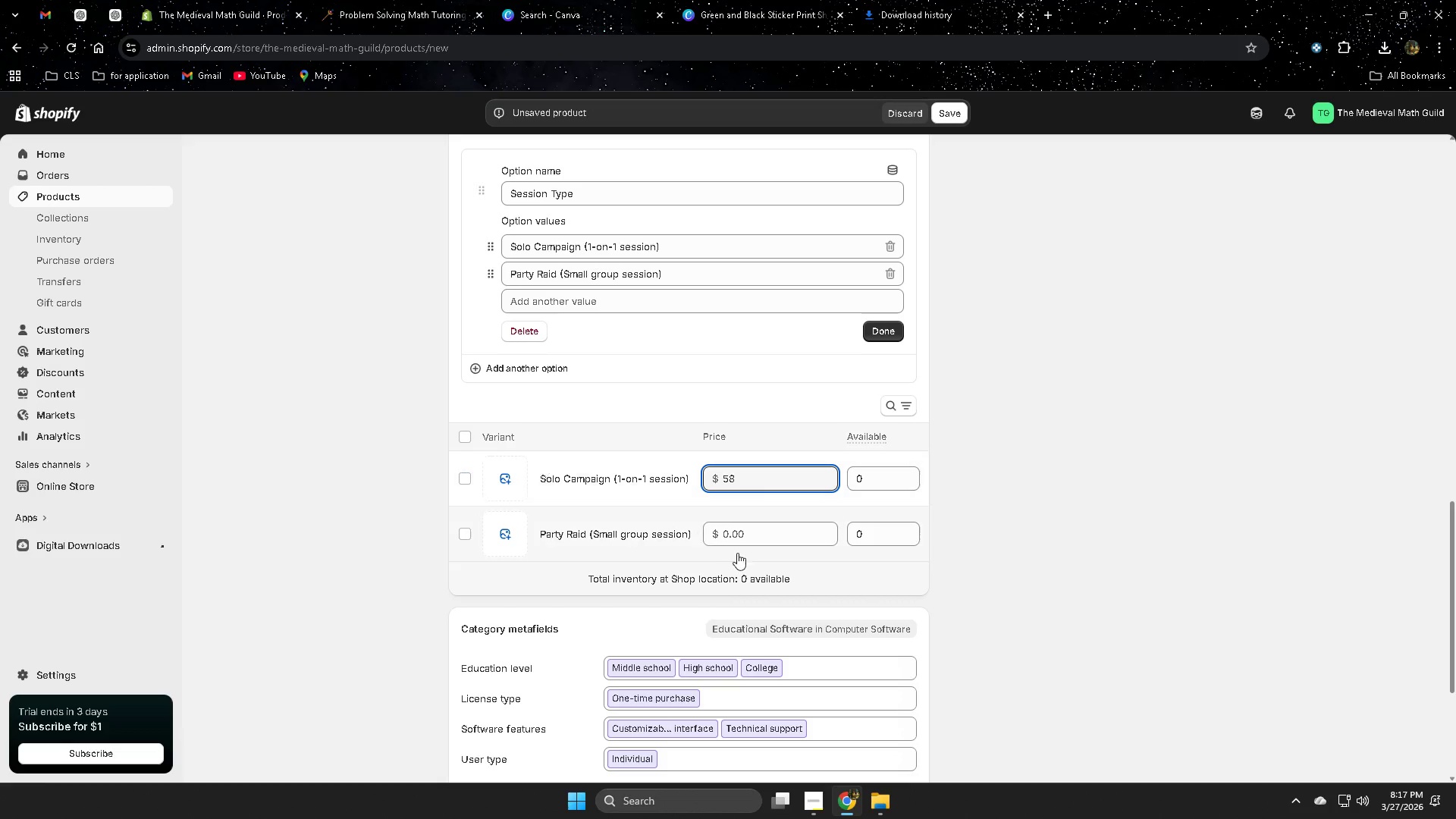 
left_click([765, 535])
 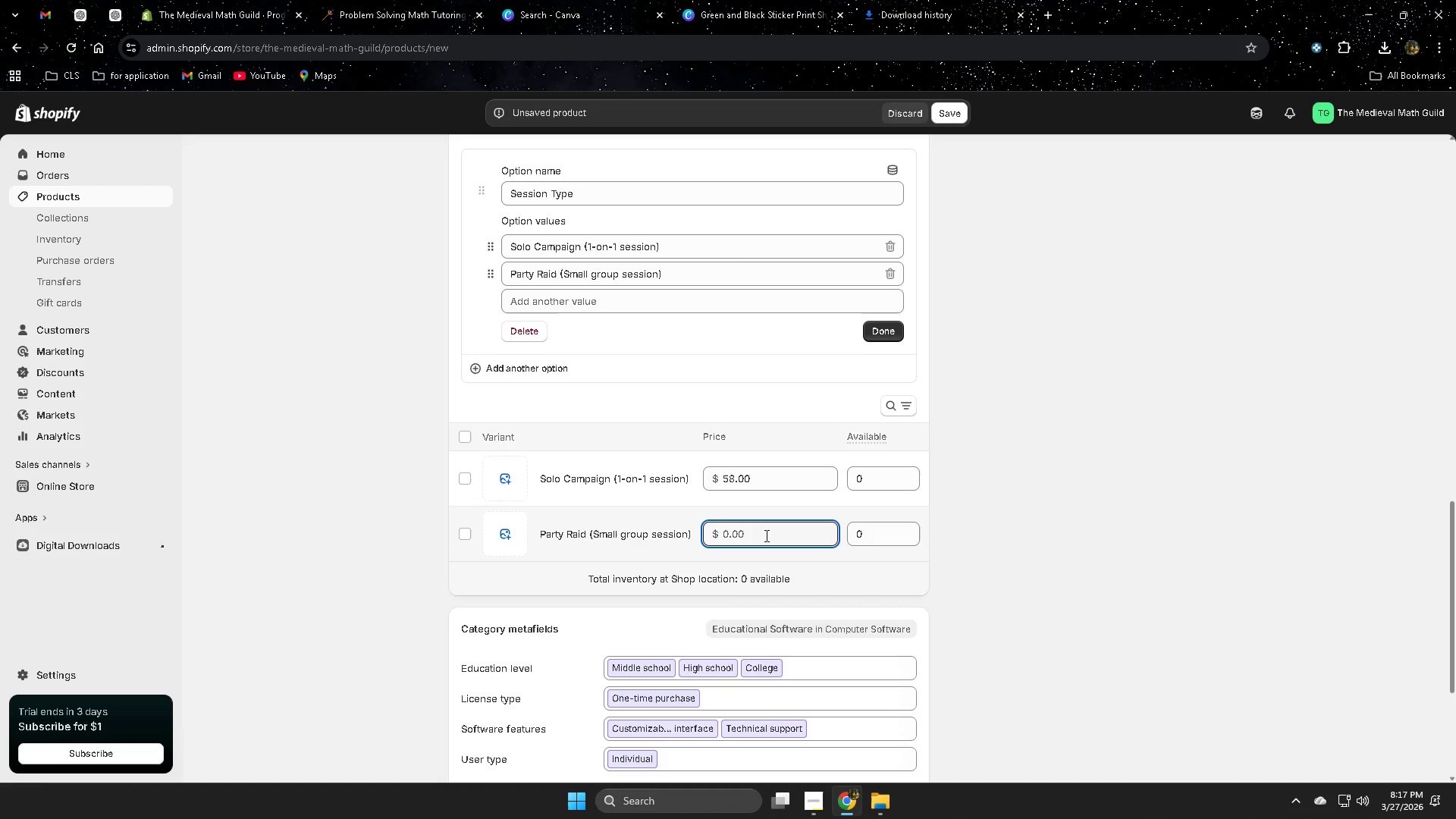 
key(Numpad2)
 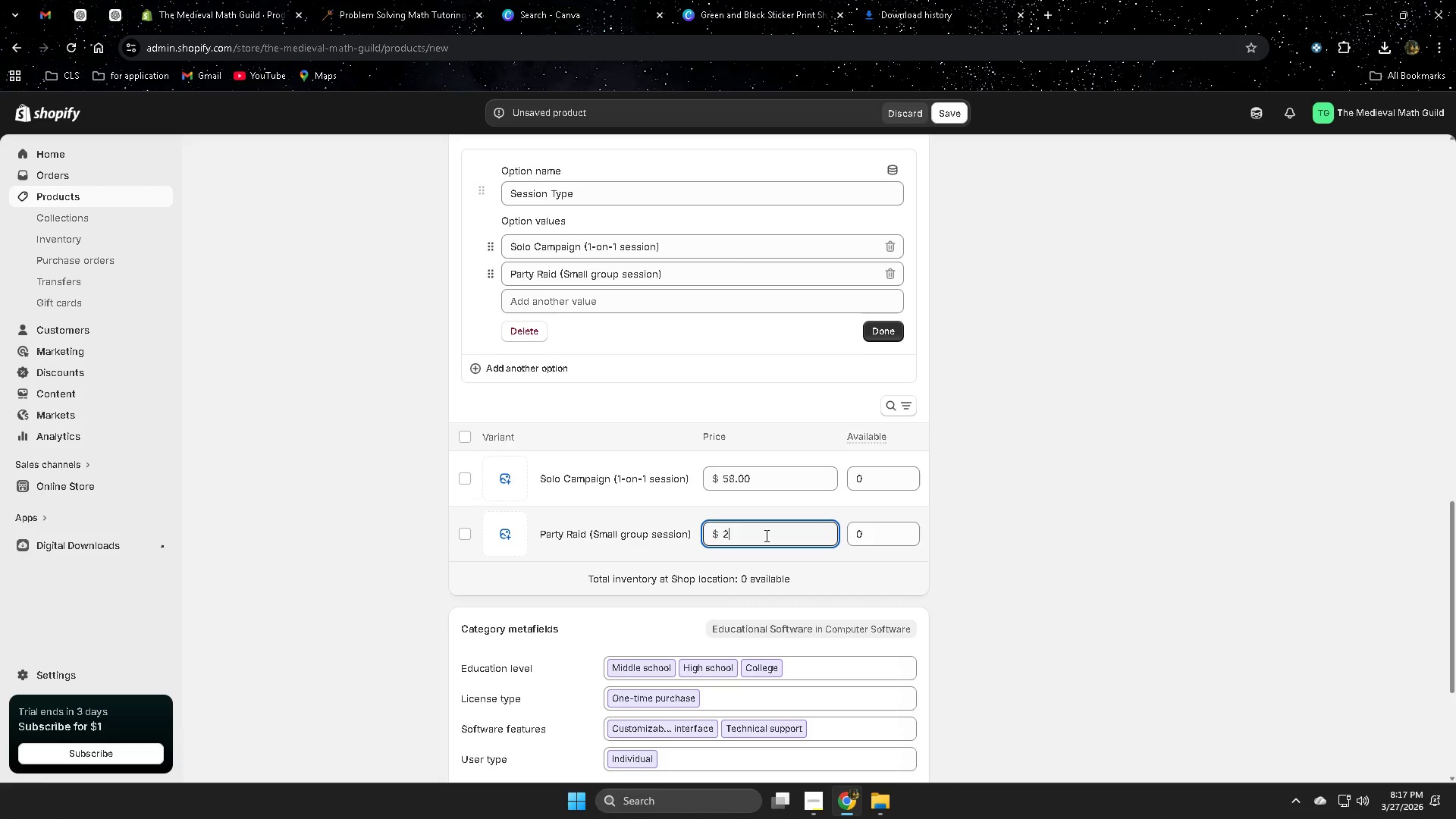 
key(Numpad5)
 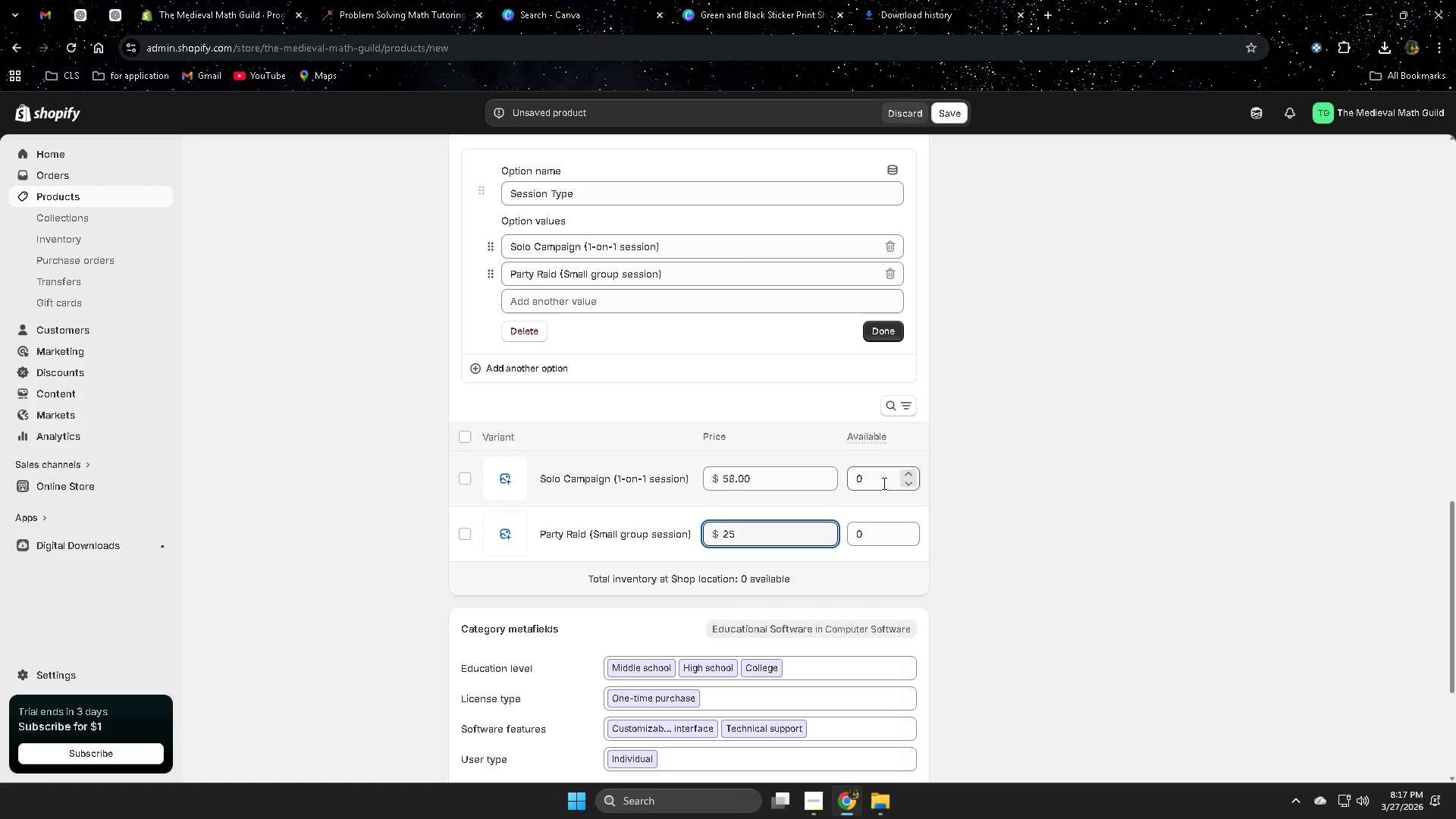 
left_click_drag(start_coordinate=[870, 475], to_coordinate=[809, 481])
 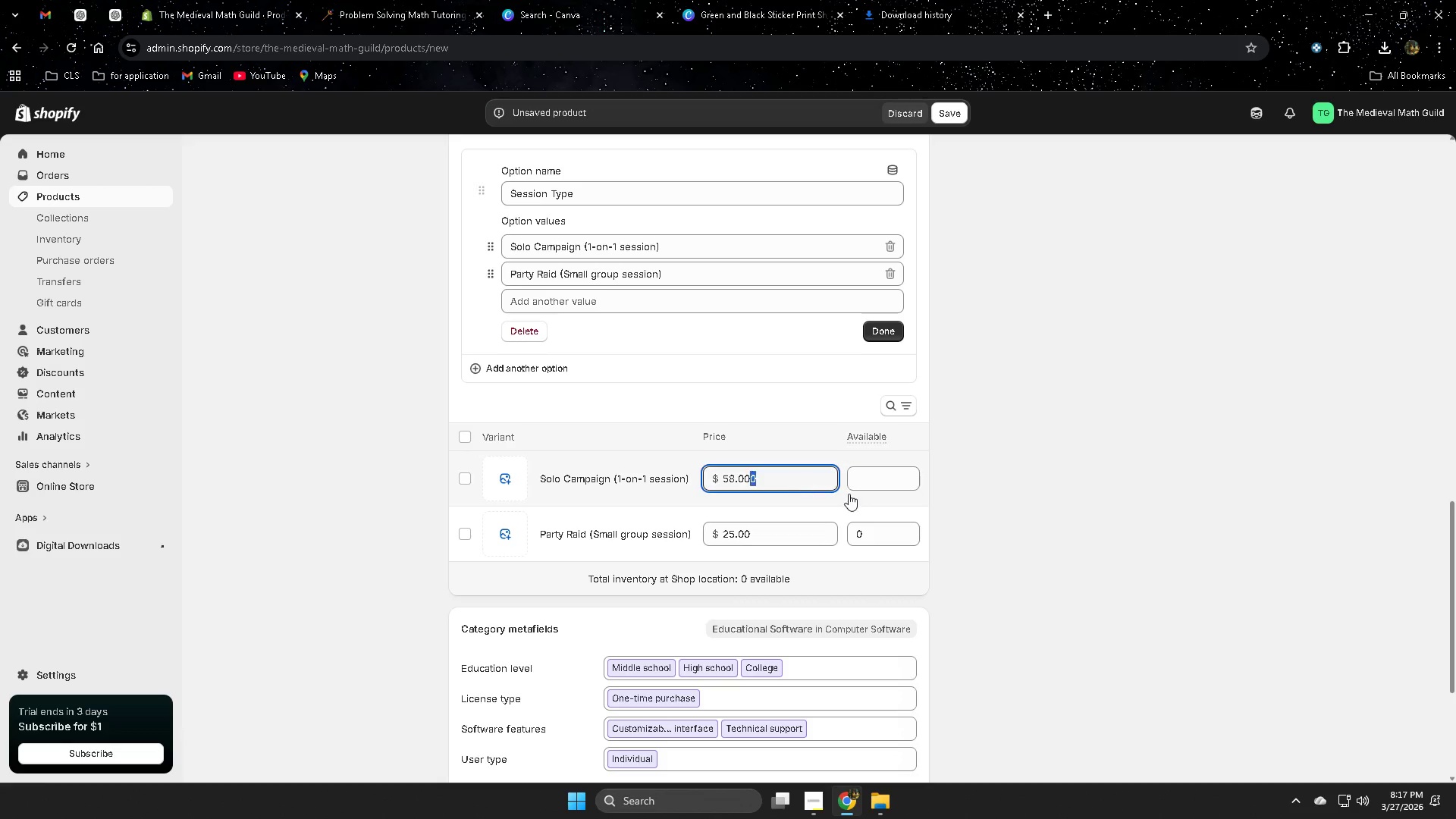 
key(1)
 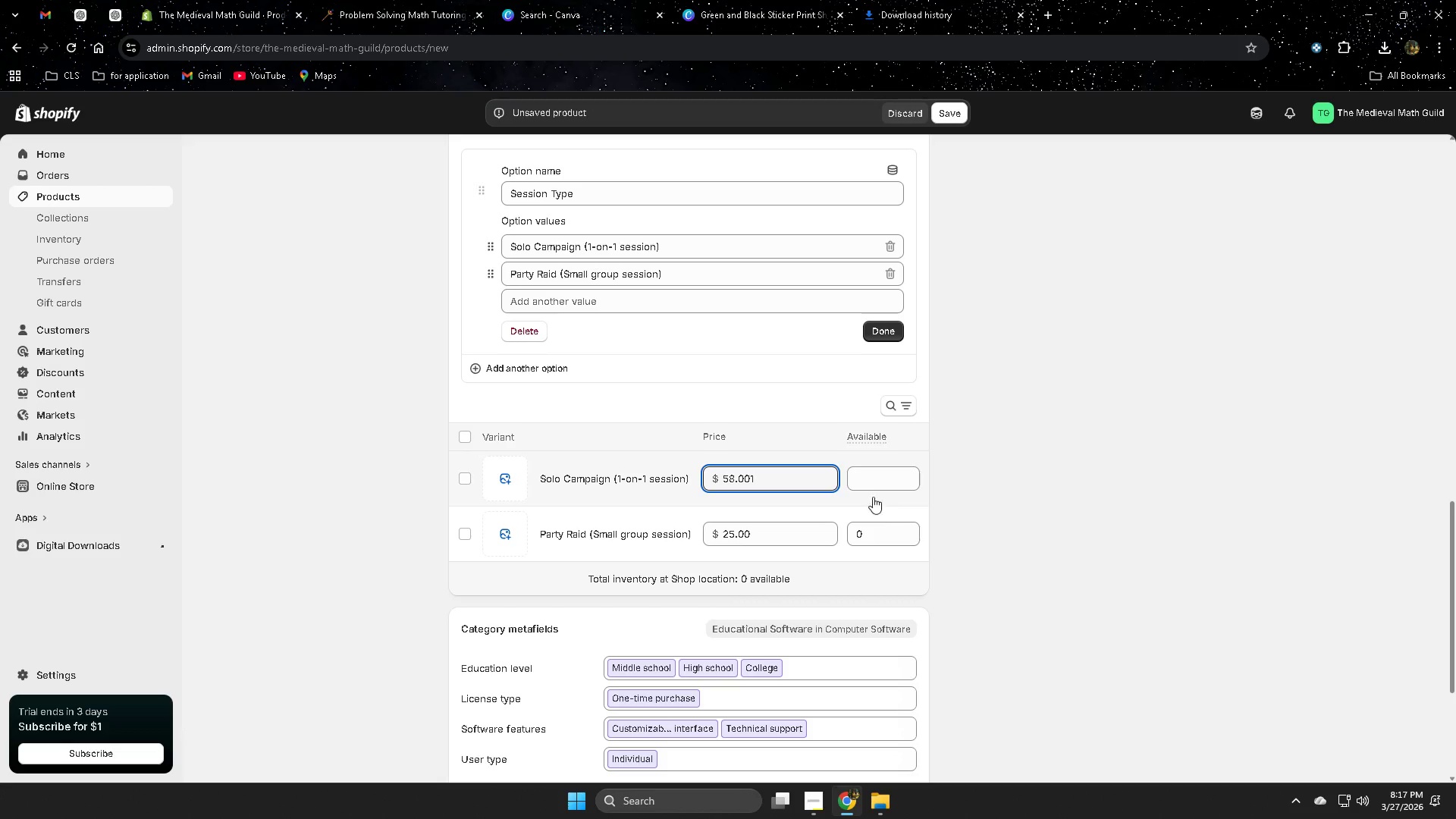 
left_click([867, 486])
 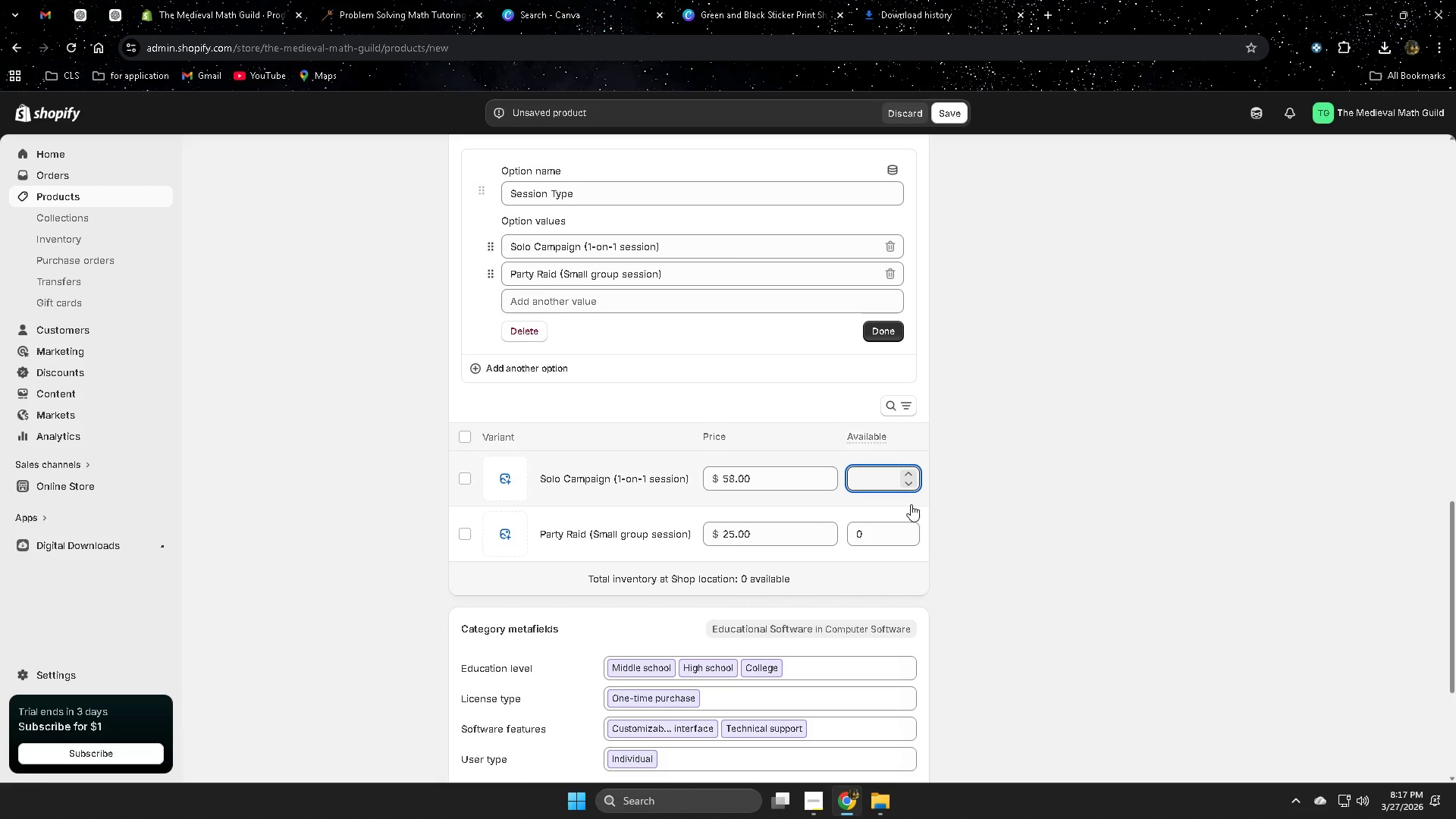 
key(Numpad1)
 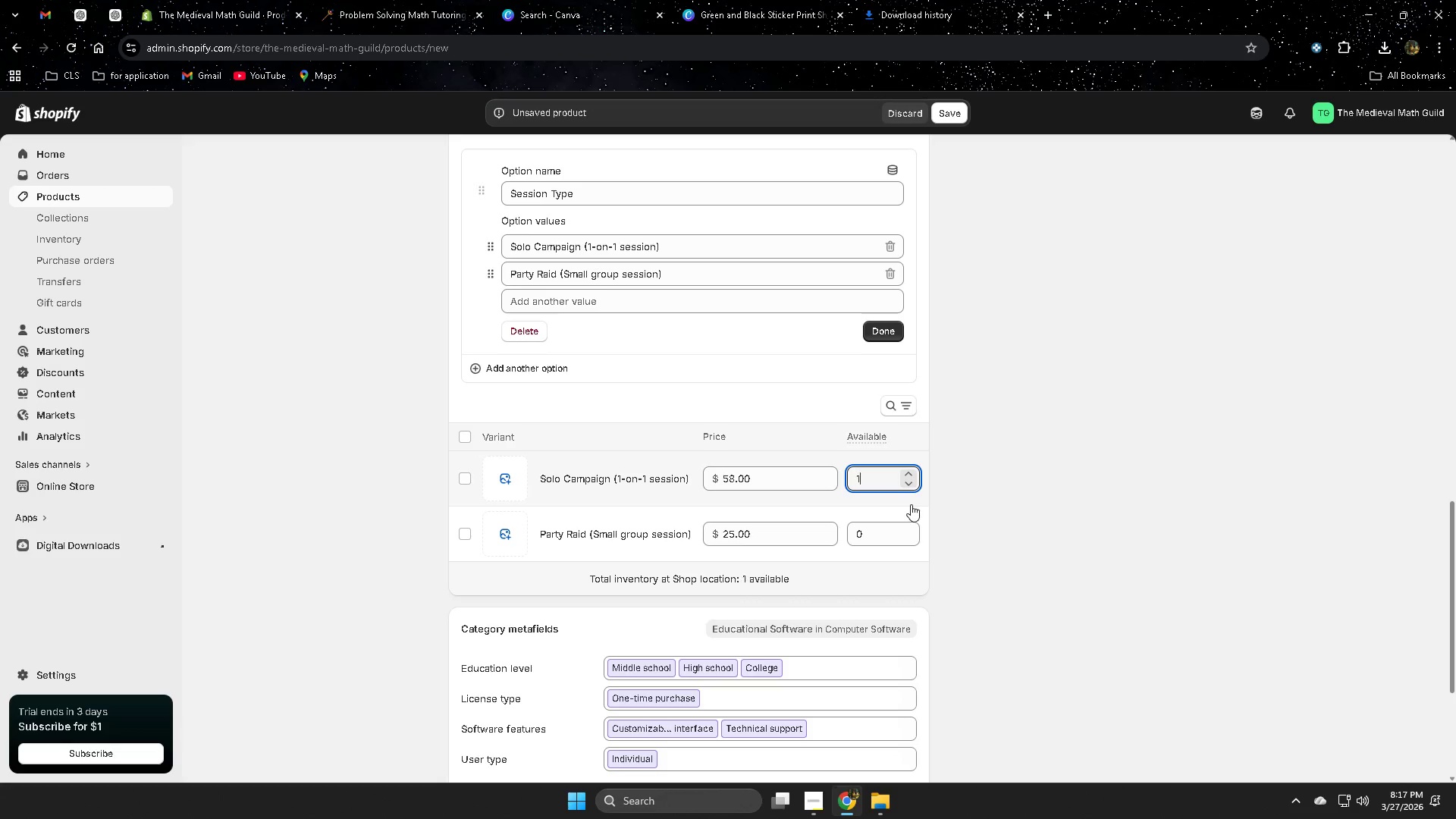 
key(Numpad0)
 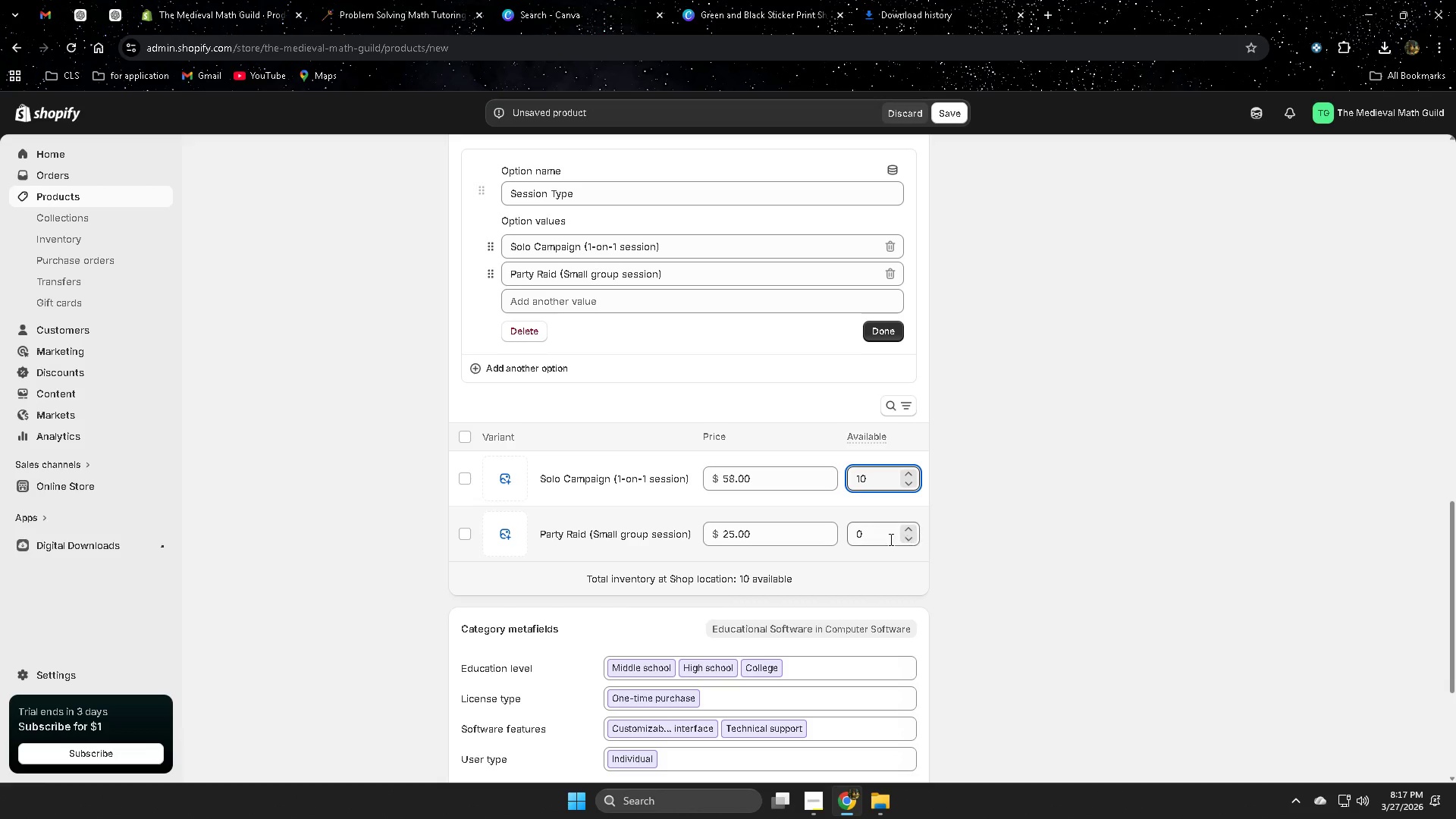 
left_click([887, 537])
 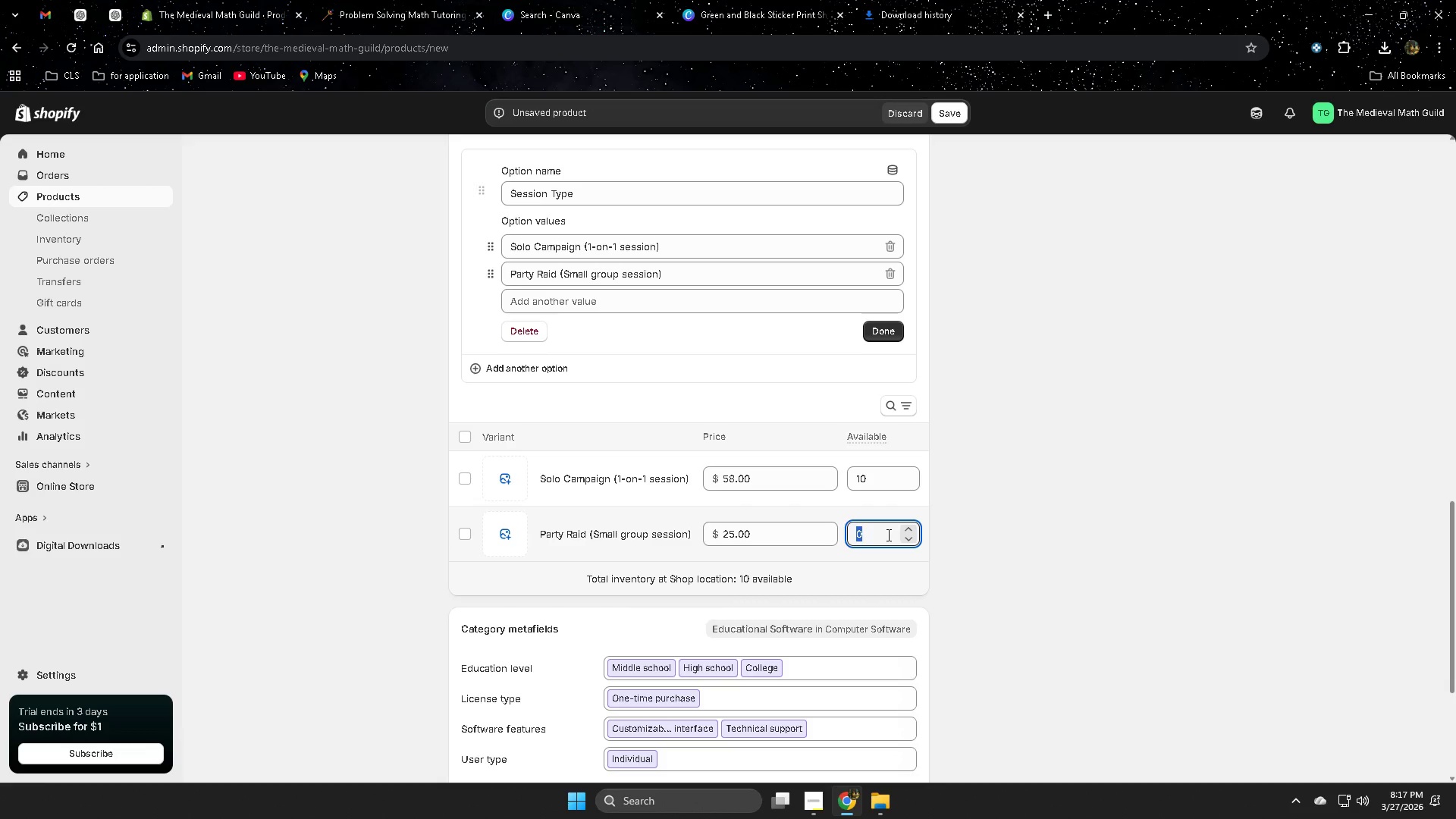 
key(Numpad1)
 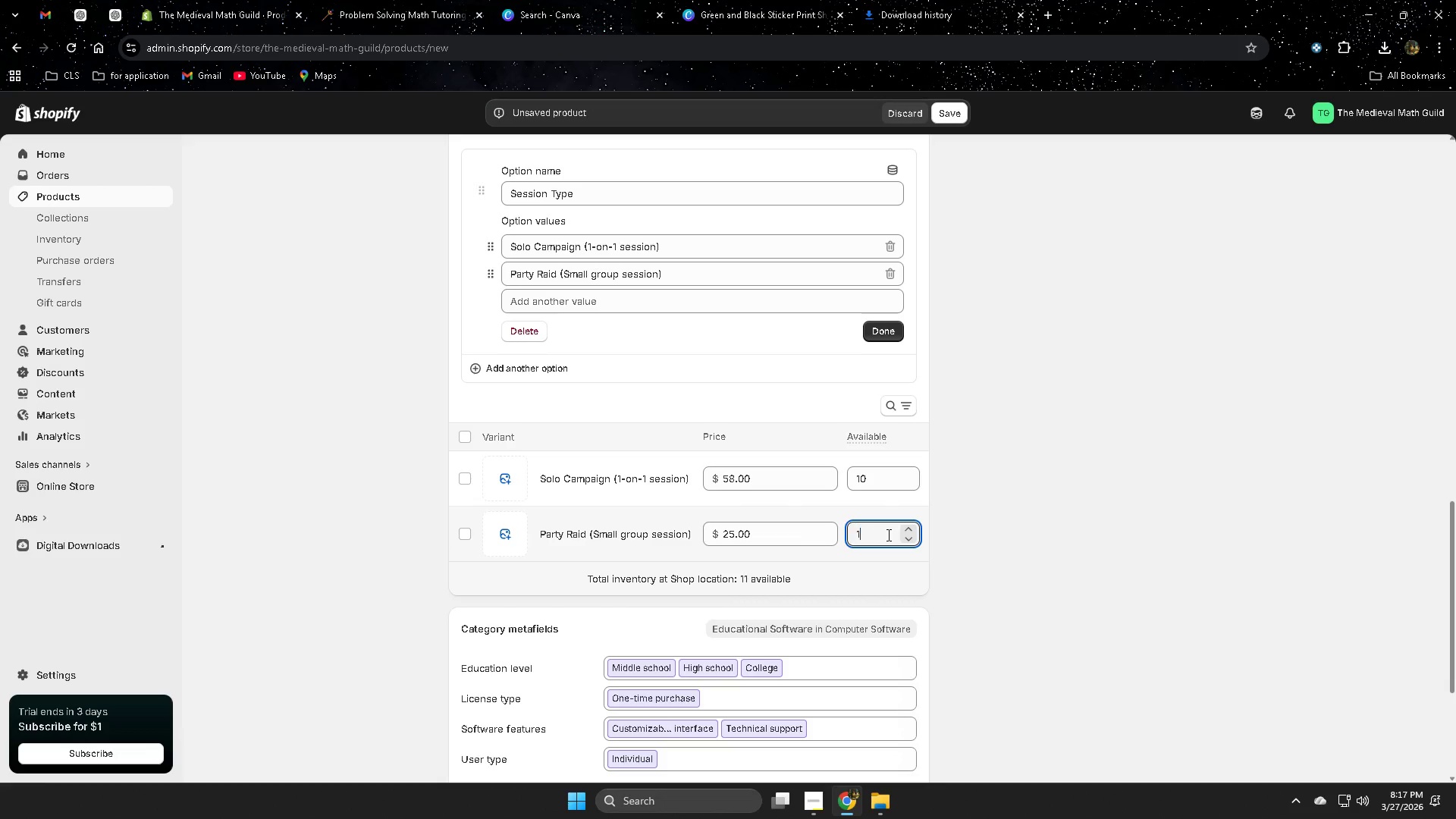 
key(Numpad0)
 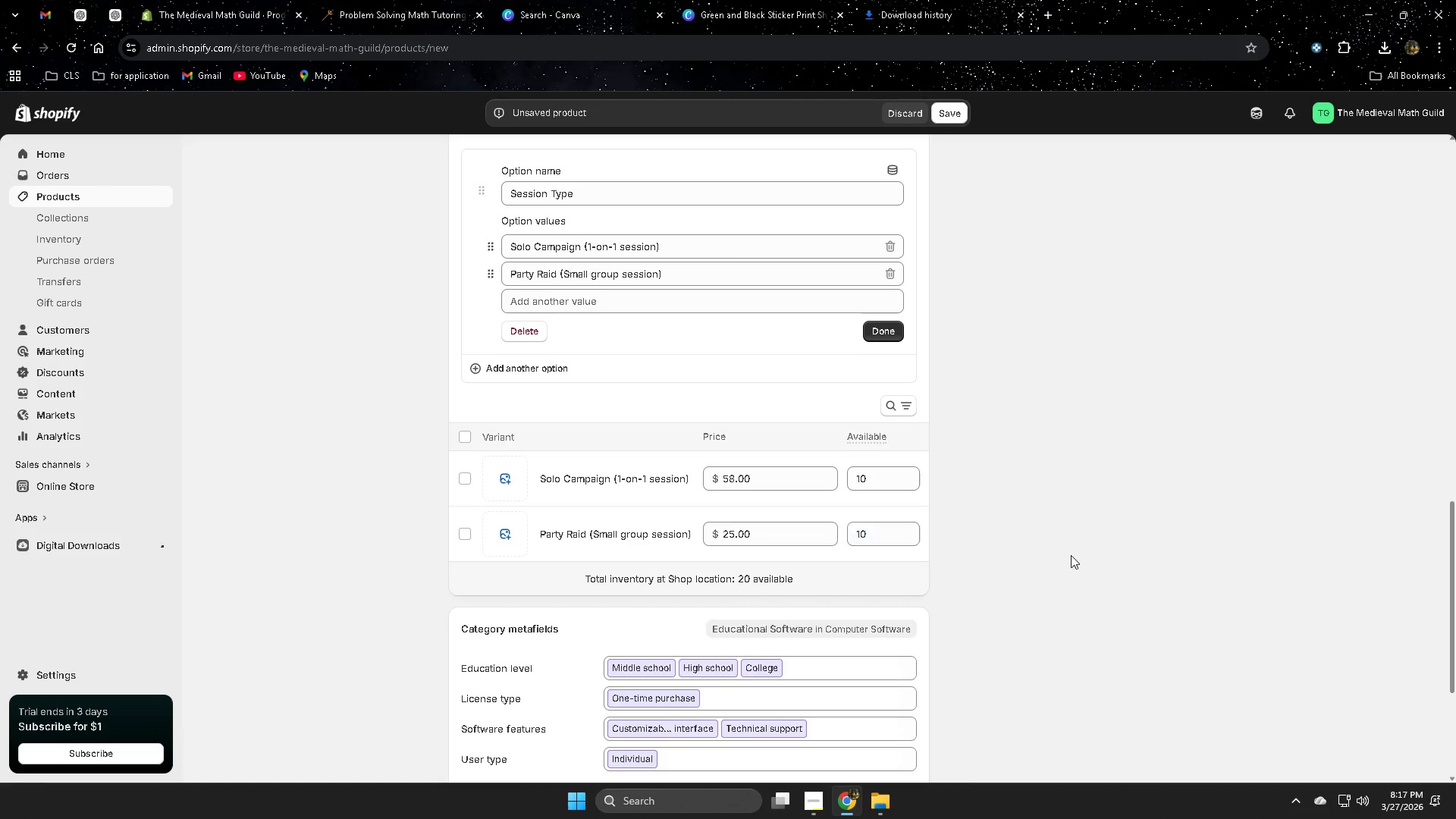 
scroll: coordinate [1119, 550], scroll_direction: down, amount: 6.0
 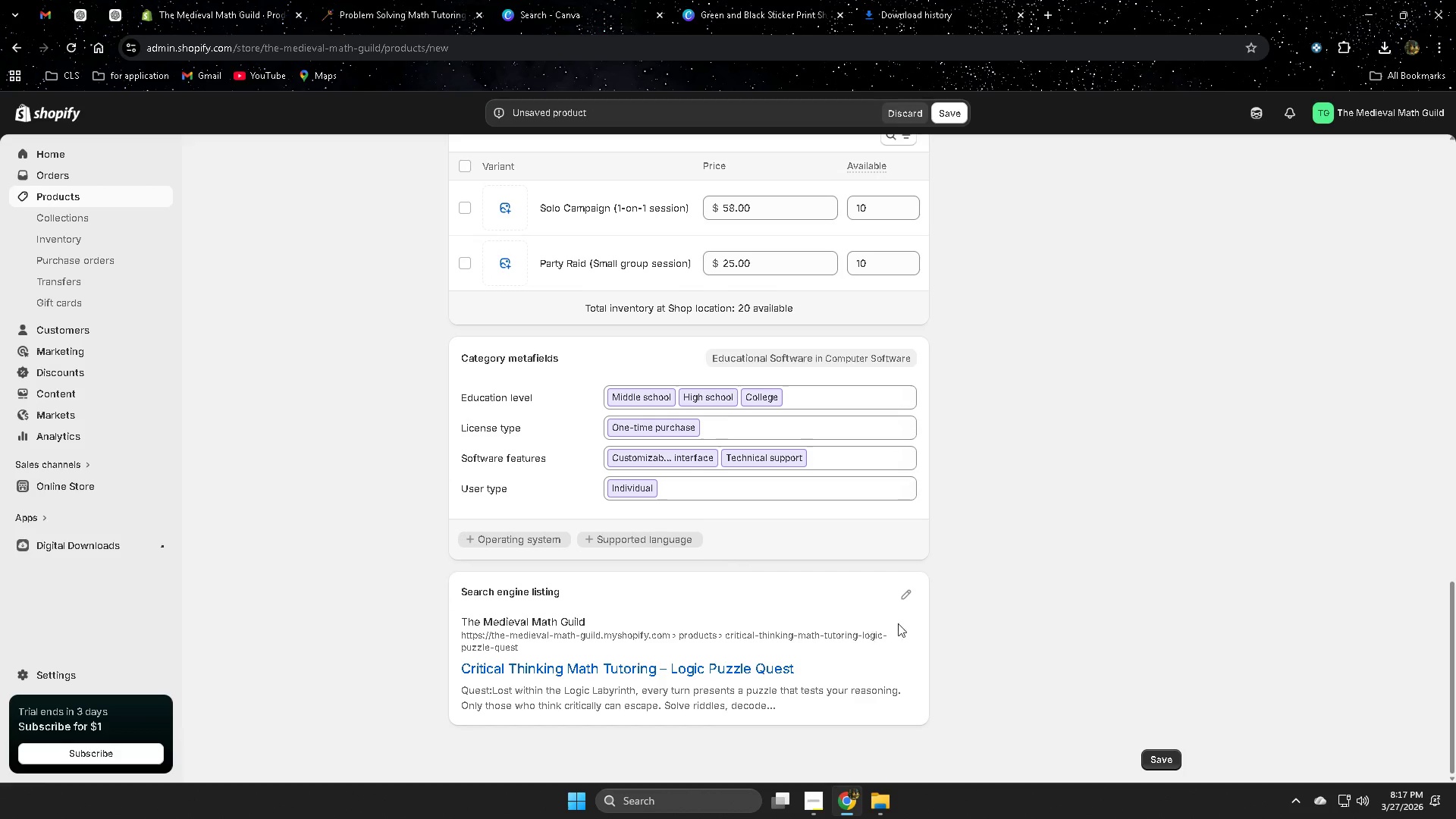 
left_click([907, 595])
 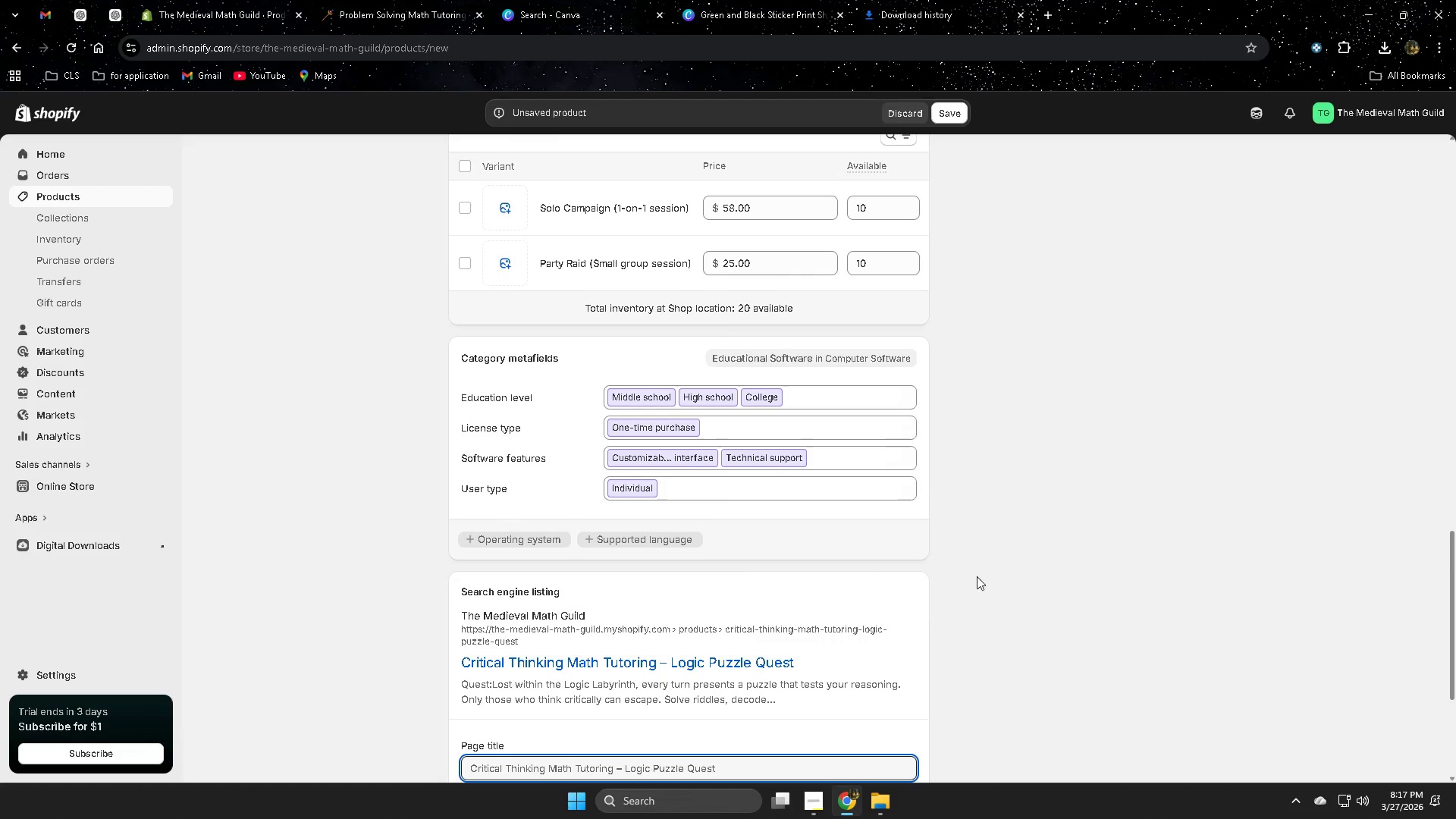 
scroll: coordinate [1102, 497], scroll_direction: down, amount: 4.0
 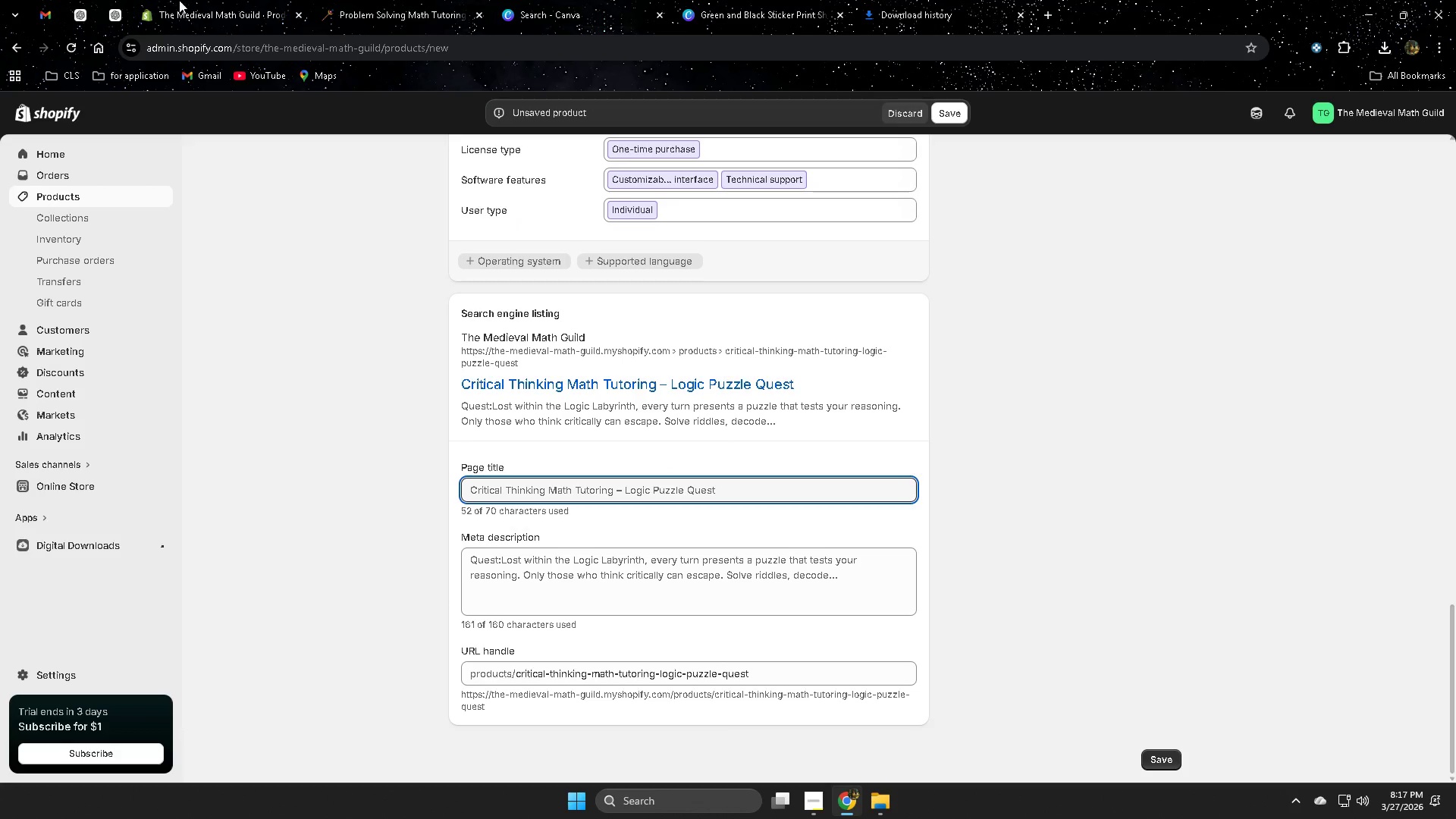 
left_click([115, 13])
 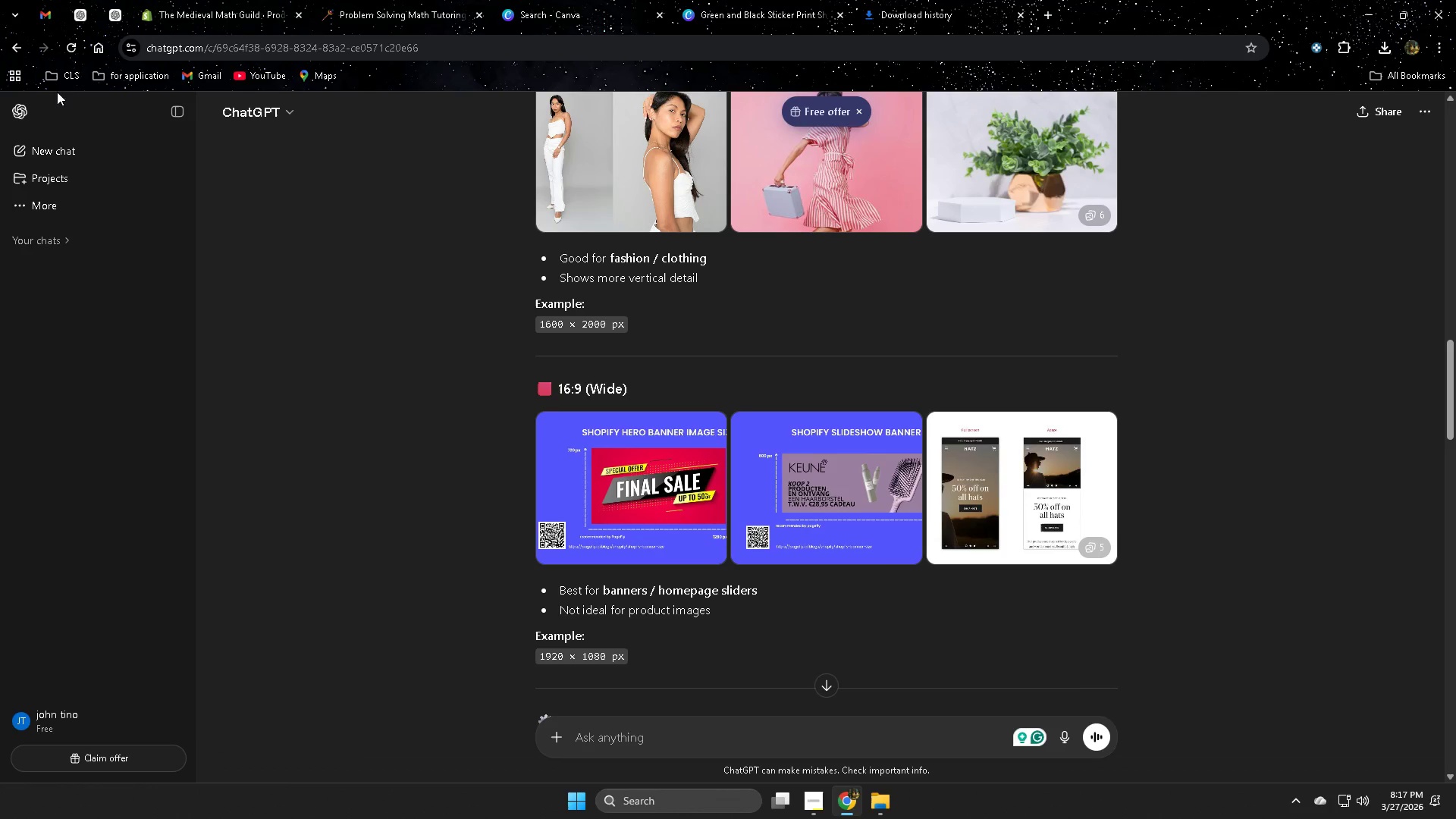 
left_click([73, 14])
 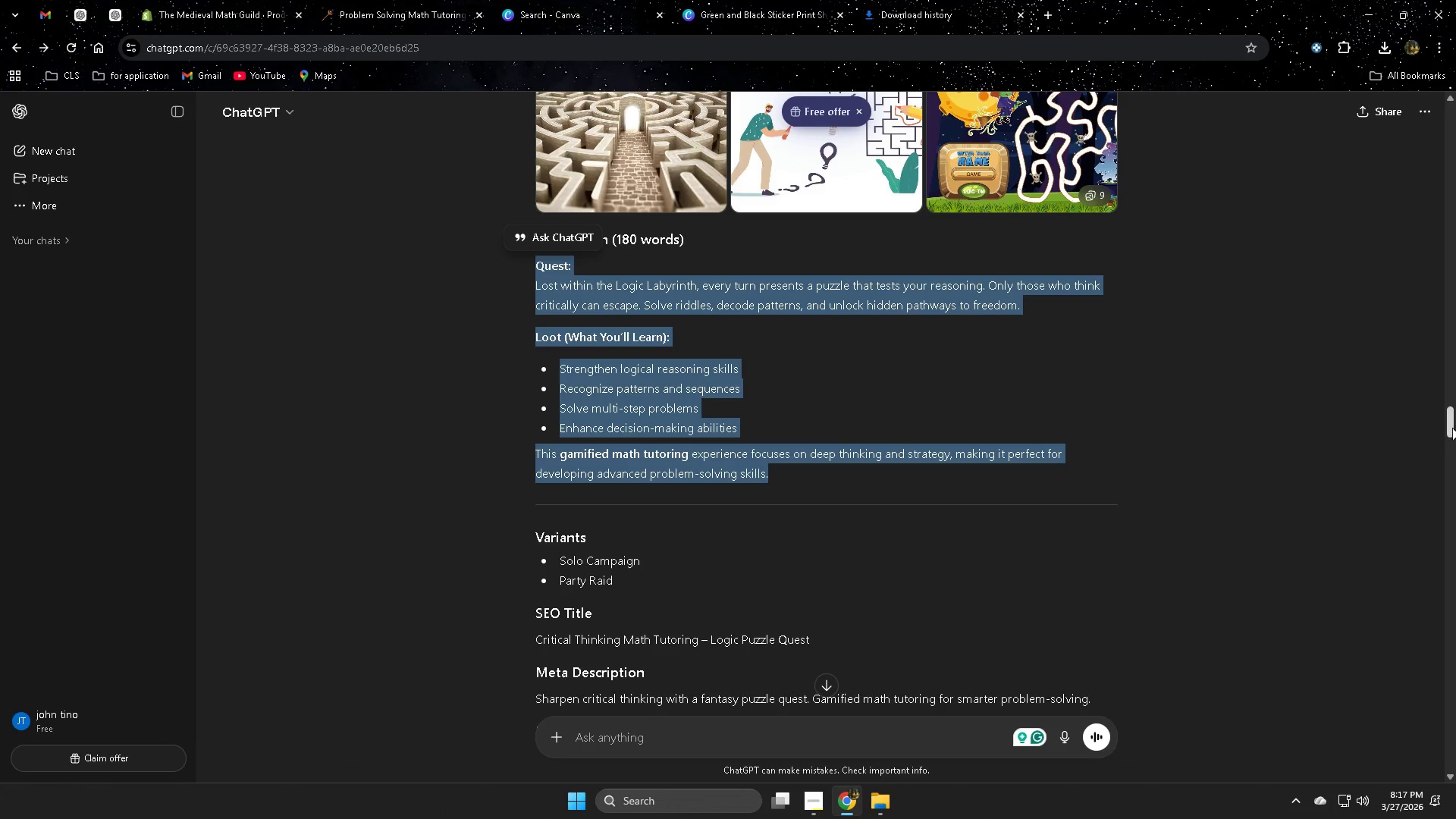 
left_click_drag(start_coordinate=[1454, 428], to_coordinate=[1455, 809])
 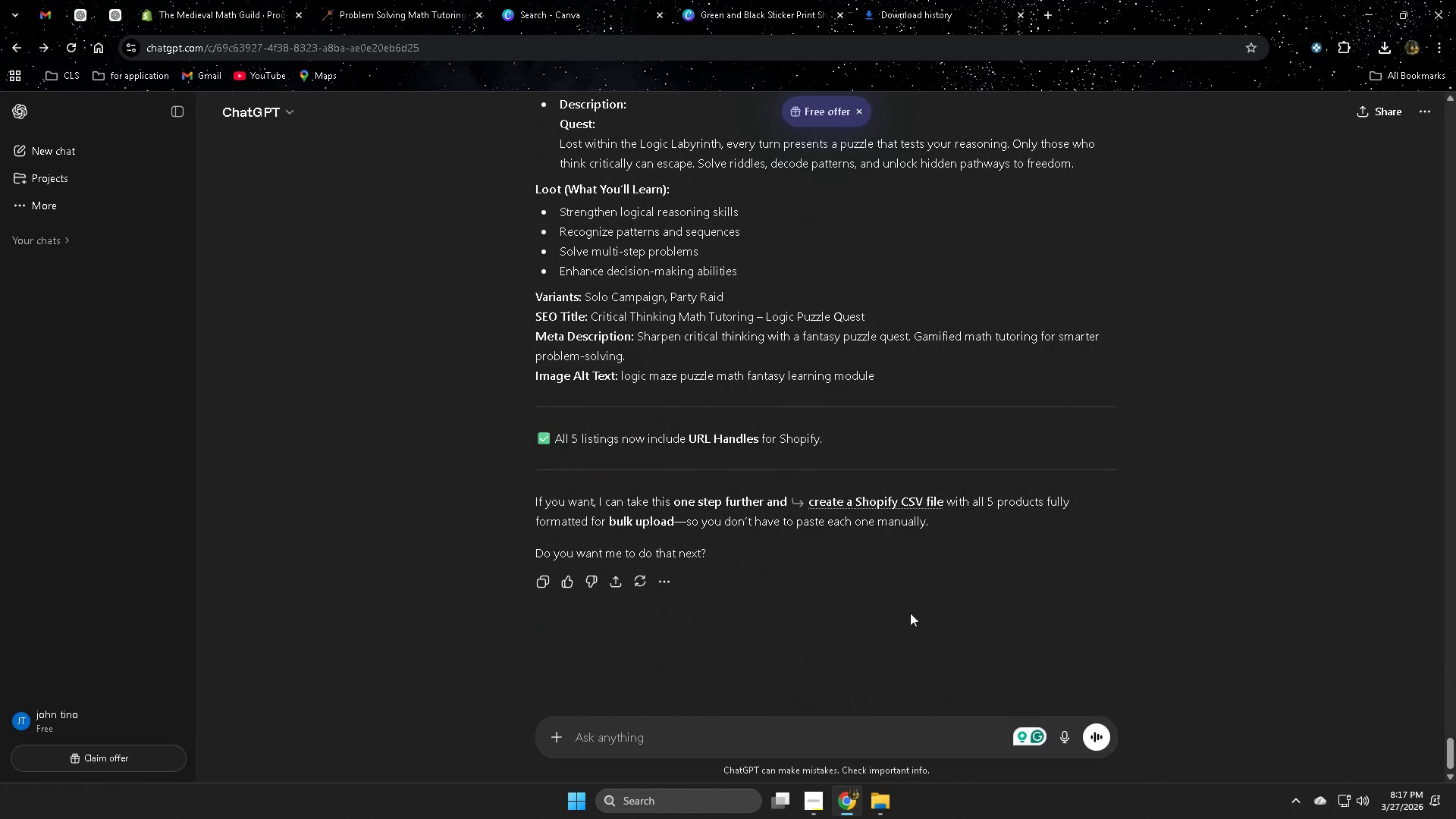 
scroll: coordinate [908, 596], scroll_direction: up, amount: 4.0
 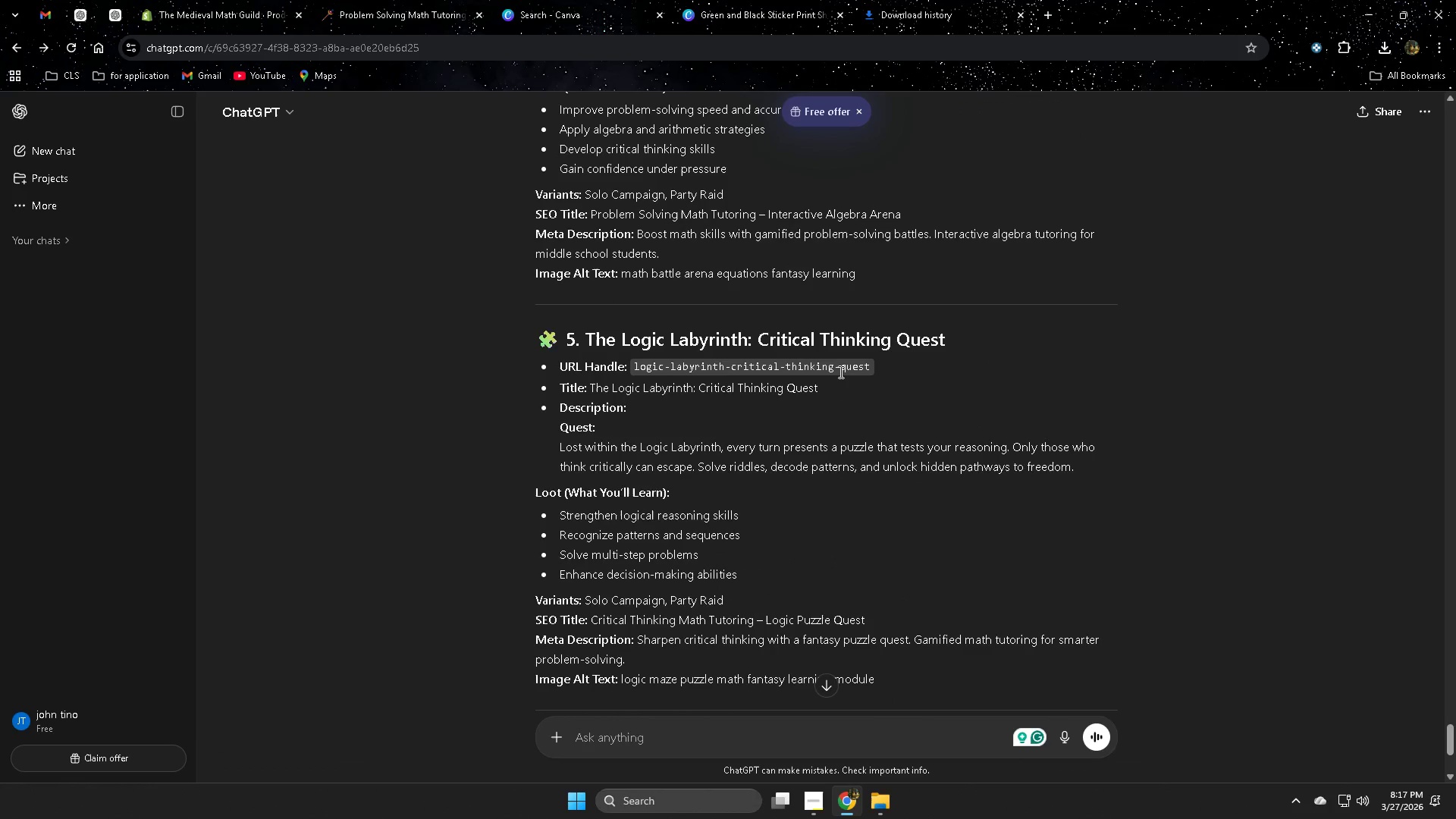 
double_click([842, 370])
 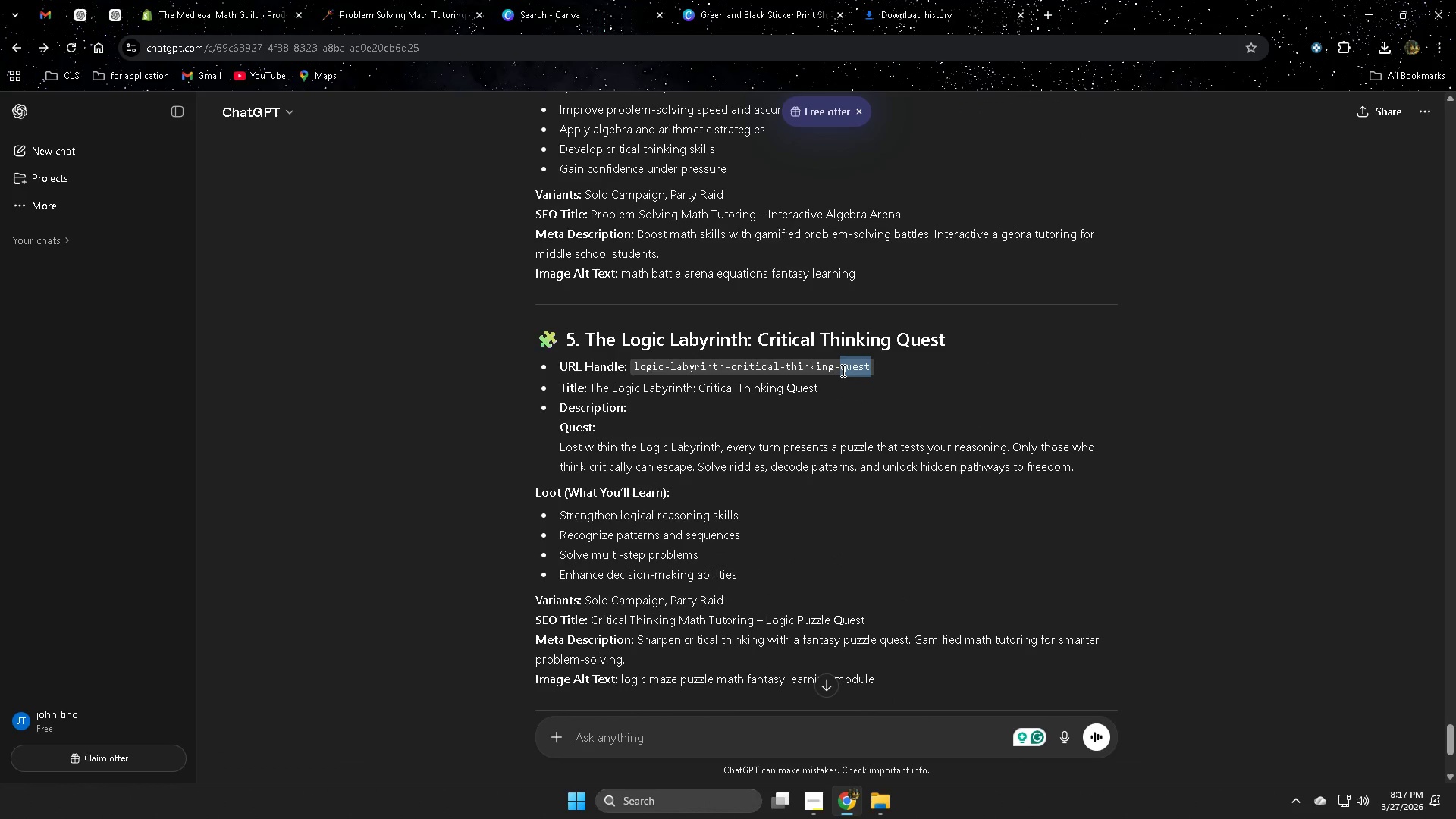 
triple_click([842, 370])
 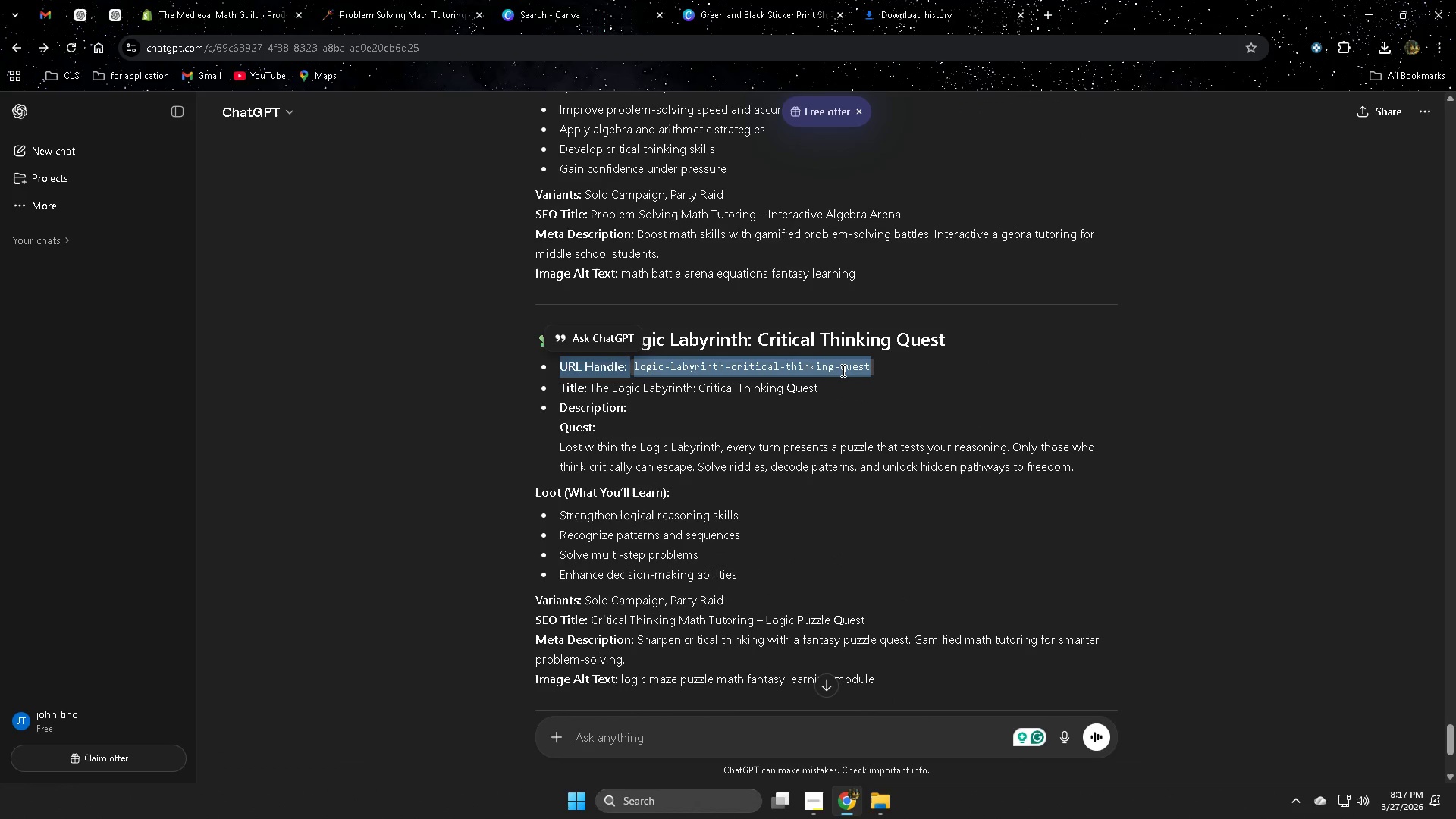 
triple_click([842, 370])
 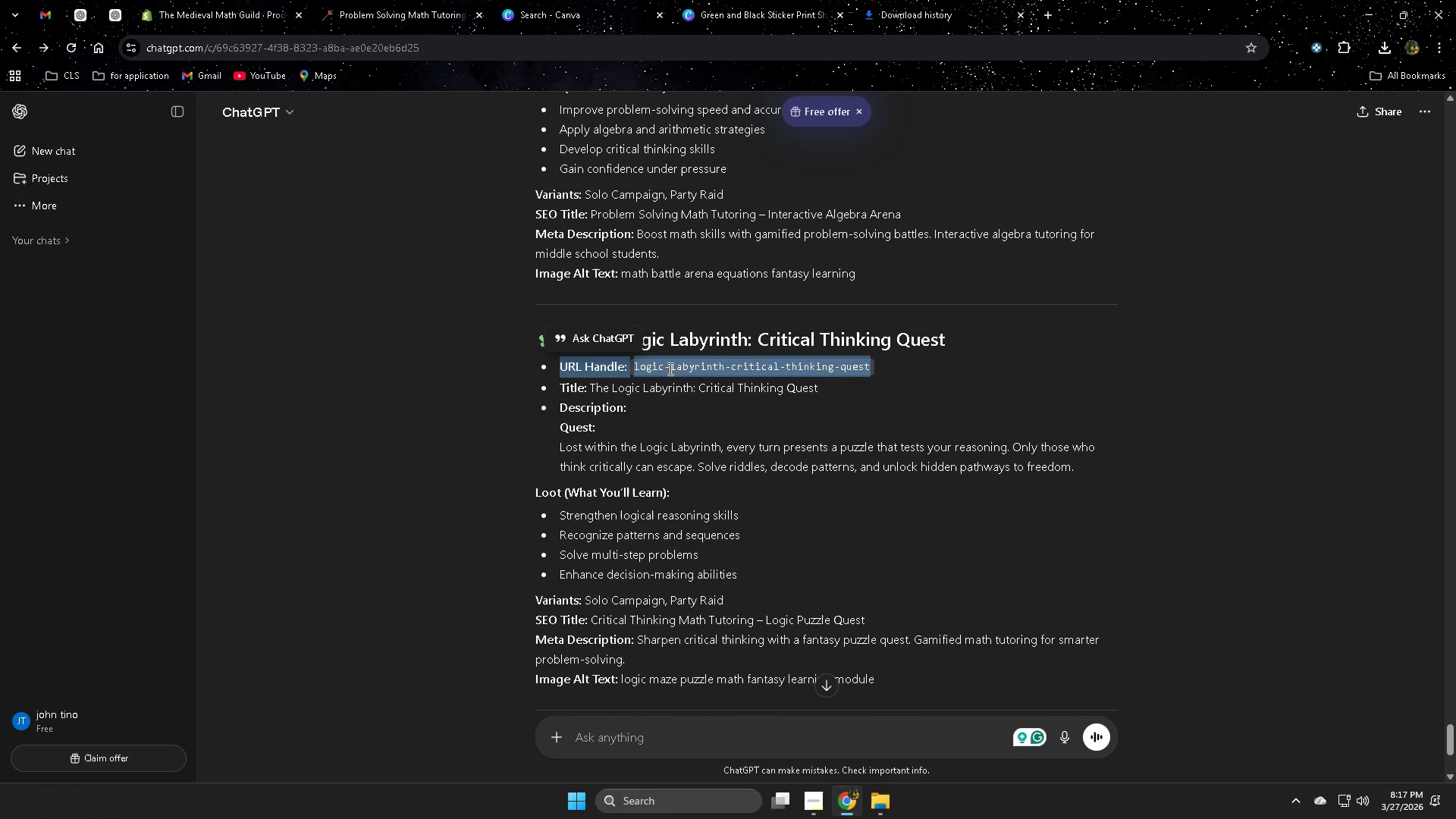 
left_click([665, 369])
 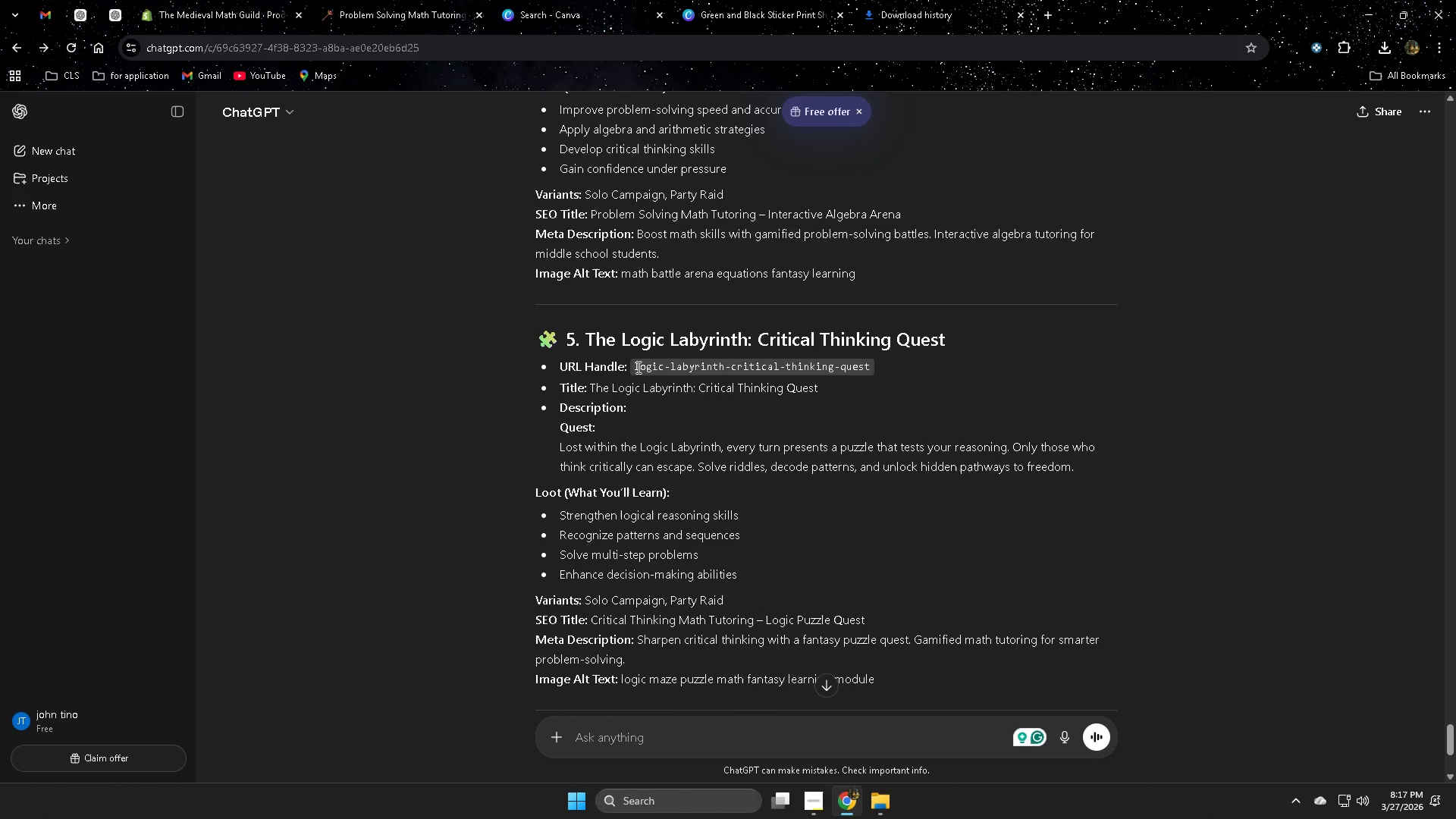 
left_click_drag(start_coordinate=[637, 367], to_coordinate=[870, 378])
 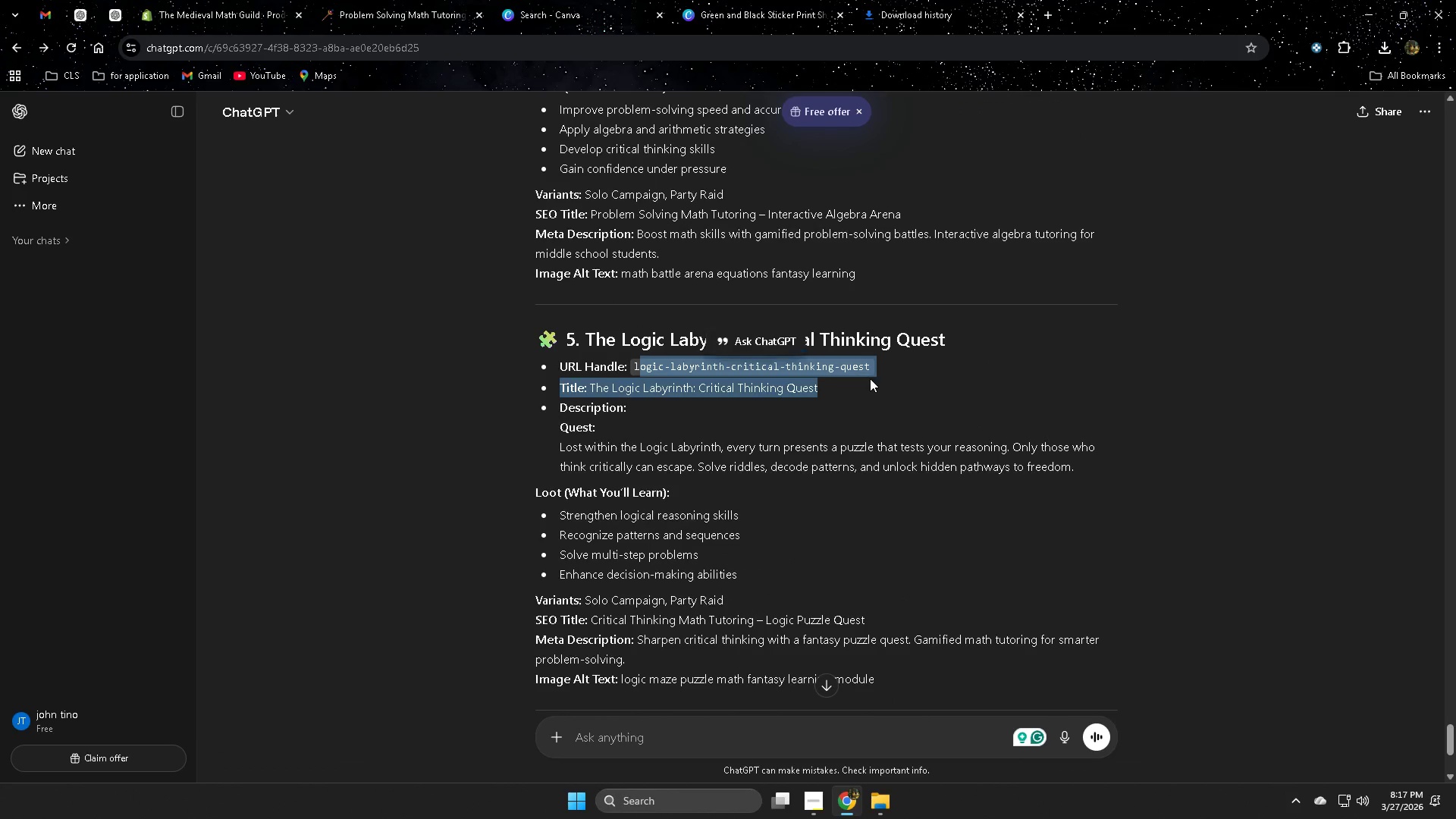 
left_click([870, 378])
 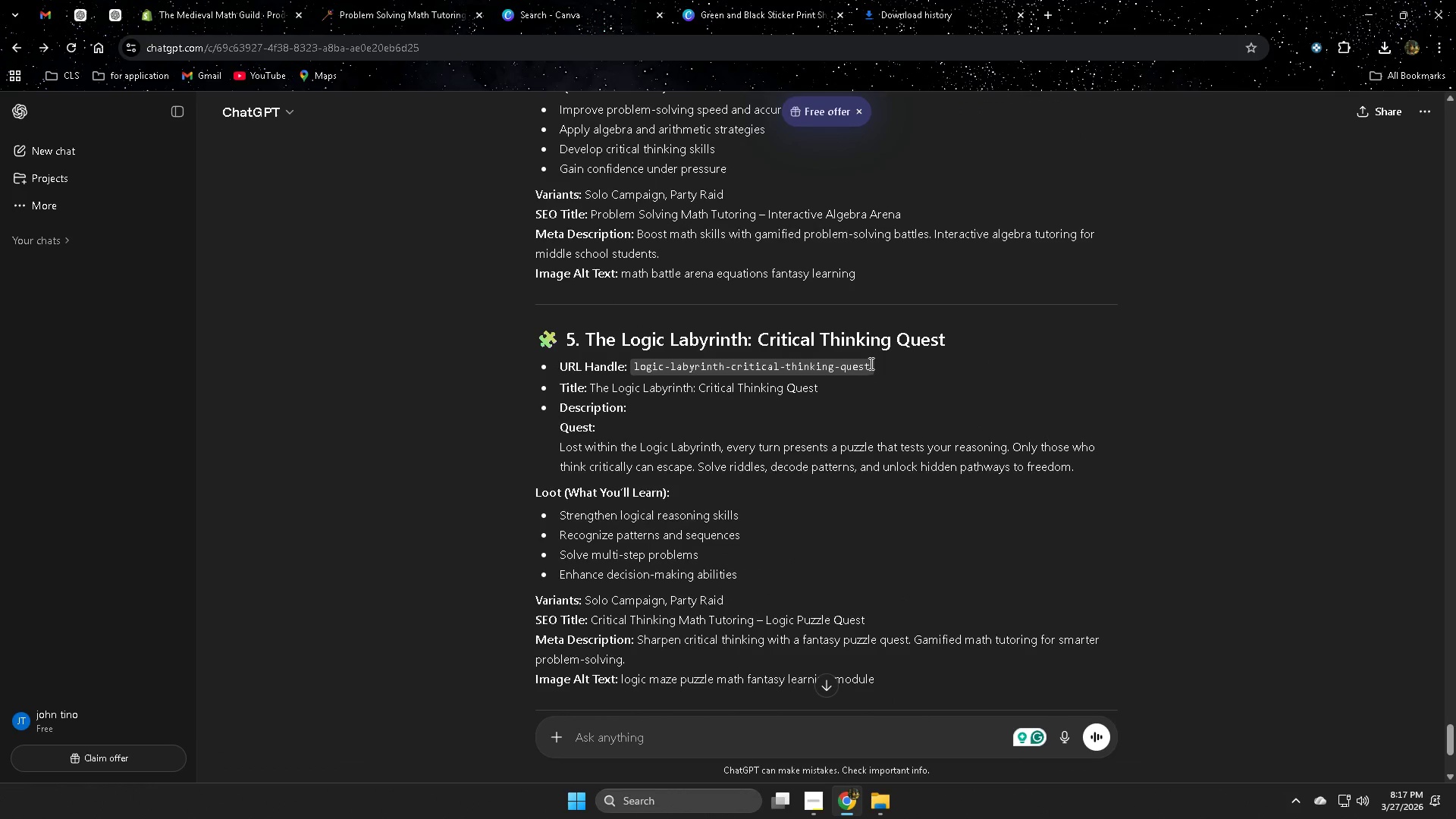 
left_click_drag(start_coordinate=[870, 363], to_coordinate=[635, 369])
 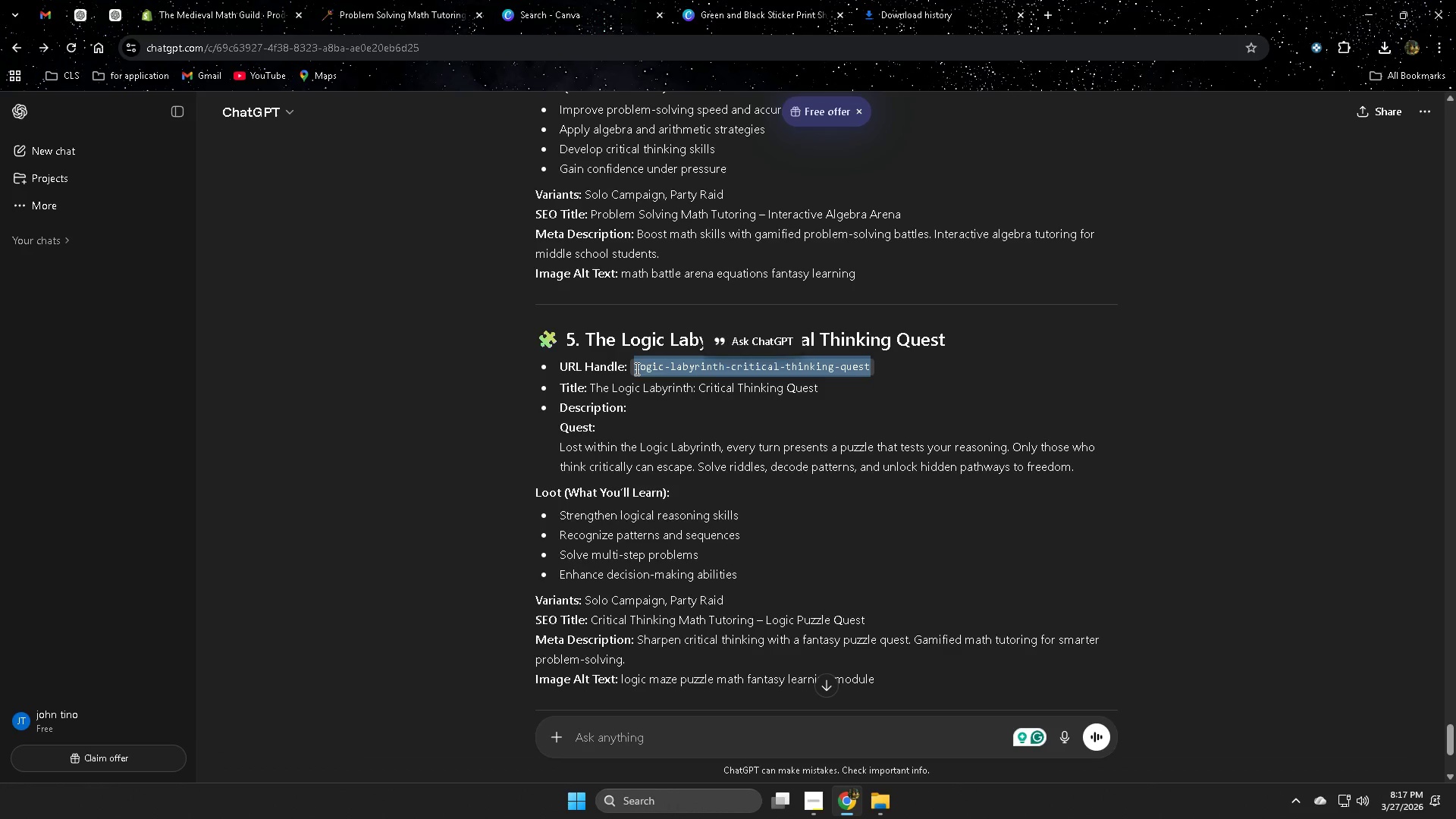 
key(Control+ControlLeft)
 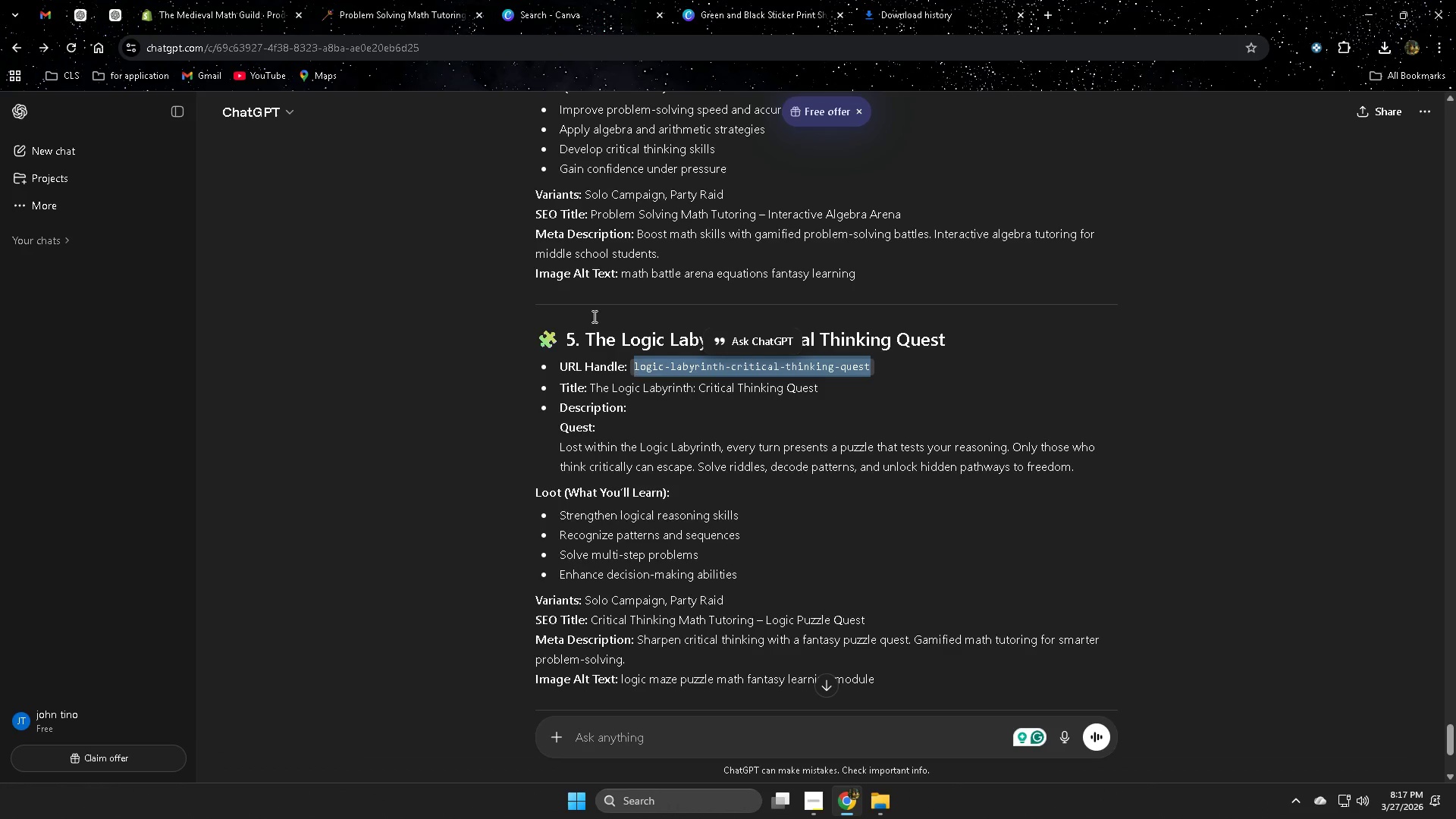 
key(Control+C)
 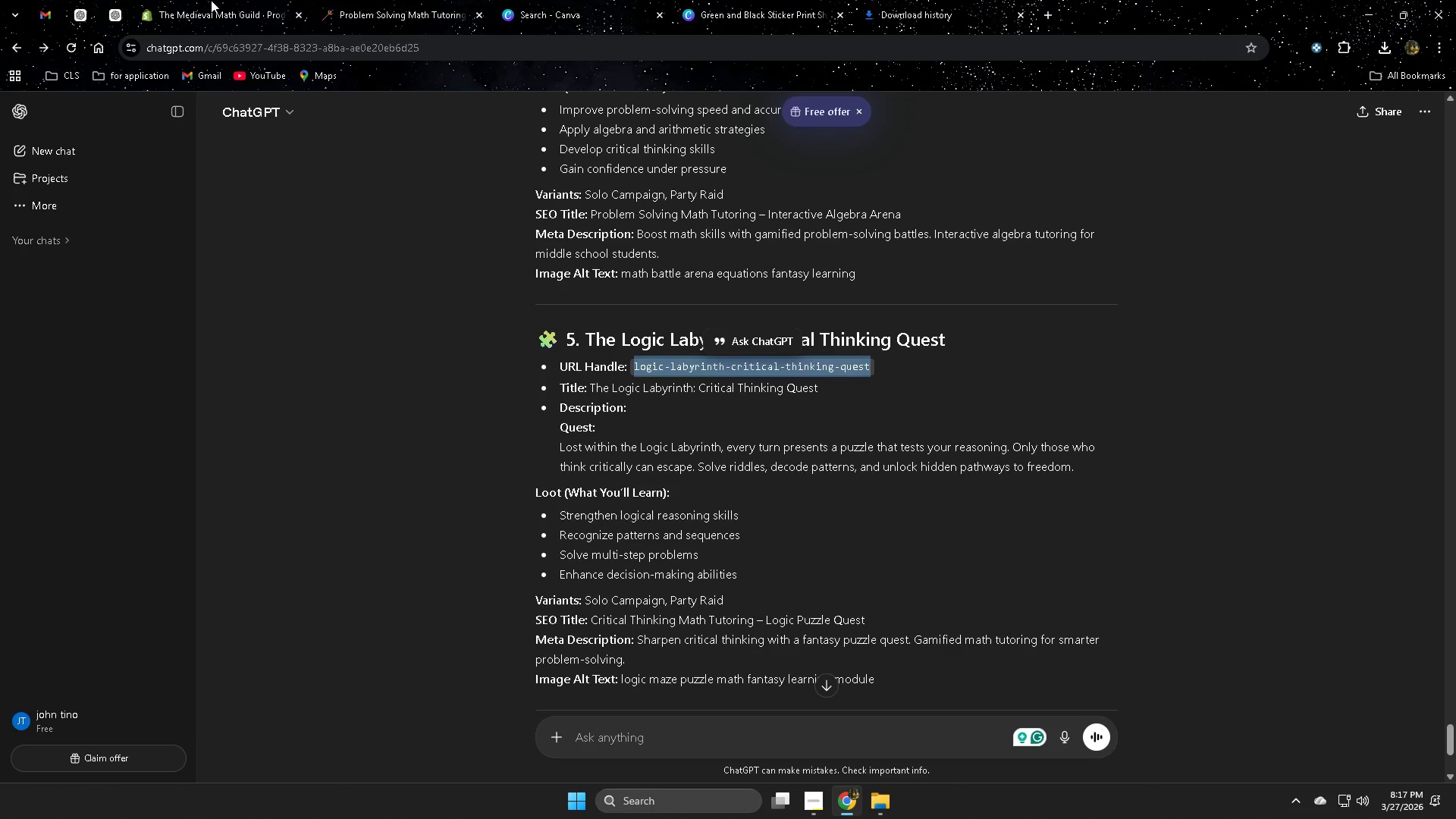 
left_click([211, 0])
 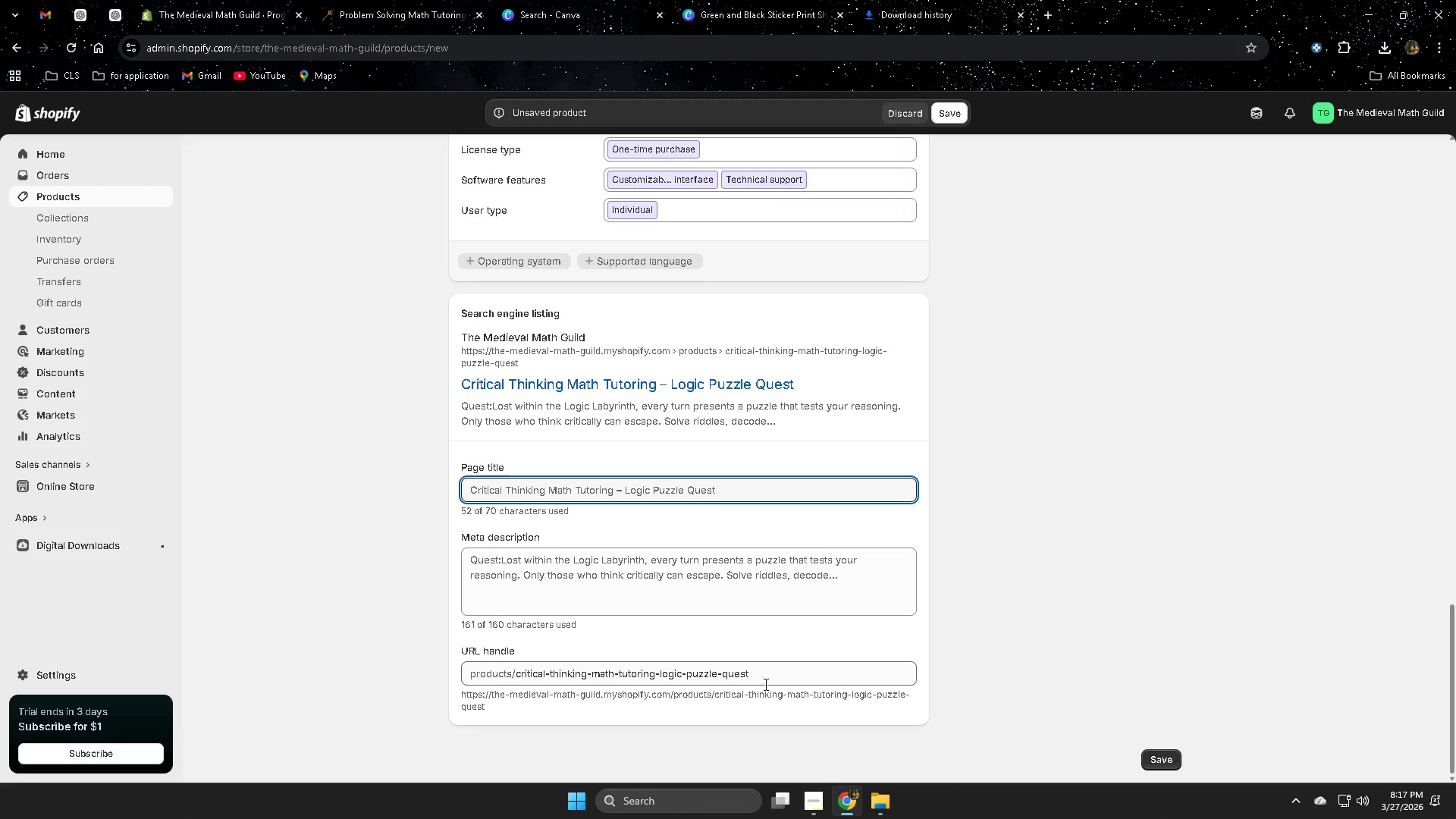 
double_click([770, 674])
 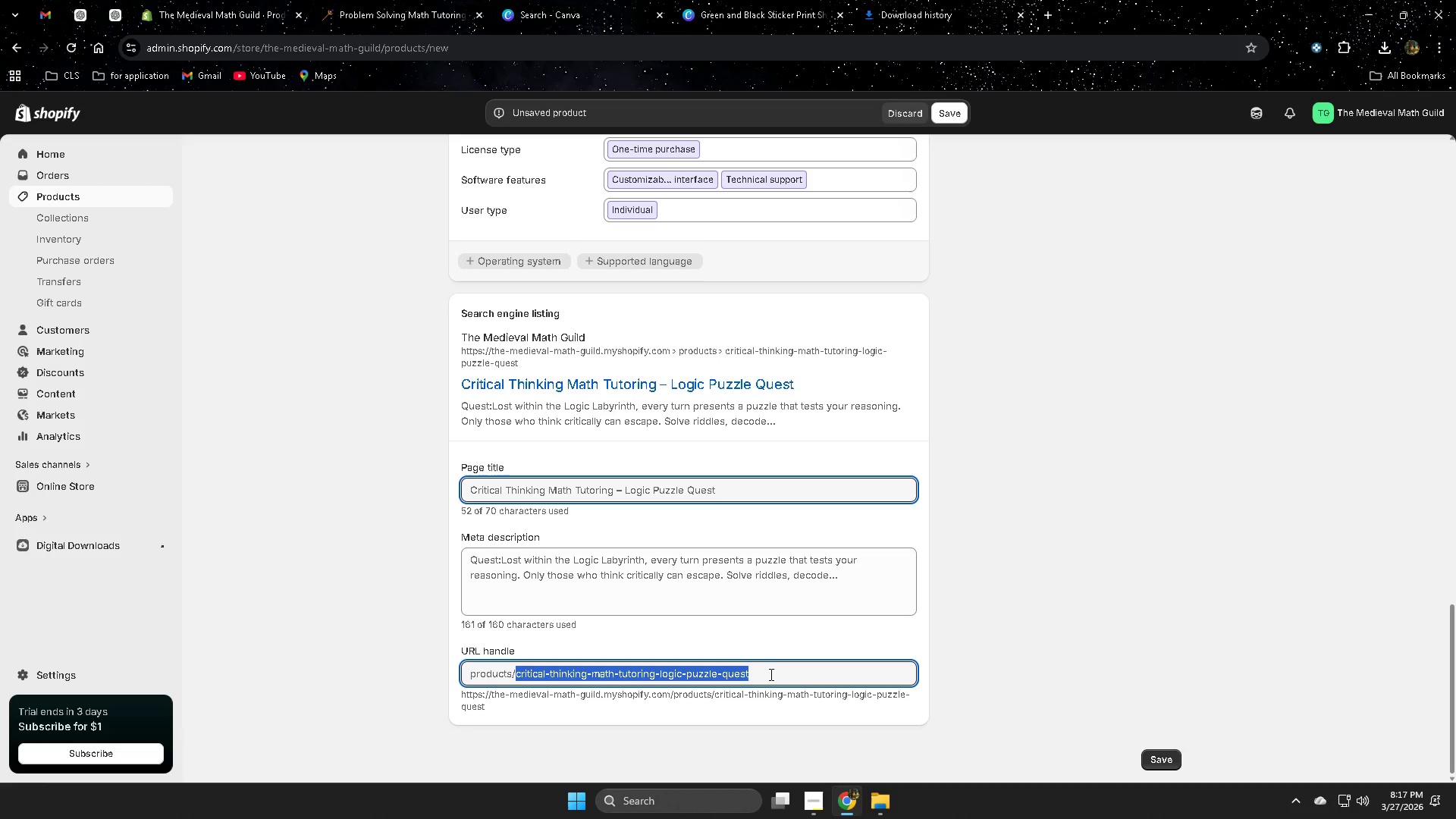 
triple_click([770, 674])
 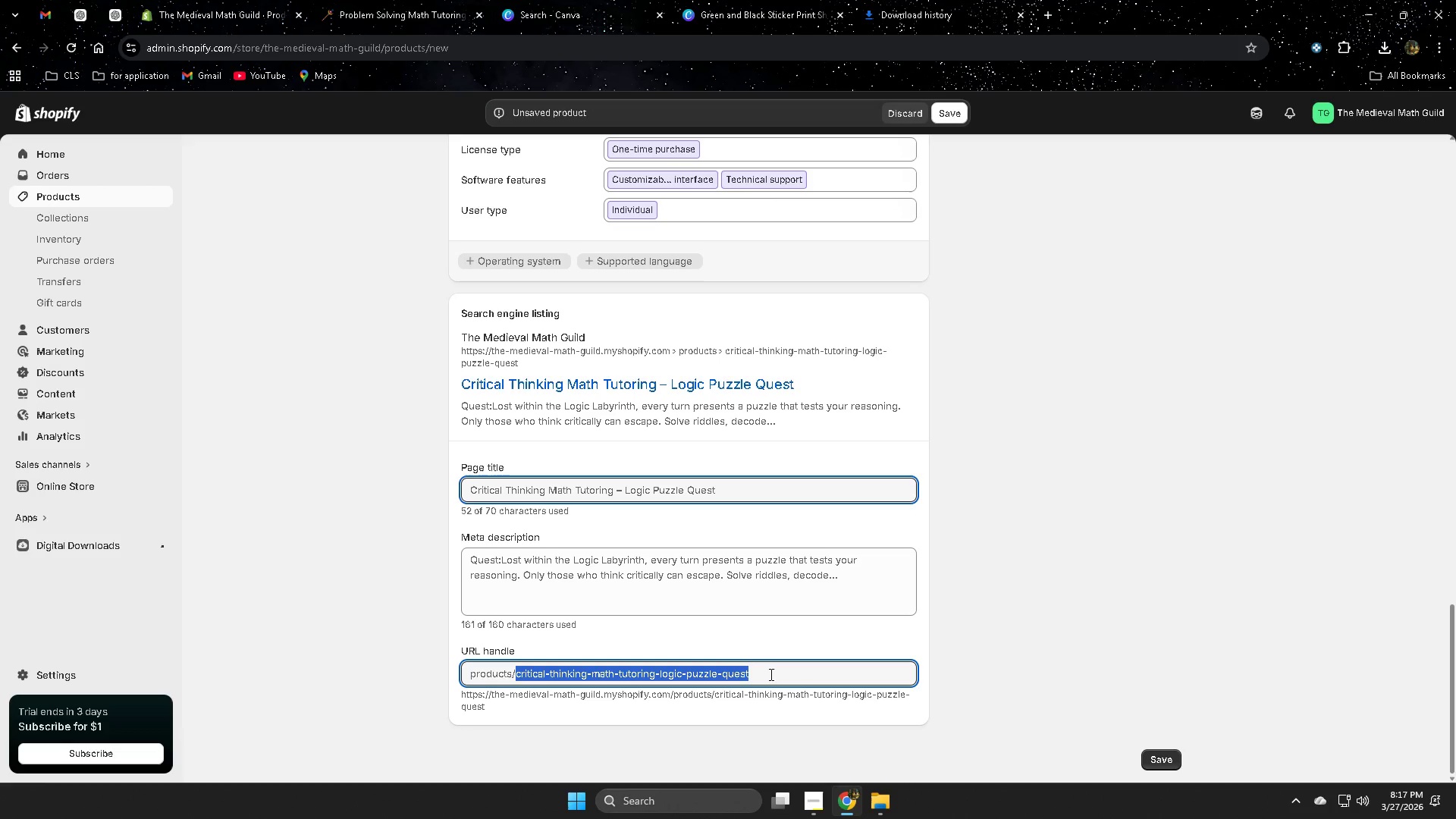 
key(Control+V)
 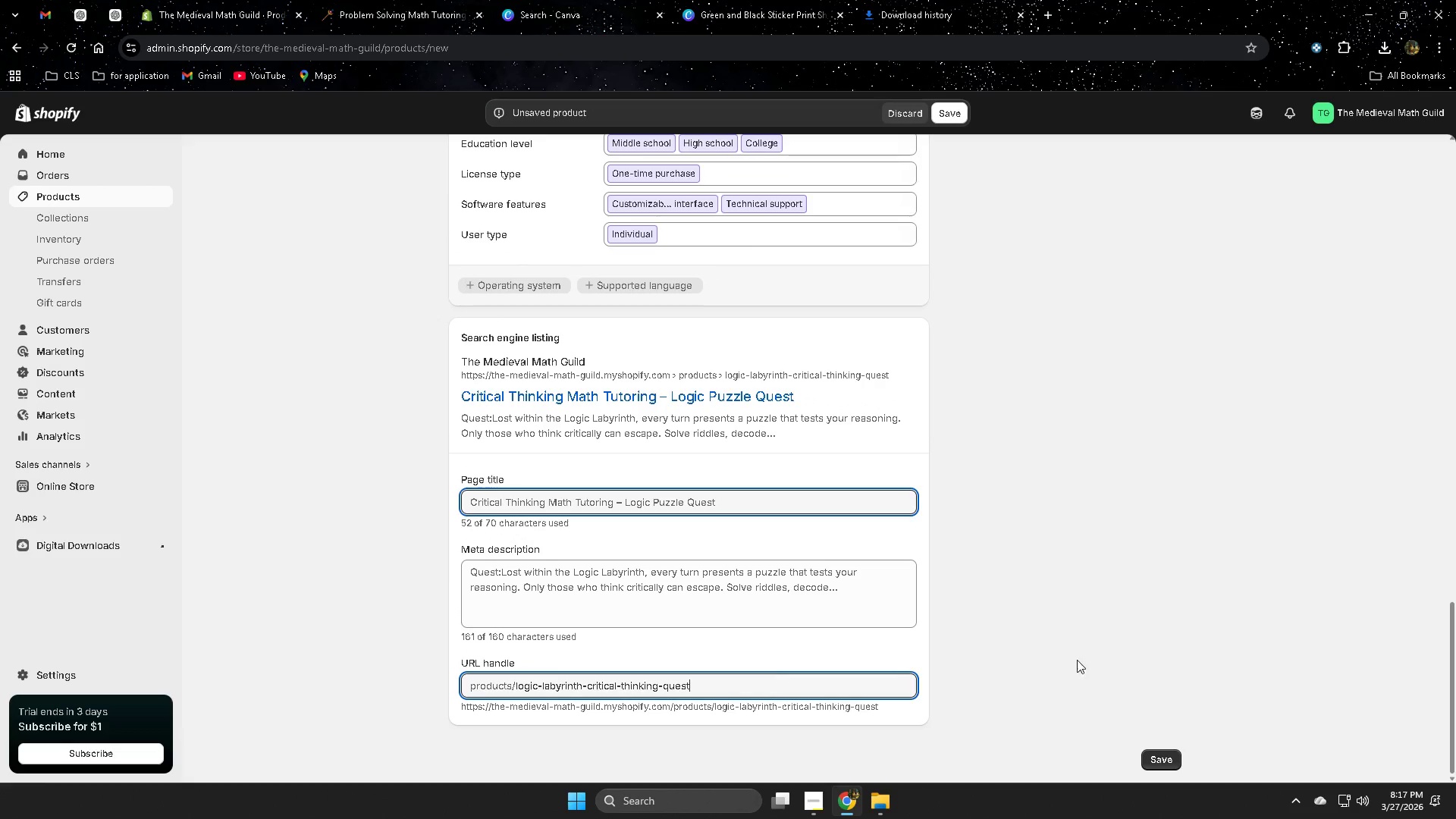 
left_click([1090, 654])
 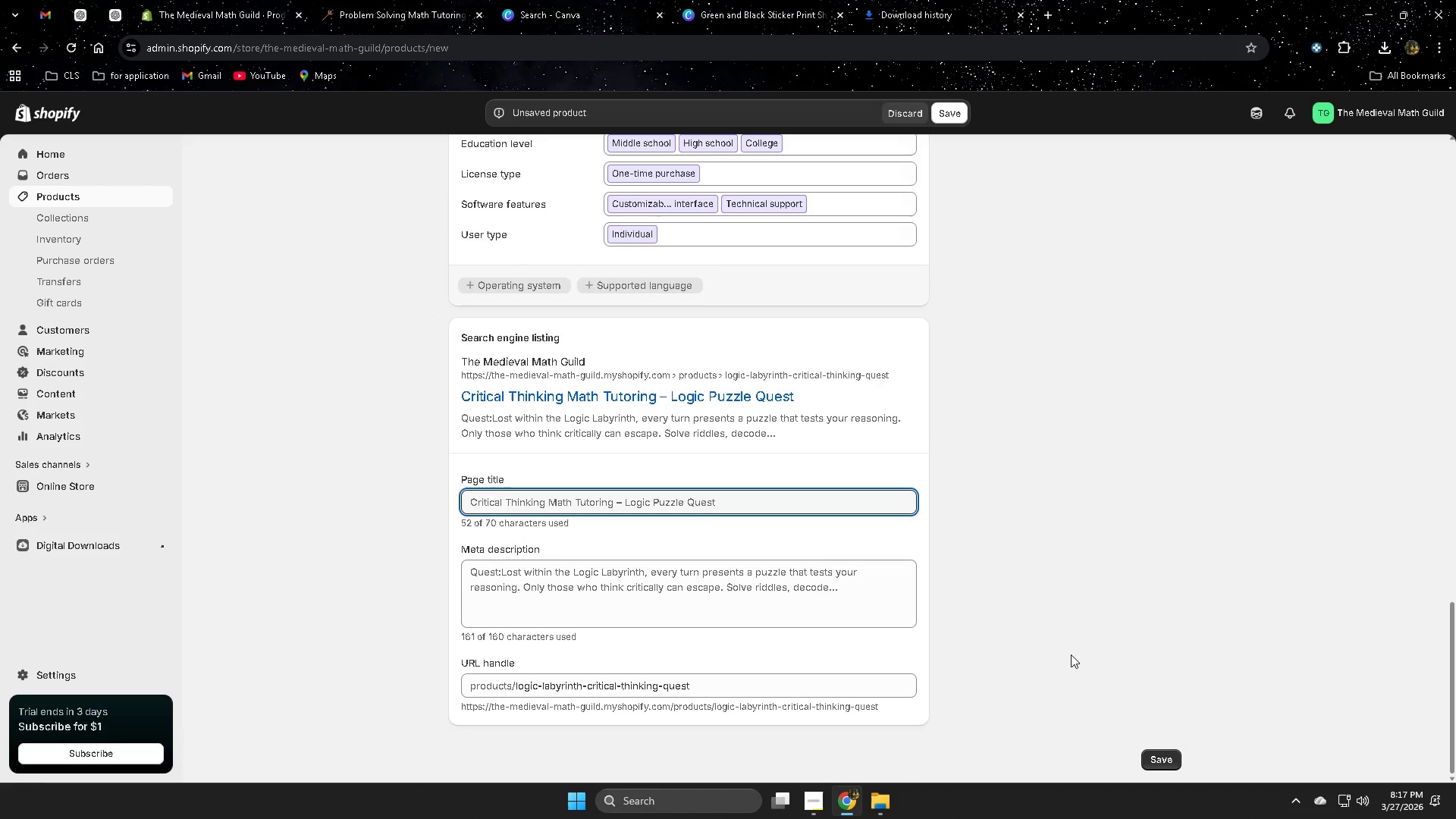 
scroll: coordinate [1071, 654], scroll_direction: down, amount: 1.0
 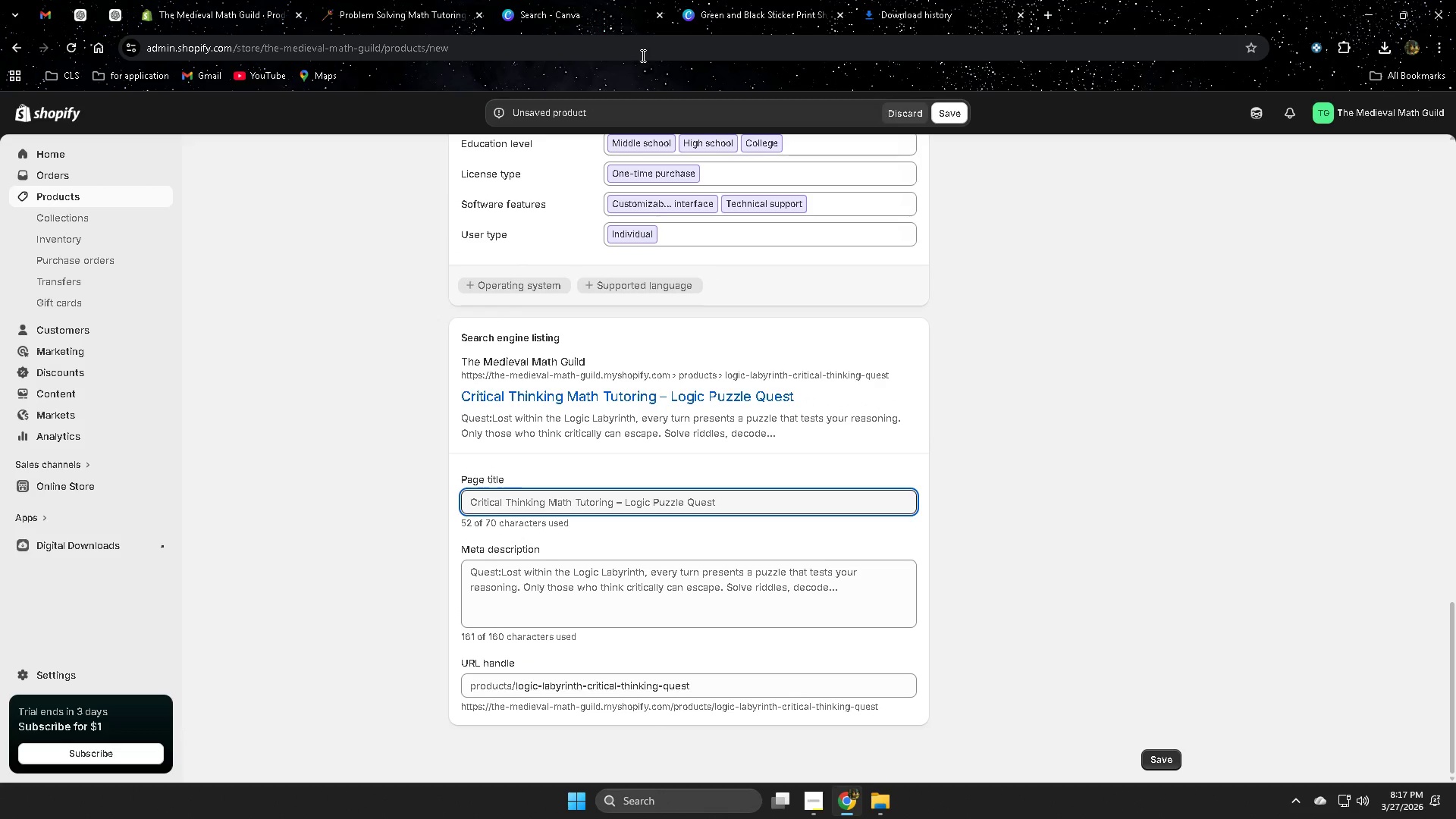 
left_click([79, 14])
 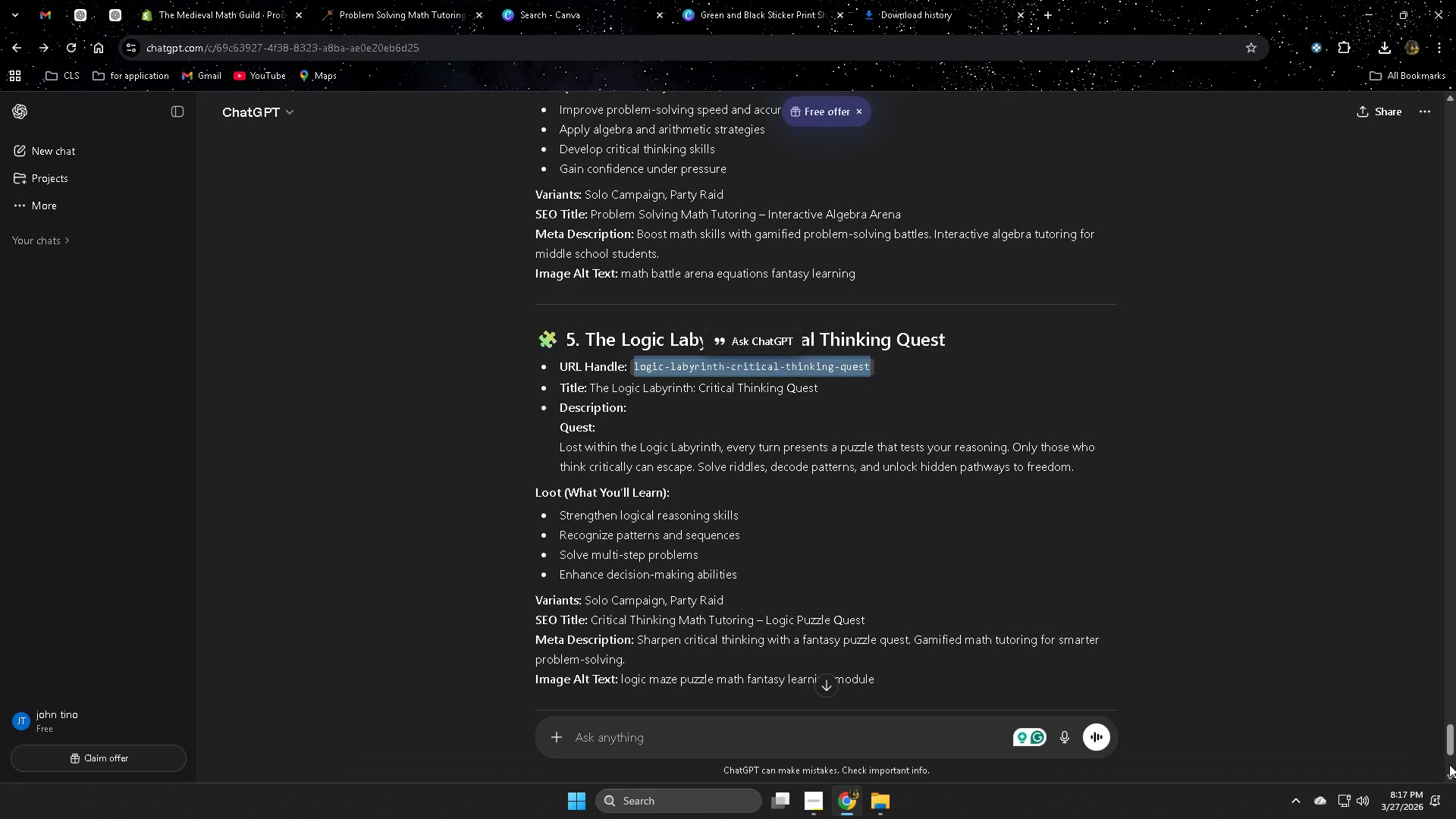 
left_click_drag(start_coordinate=[1450, 747], to_coordinate=[1455, 531])
 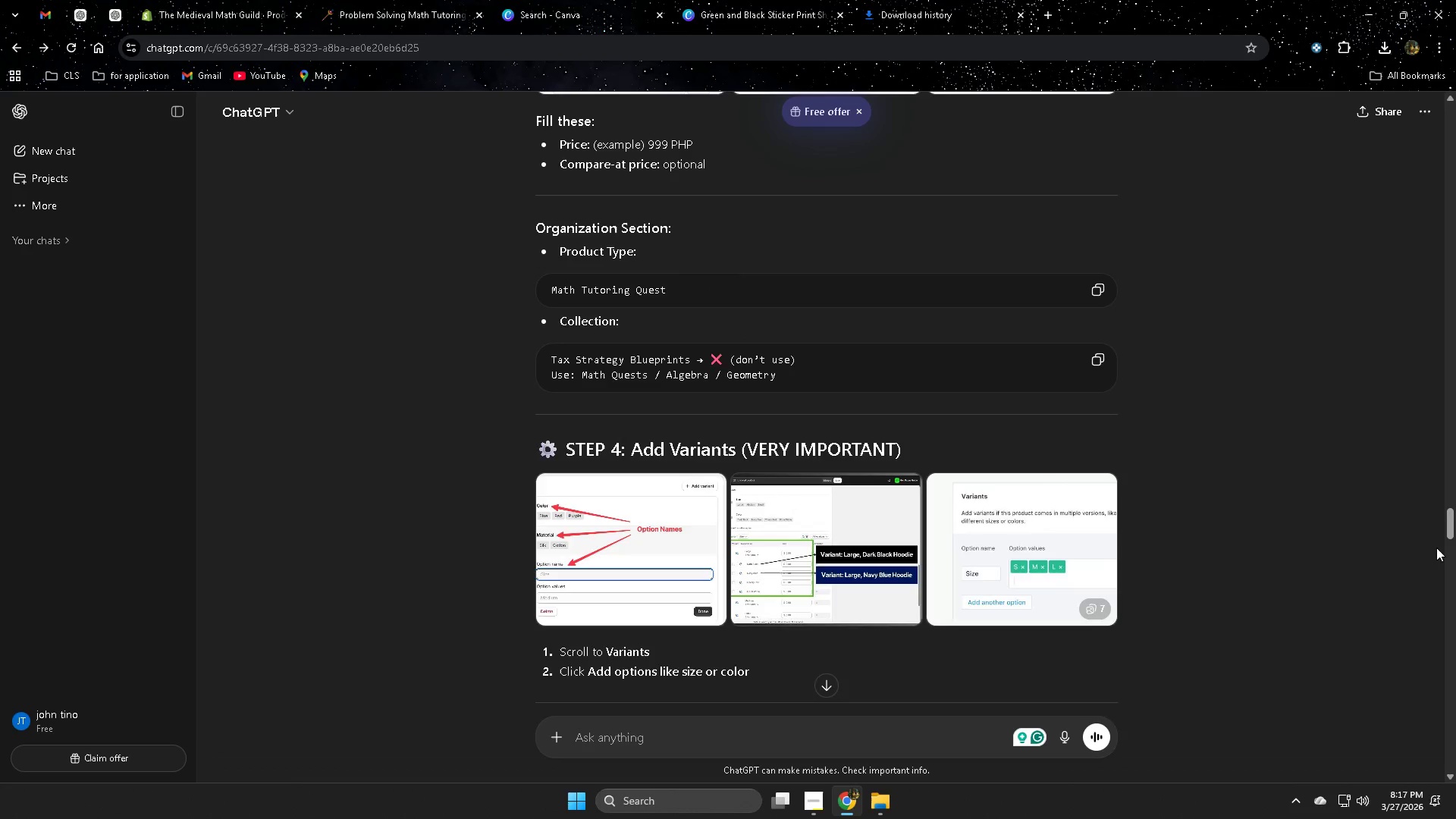 
scroll: coordinate [1386, 529], scroll_direction: up, amount: 24.0
 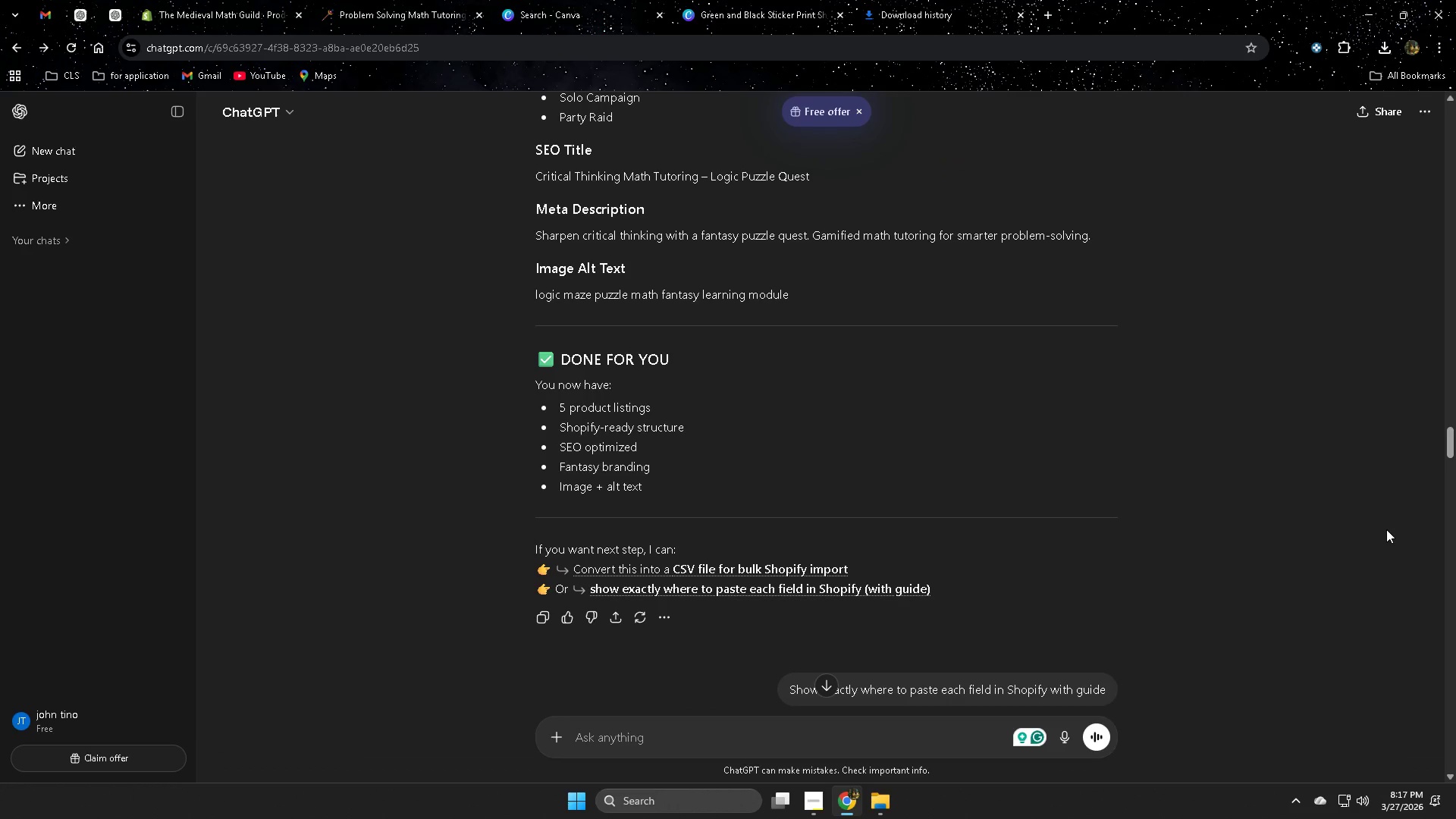 
scroll: coordinate [1386, 529], scroll_direction: down, amount: 9.0
 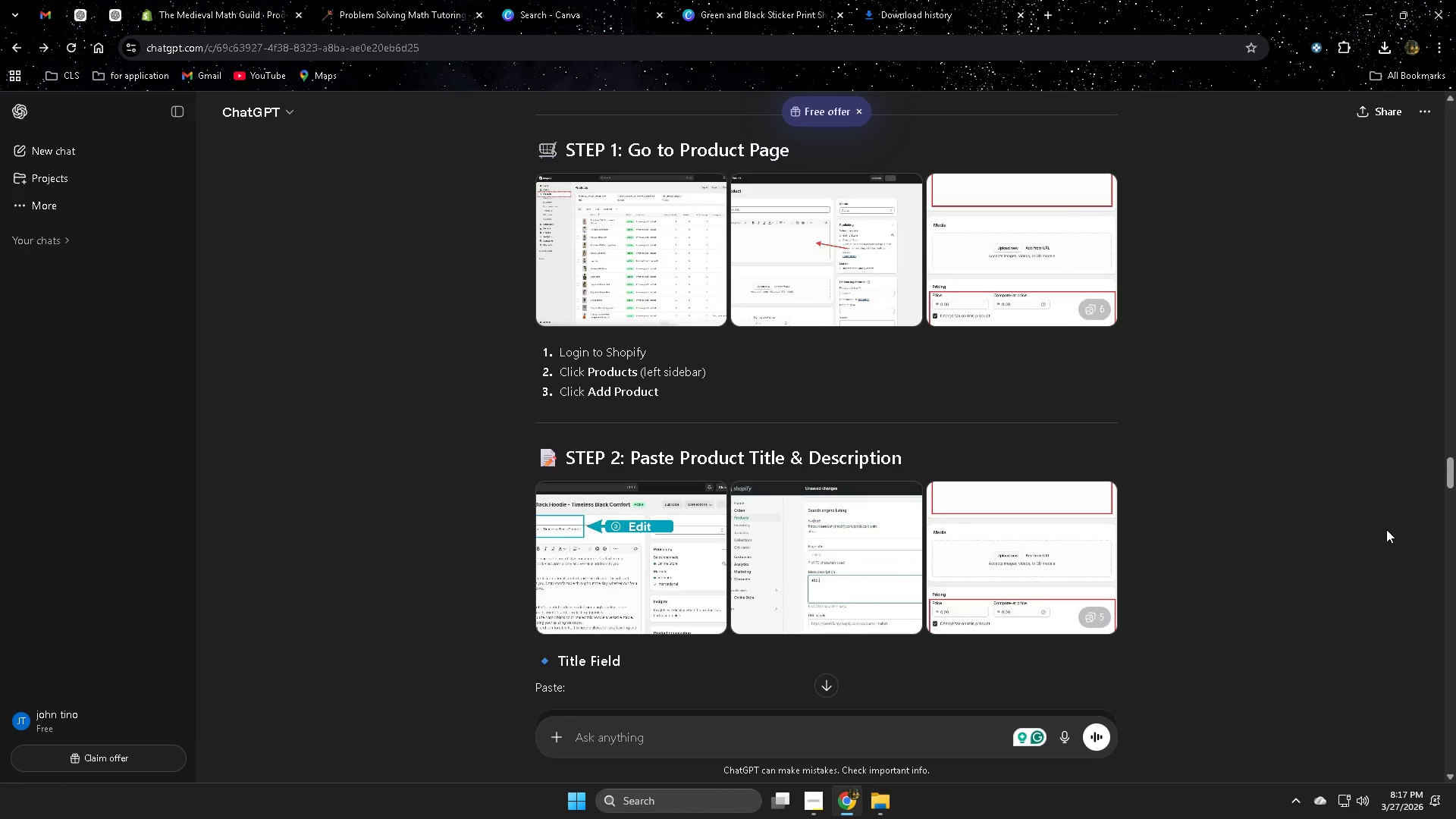 
scroll: coordinate [1386, 529], scroll_direction: up, amount: 20.0
 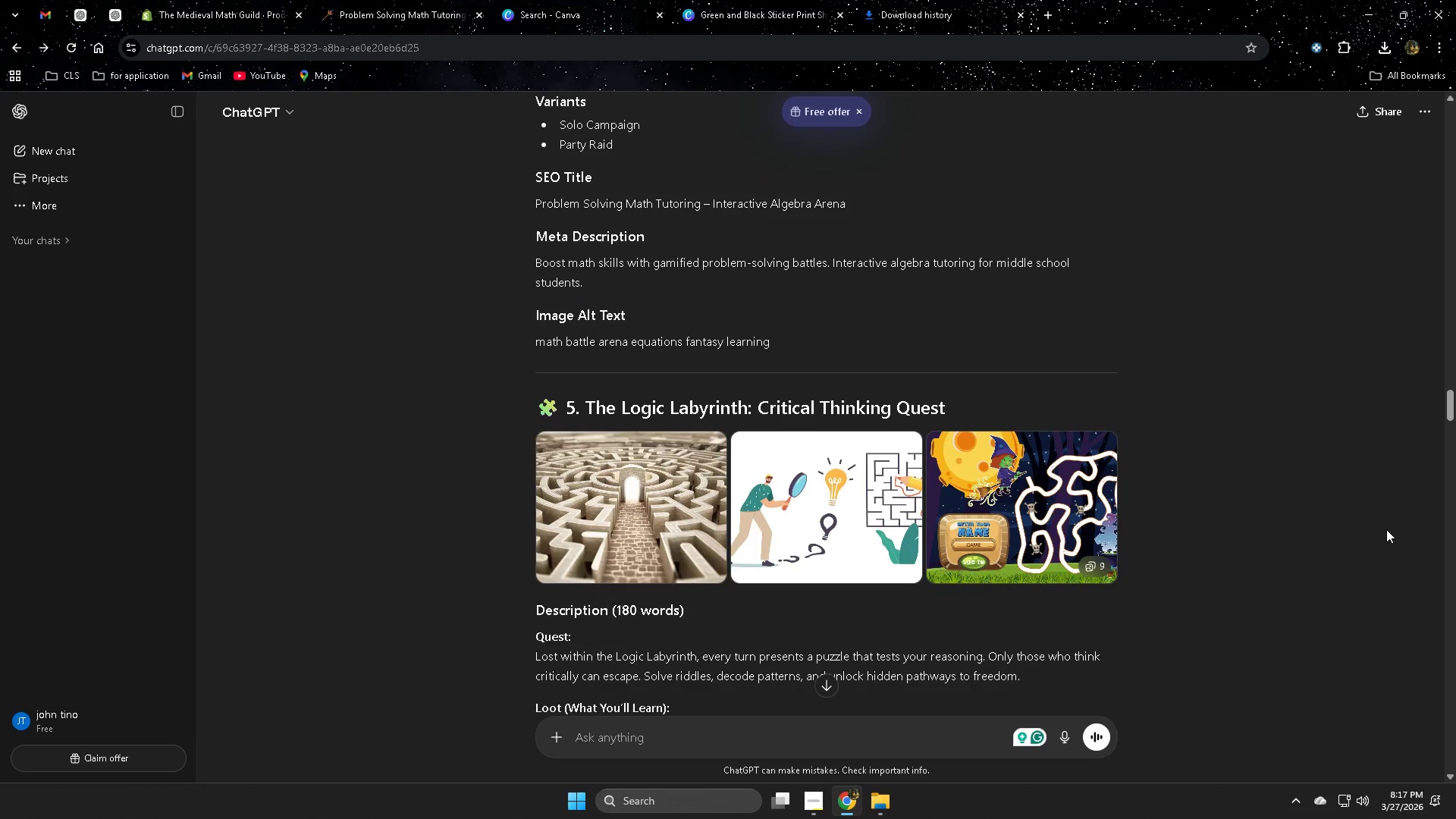 
scroll: coordinate [1386, 529], scroll_direction: down, amount: 2.0
 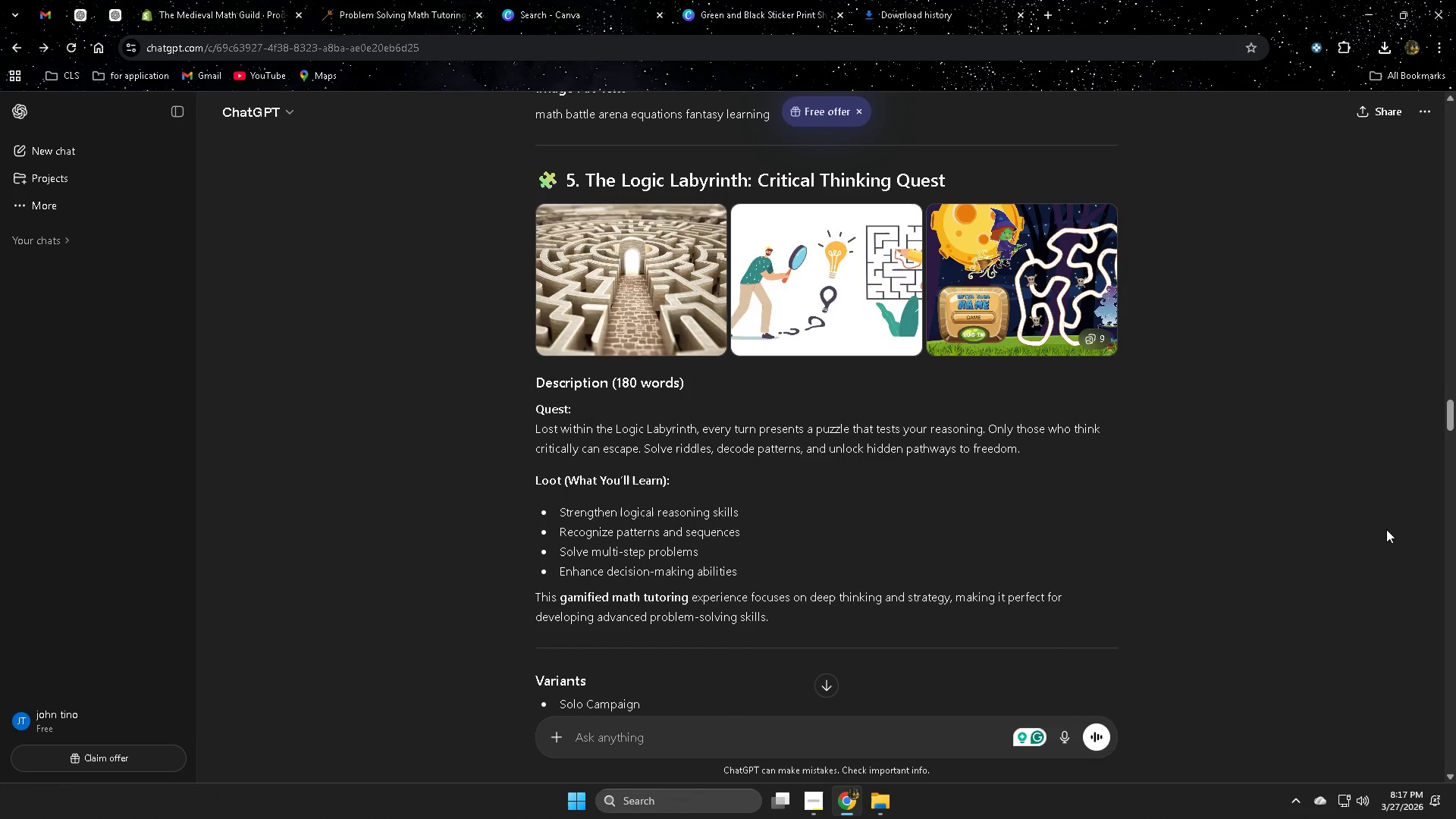 
scroll: coordinate [1386, 529], scroll_direction: up, amount: 1.0
 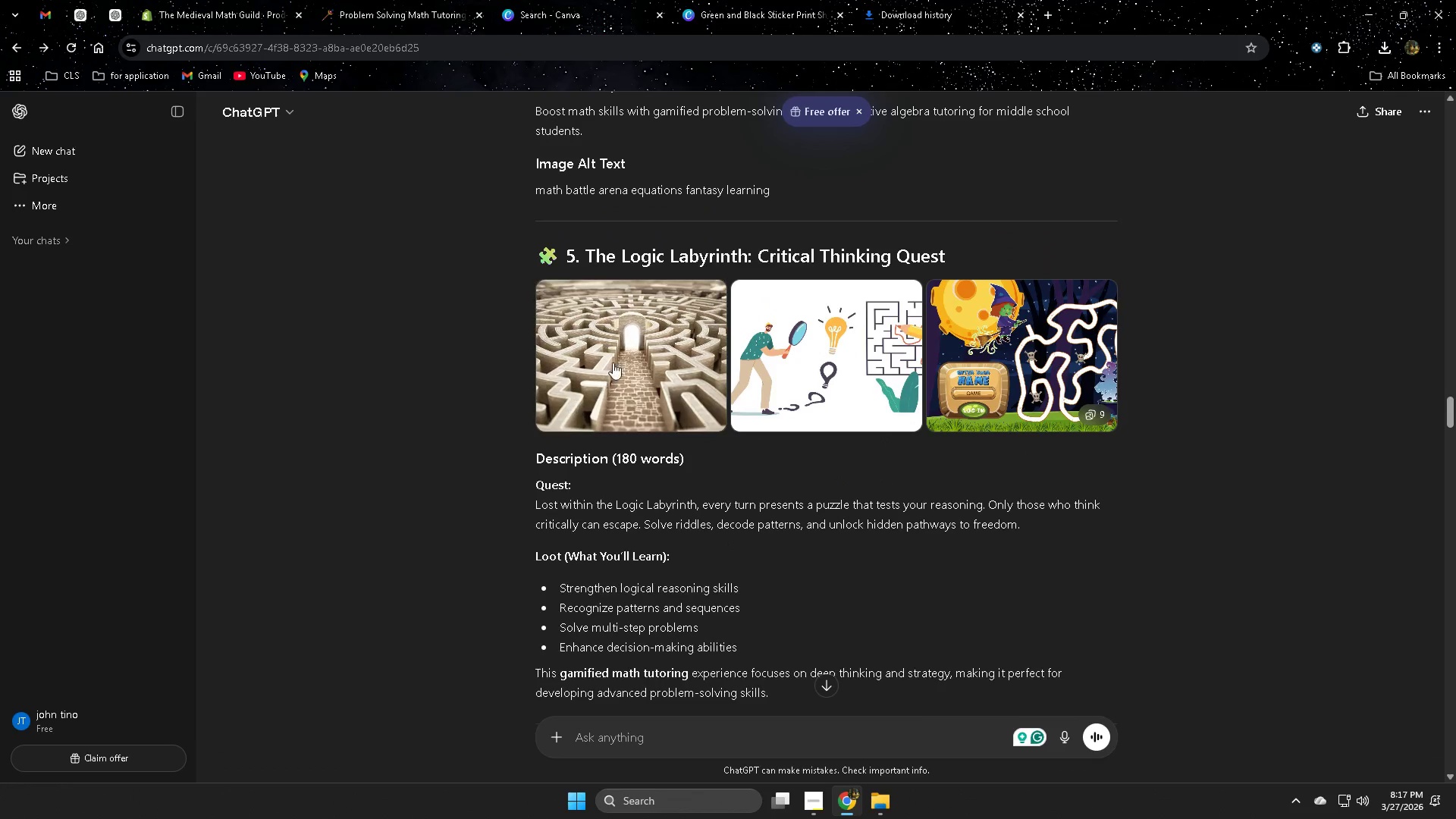 
scroll: coordinate [736, 652], scroll_direction: down, amount: 5.0
 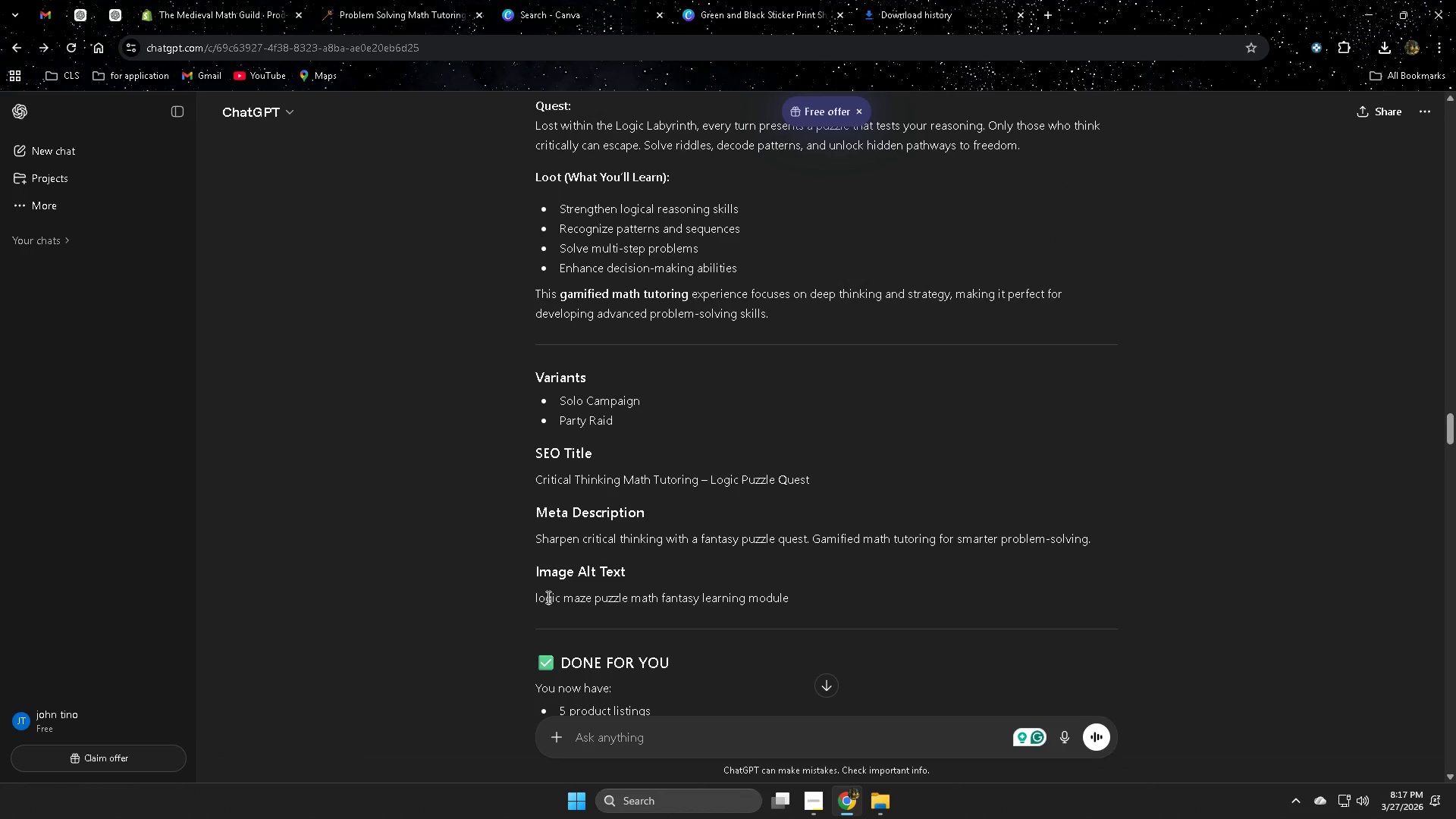 
left_click([545, 597])
 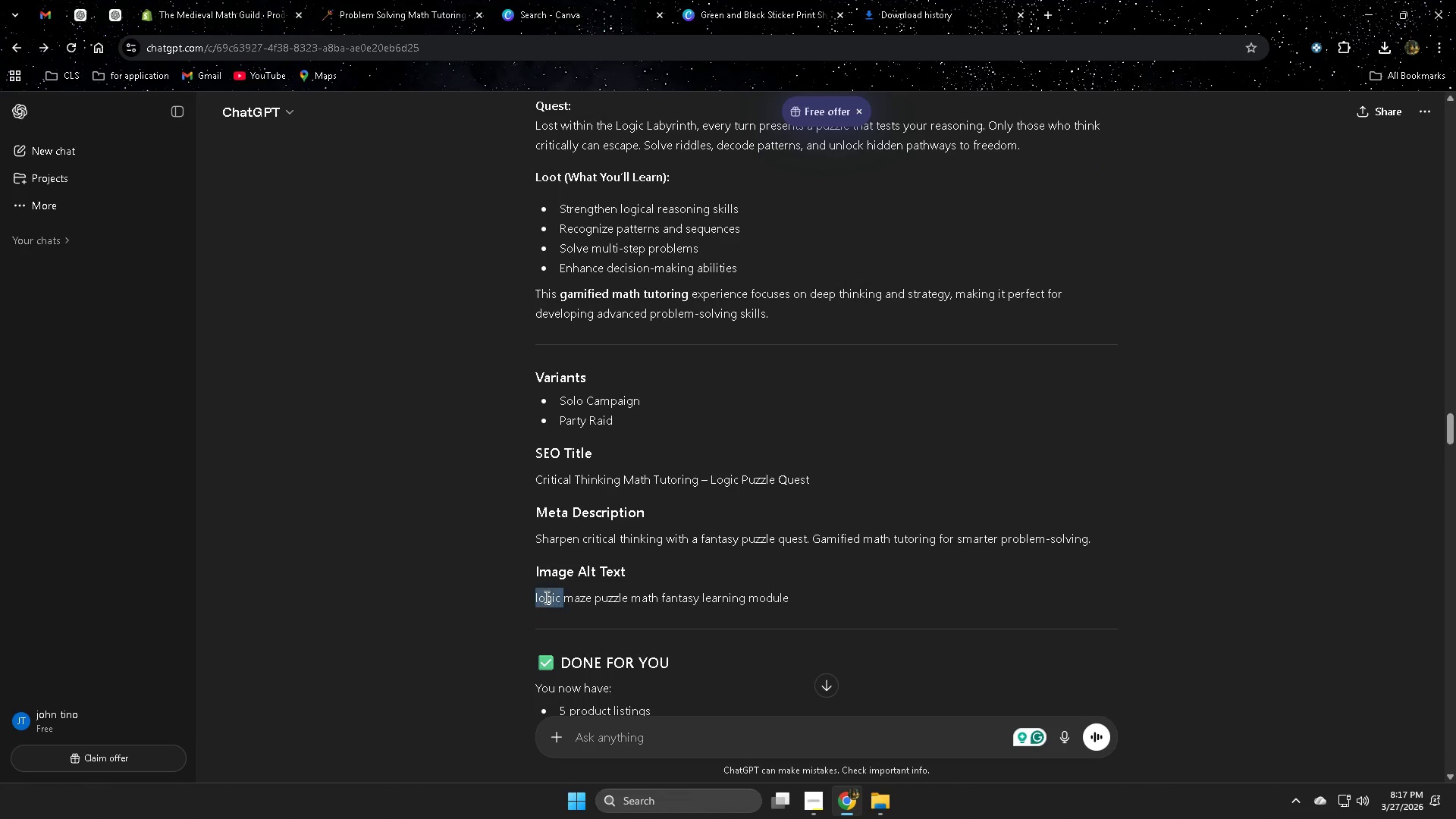 
left_click_drag(start_coordinate=[545, 597], to_coordinate=[806, 596])
 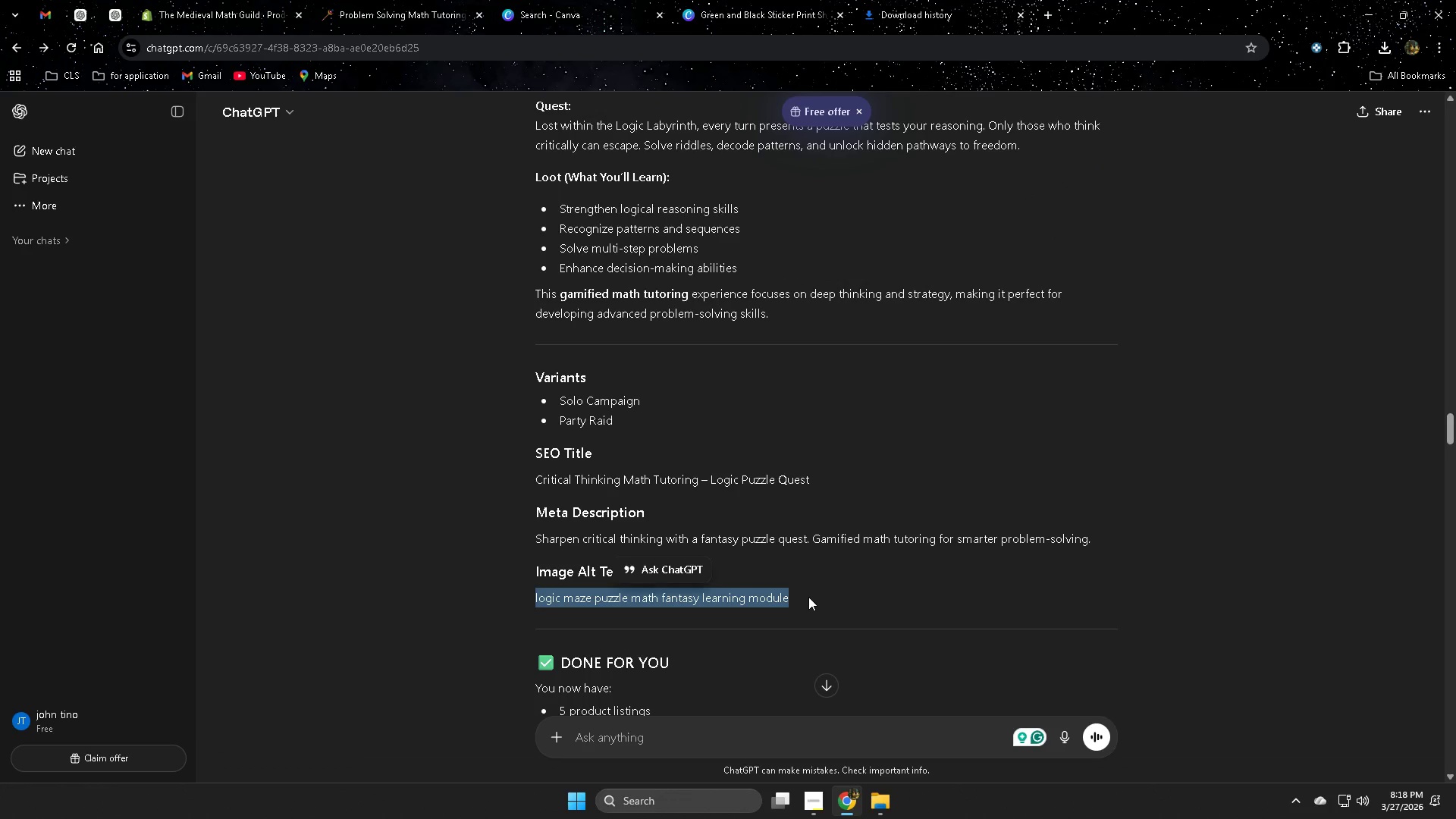 
hold_key(key=ControlLeft, duration=1.5)
 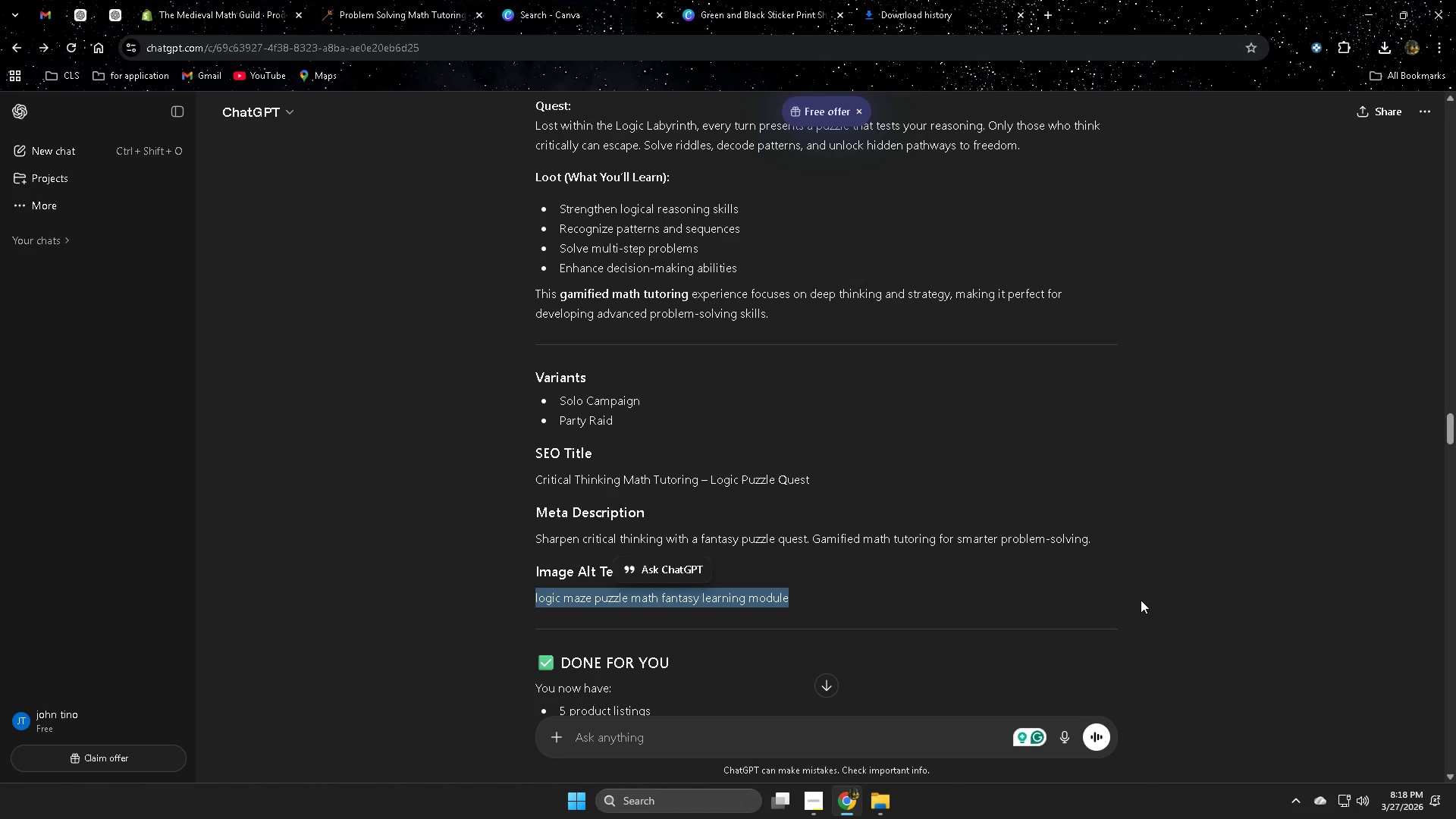 
key(Control+ControlLeft)
 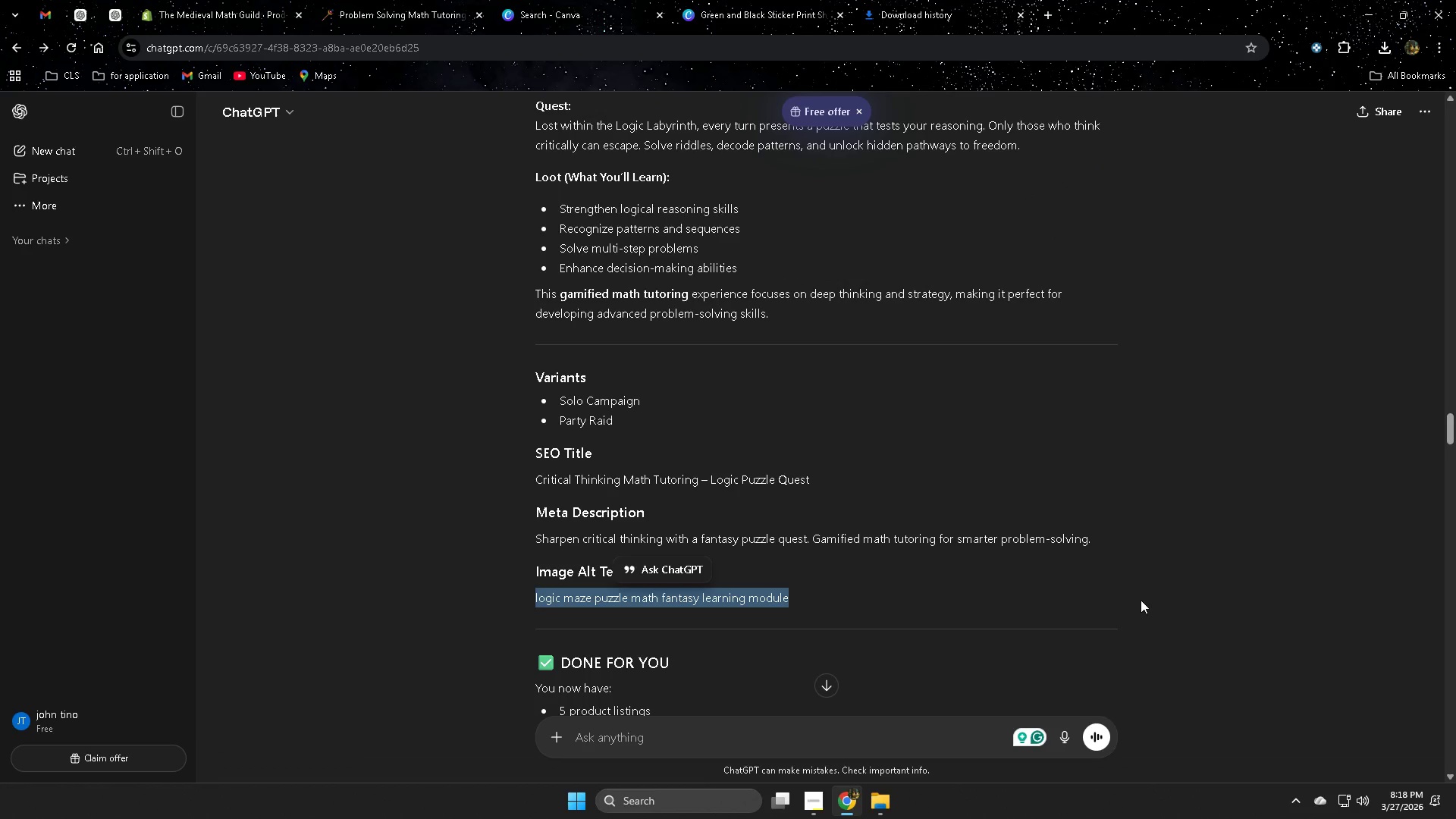 
key(Control+ControlLeft)
 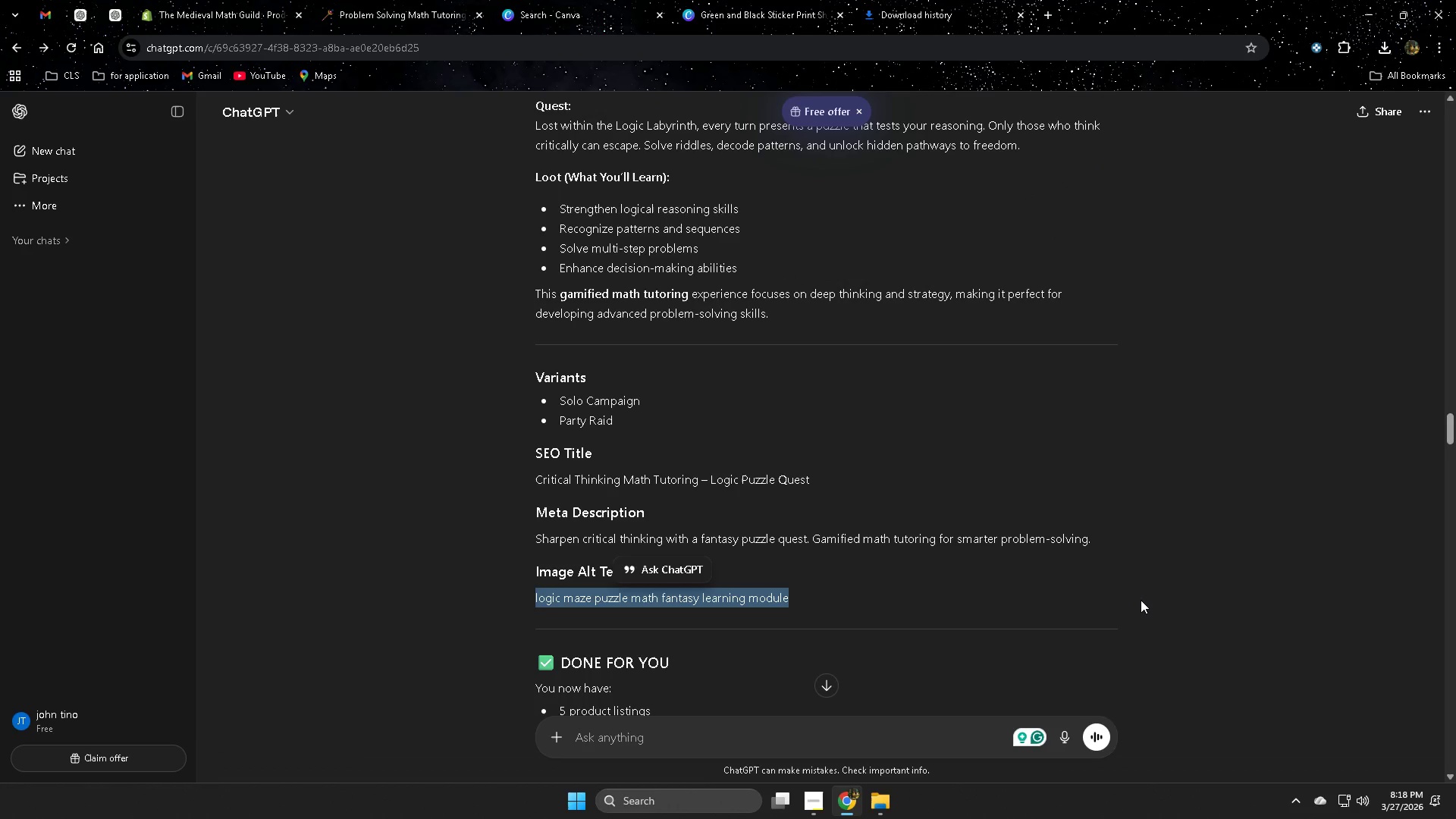 
key(Control+ControlLeft)
 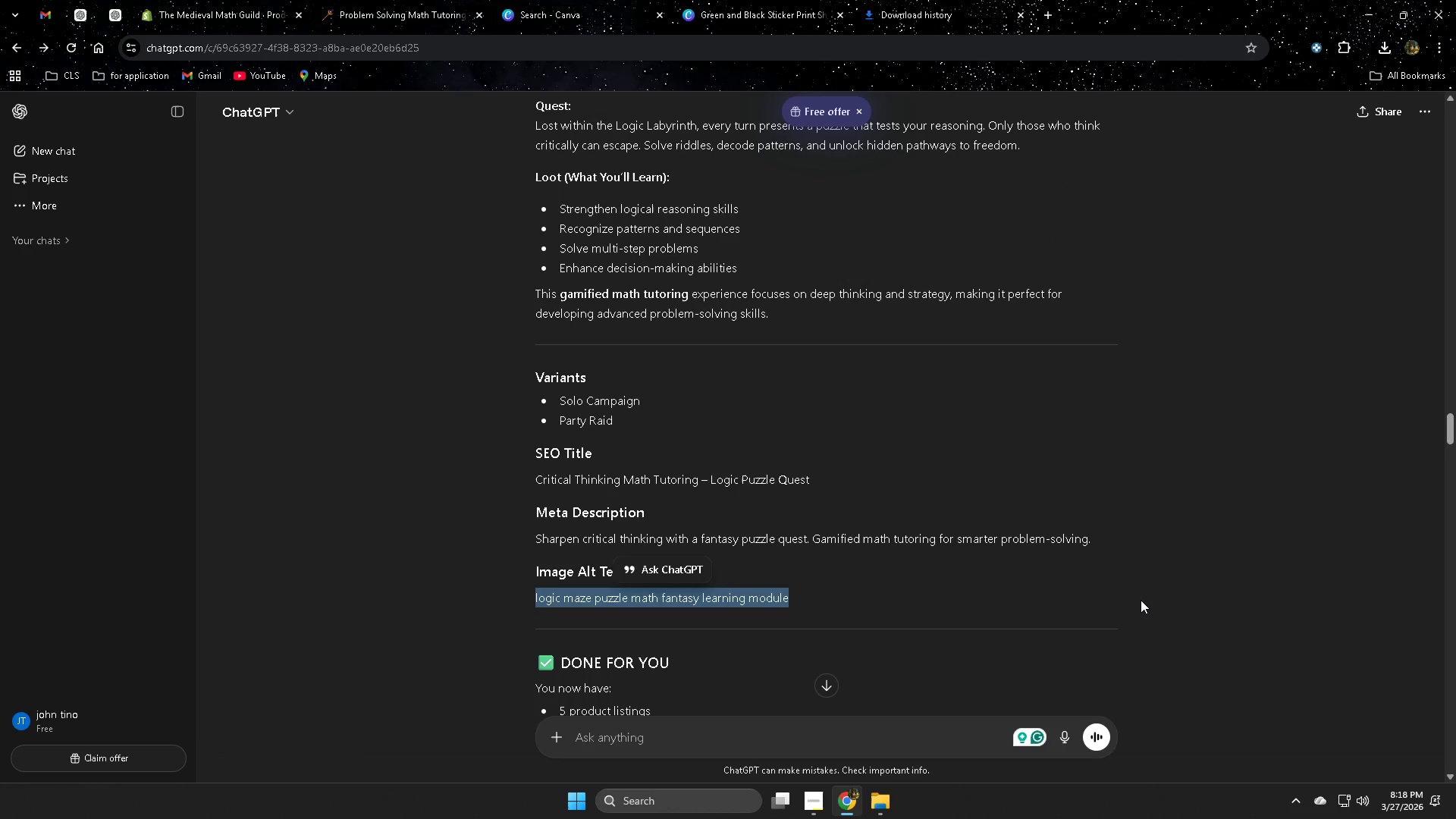 
left_click([1141, 600])
 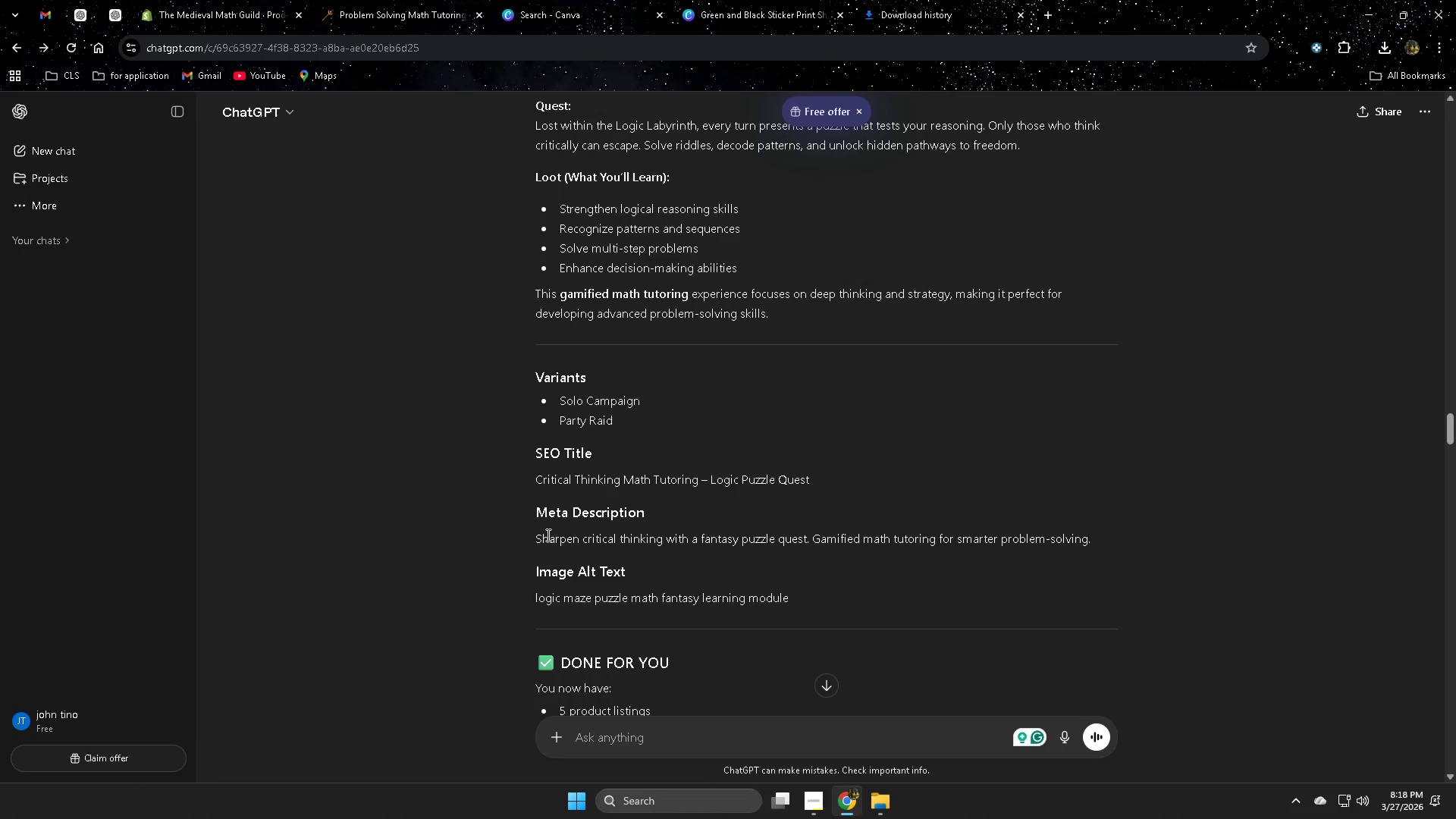 
left_click([544, 535])
 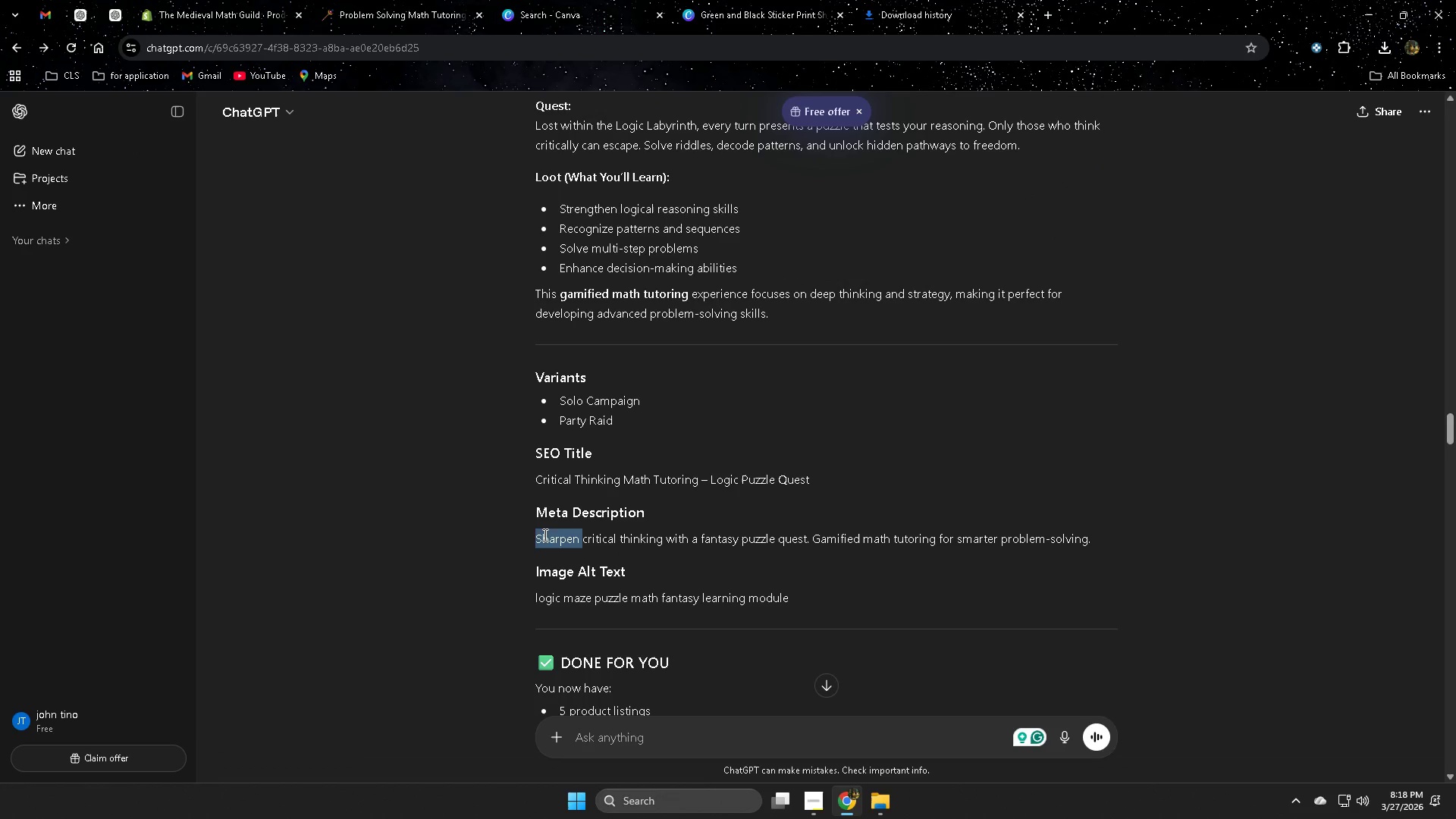 
left_click_drag(start_coordinate=[544, 535], to_coordinate=[1099, 541])
 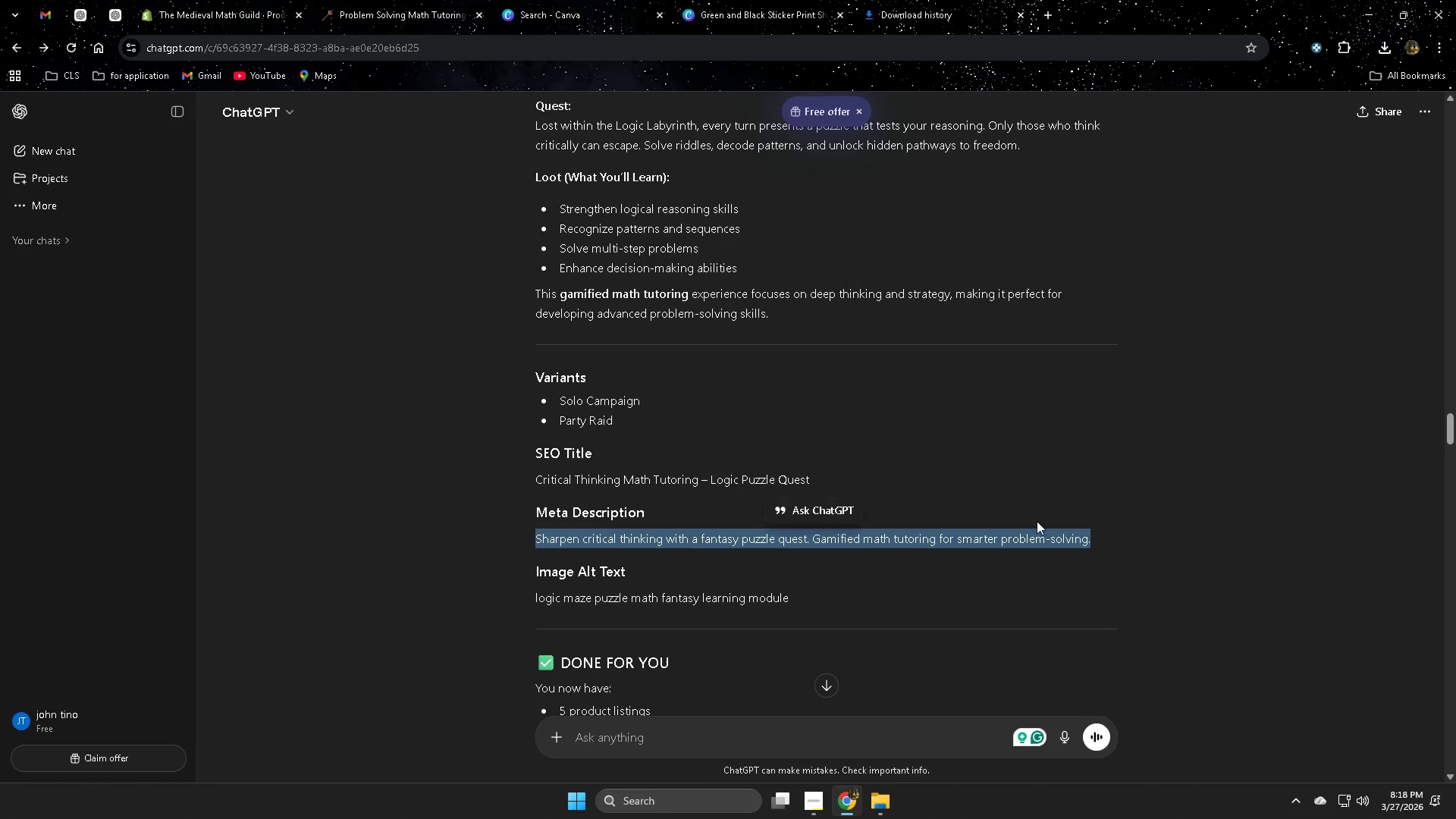 
key(Control+C)
 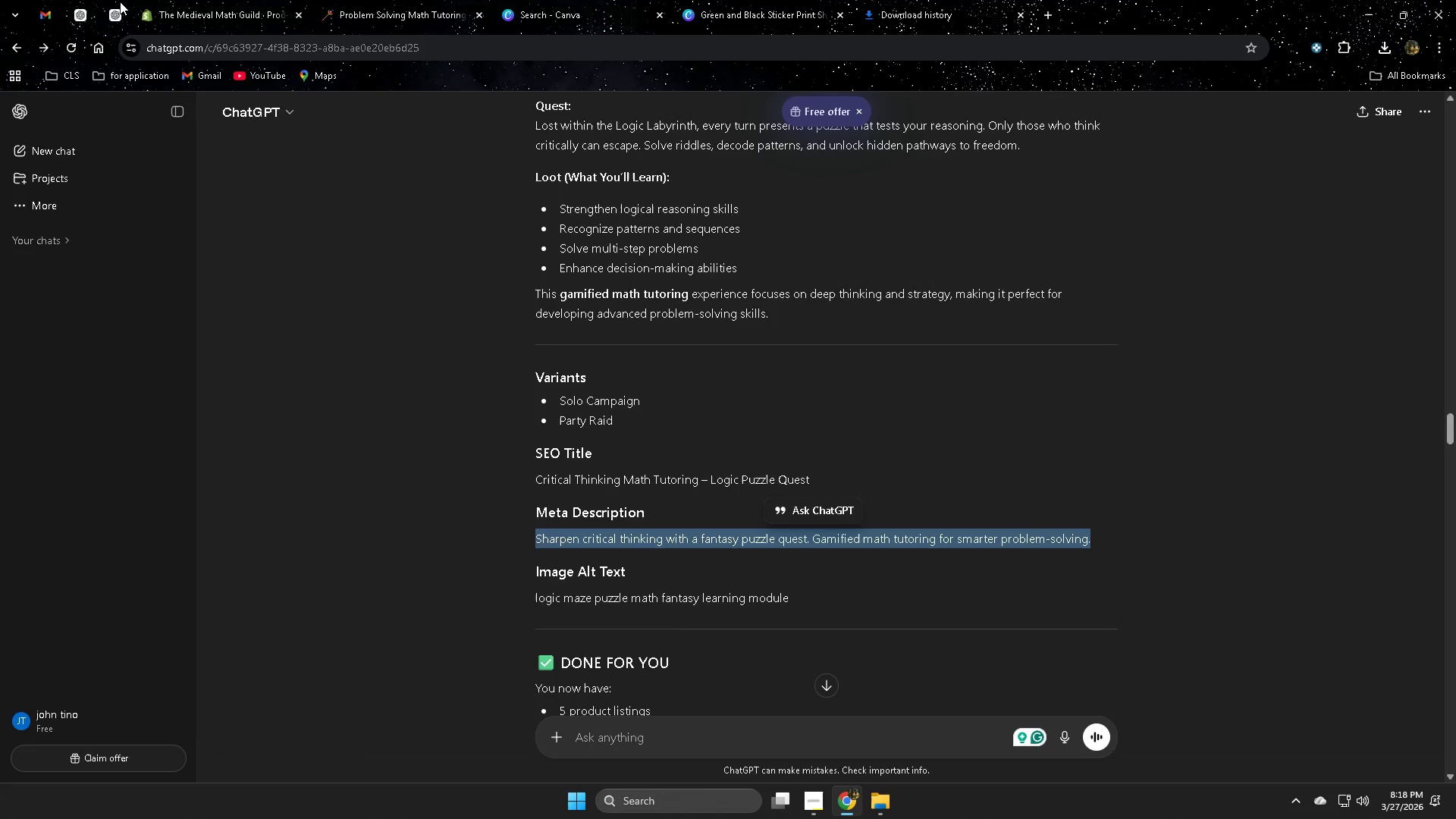 
left_click([187, 4])
 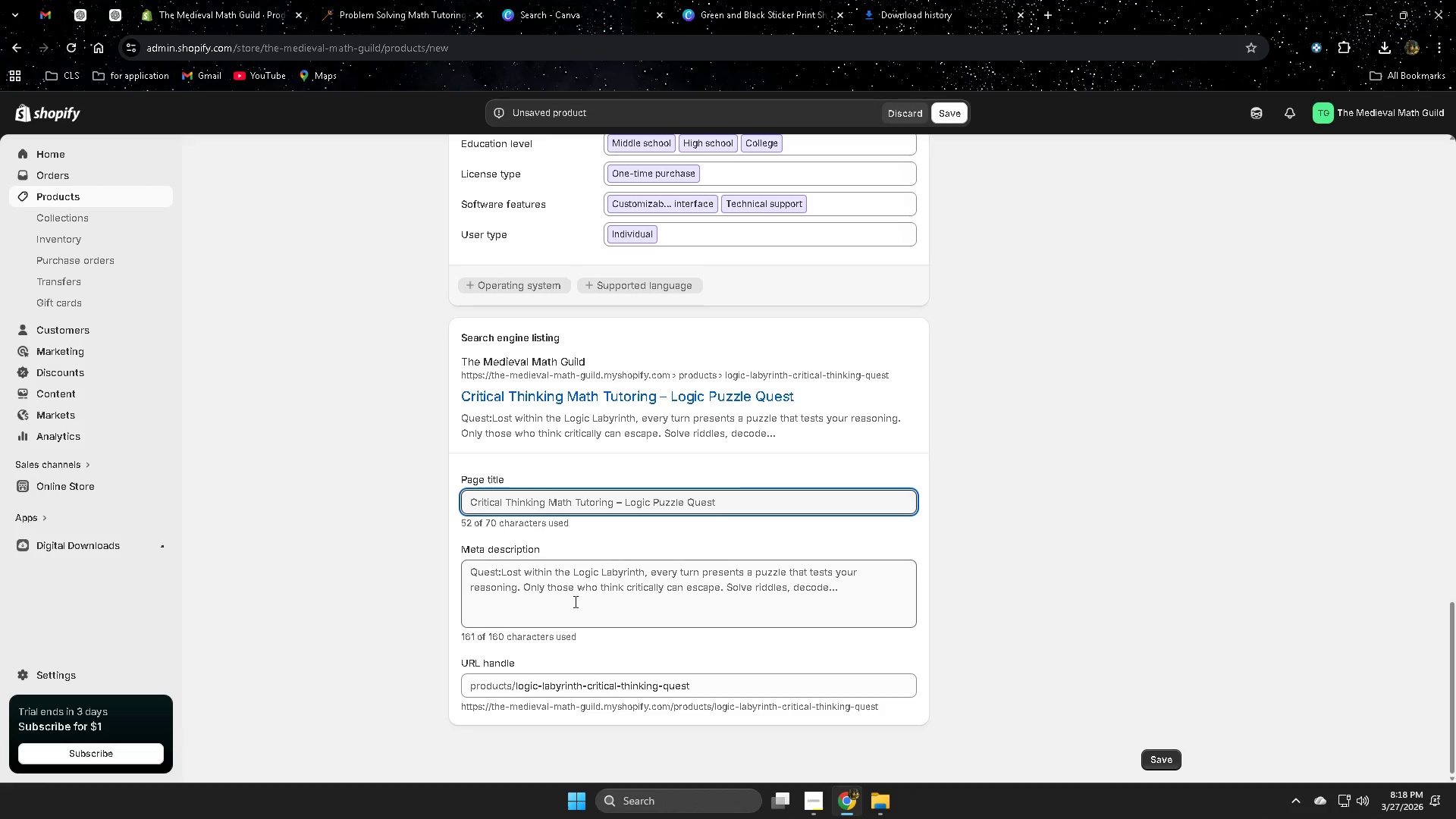 
left_click([568, 586])
 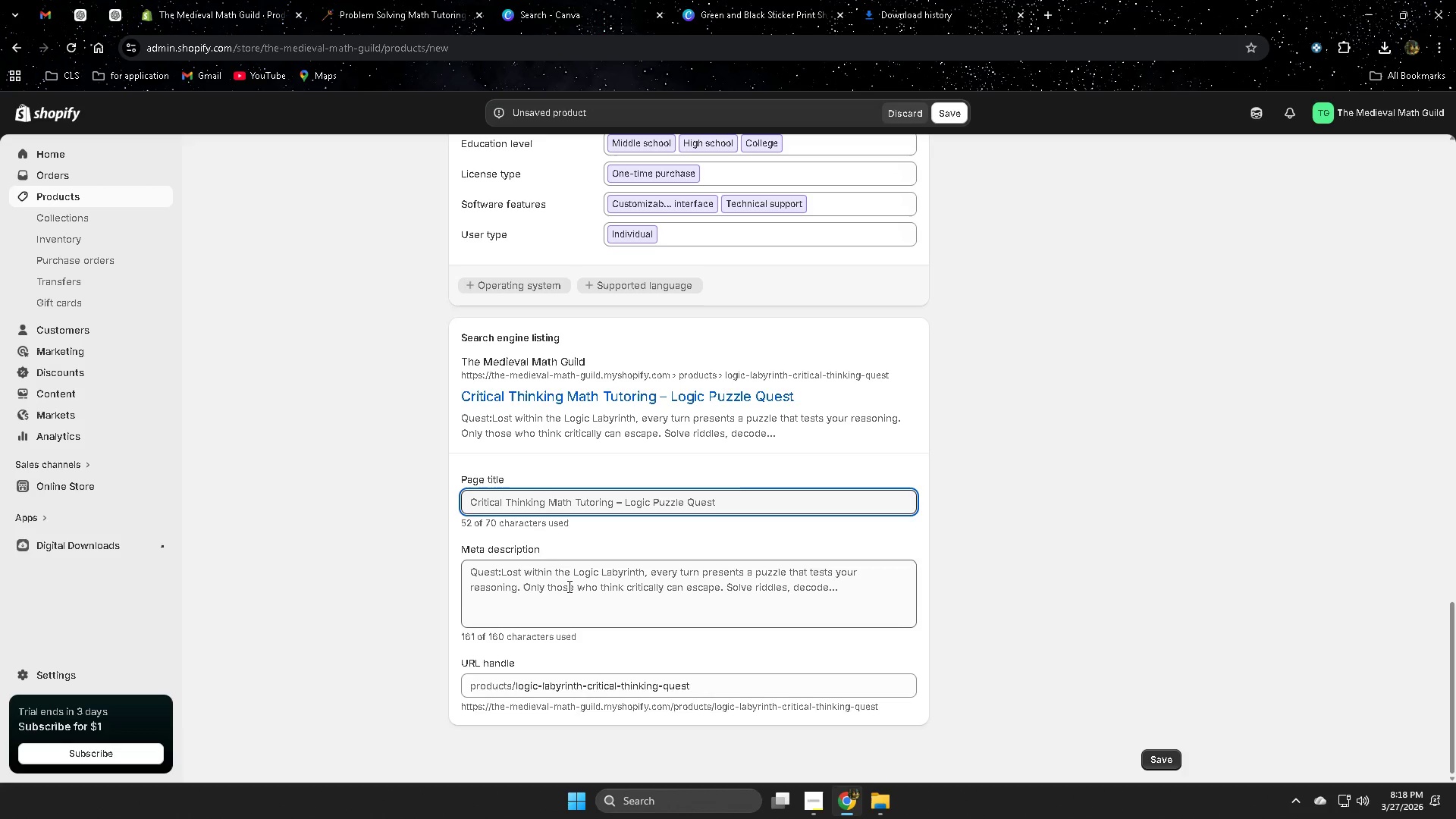 
hold_key(key=ControlLeft, duration=0.33)
 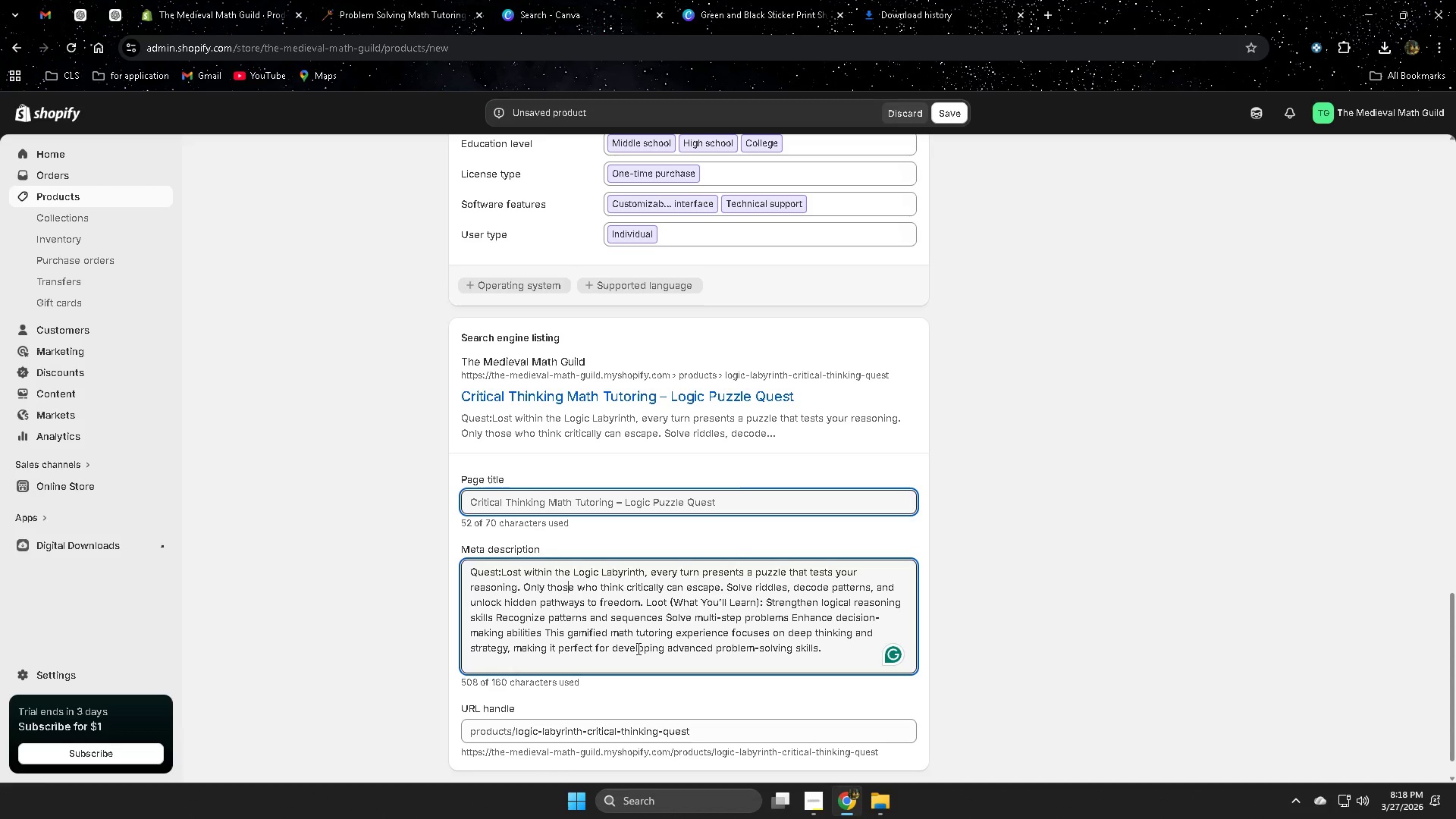 
double_click([637, 648])
 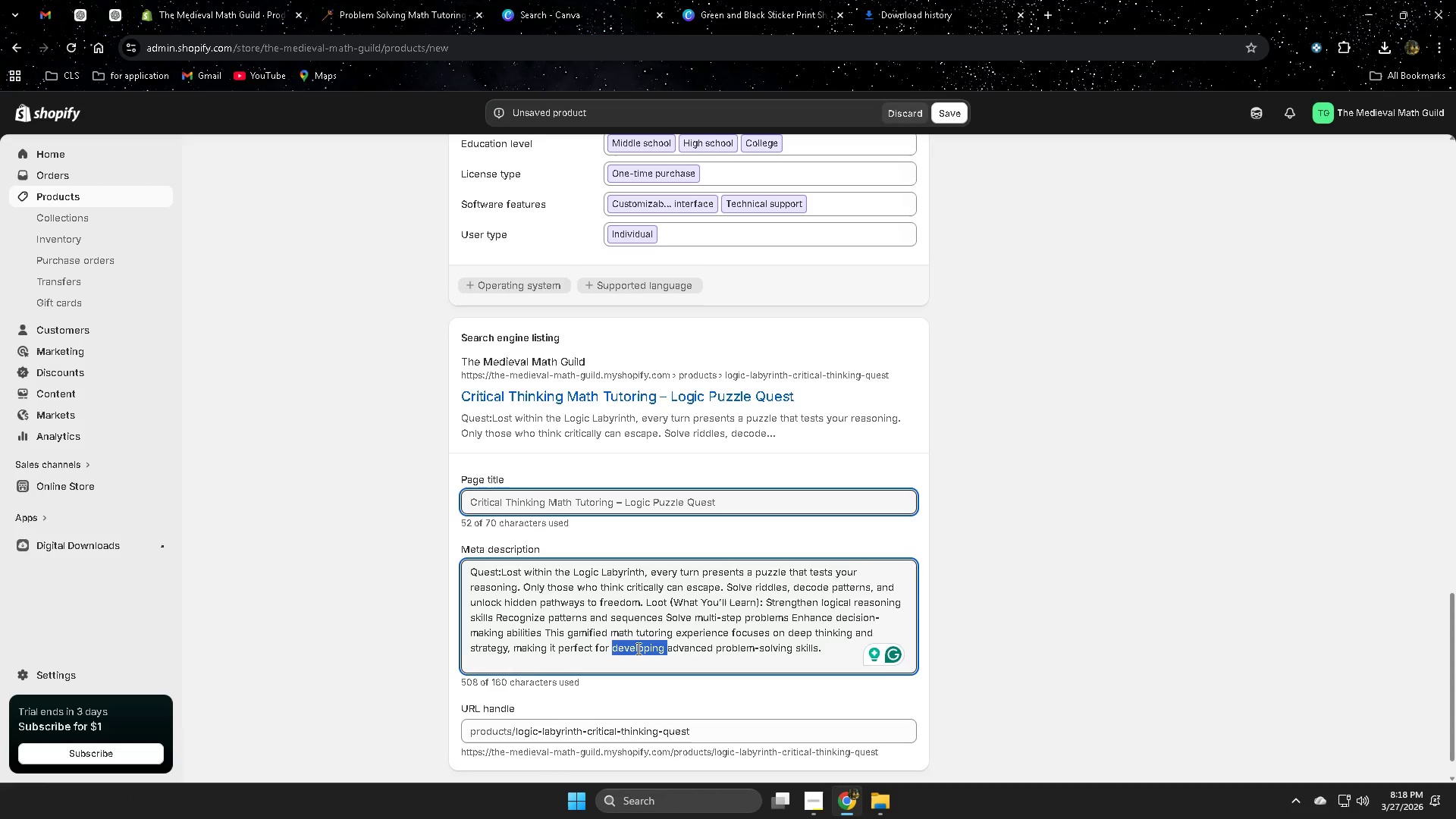 
triple_click([637, 648])
 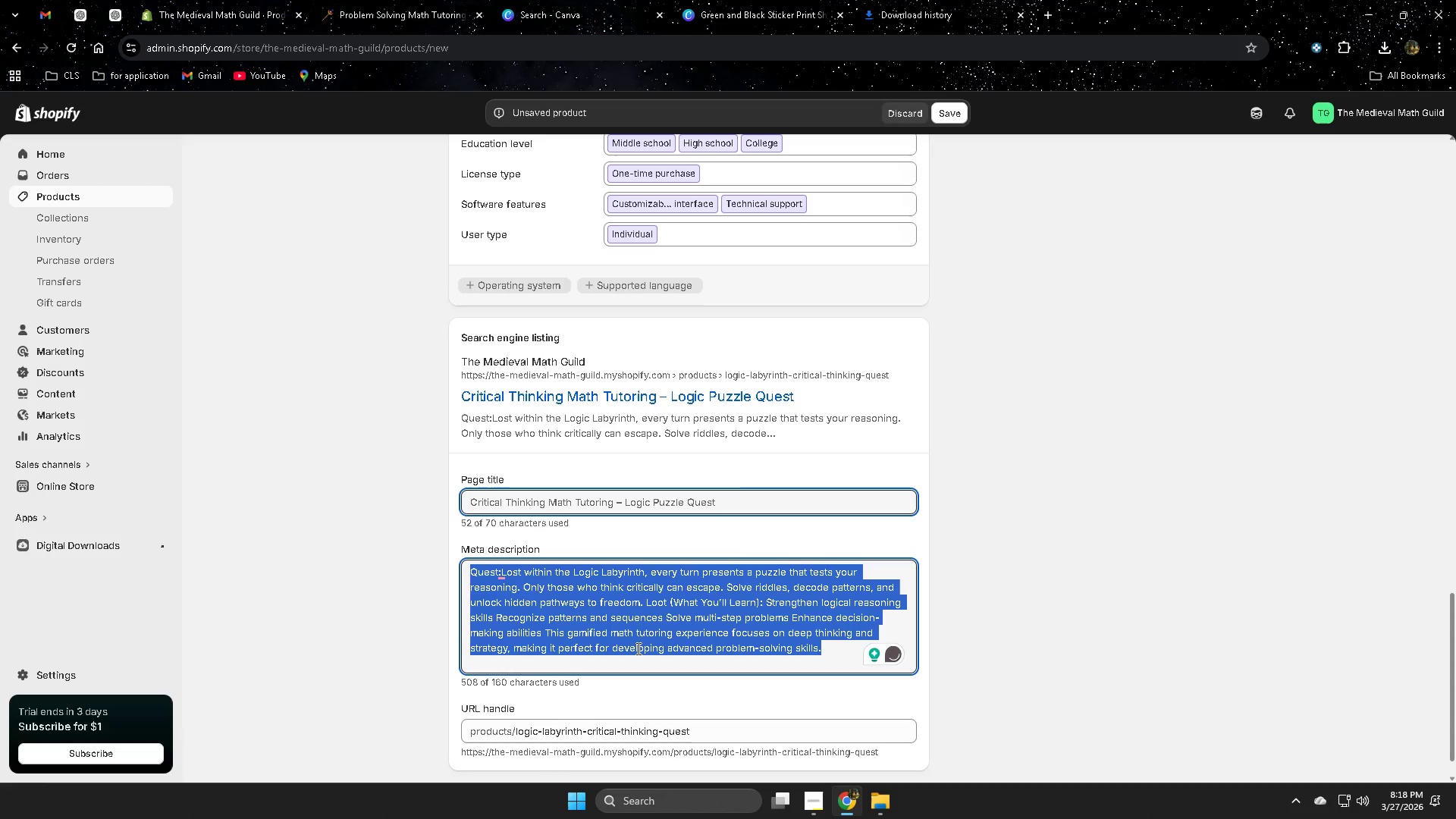 
key(Backspace)
 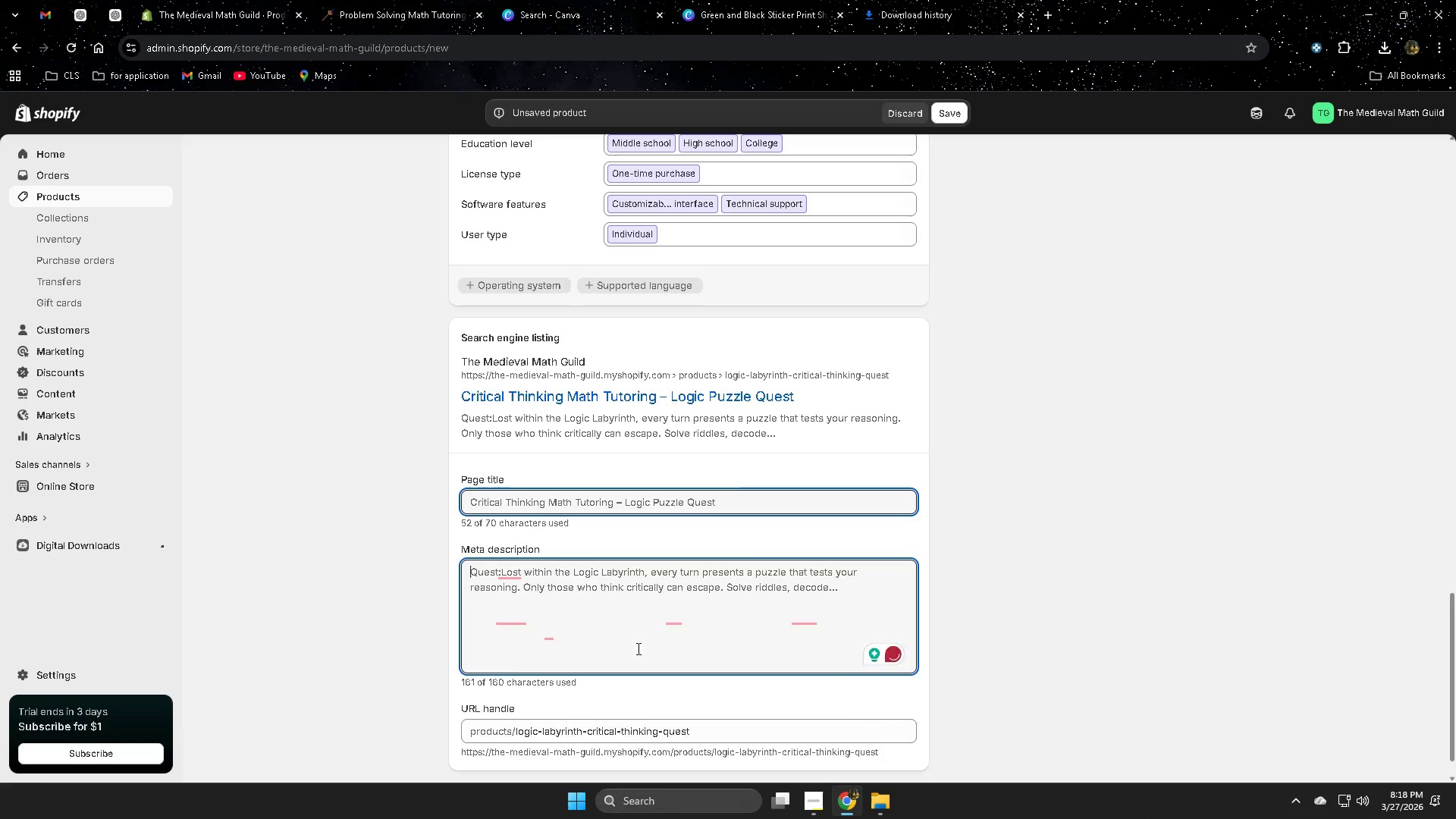 
key(Control+V)
 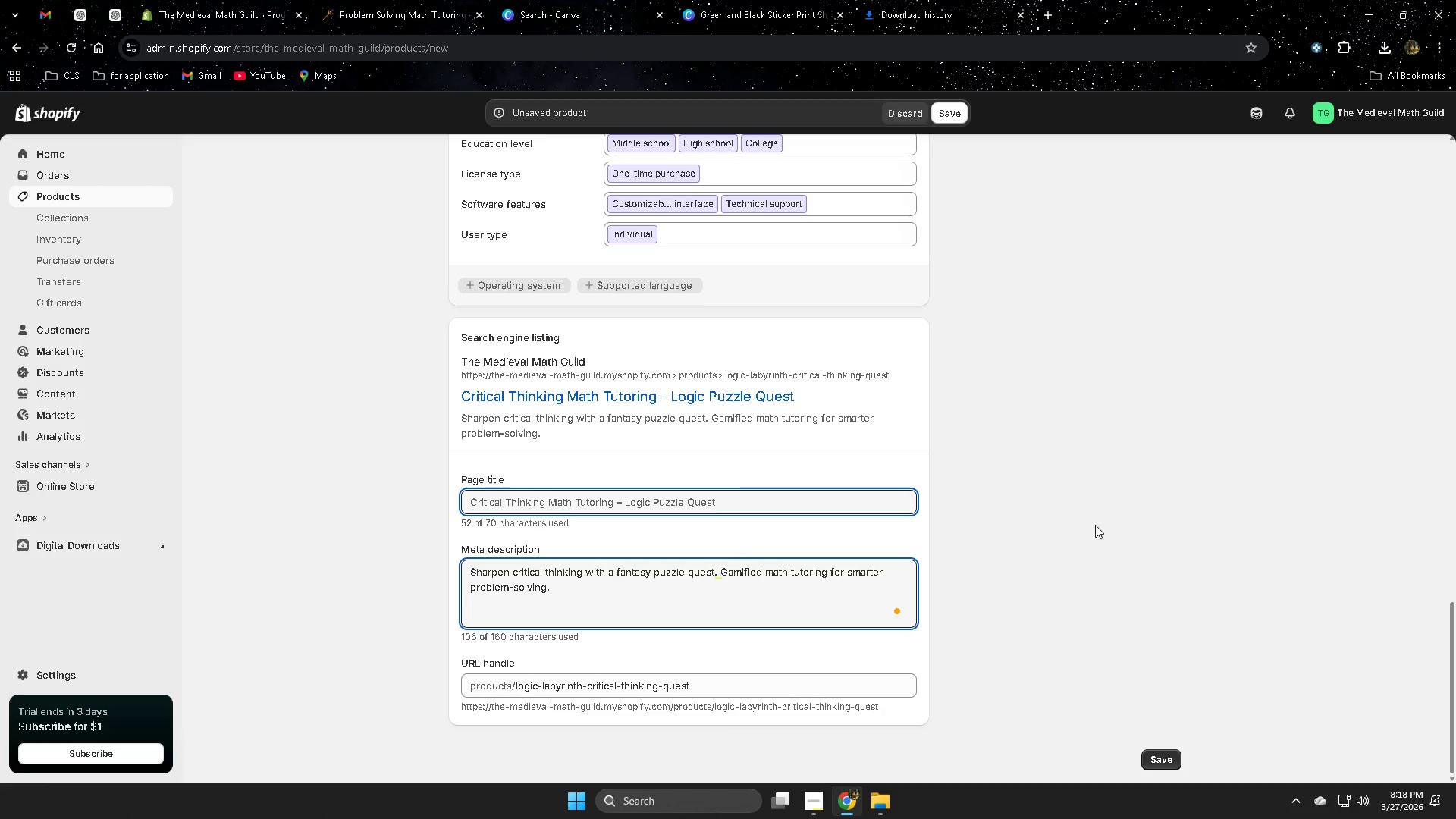 
left_click([1093, 526])
 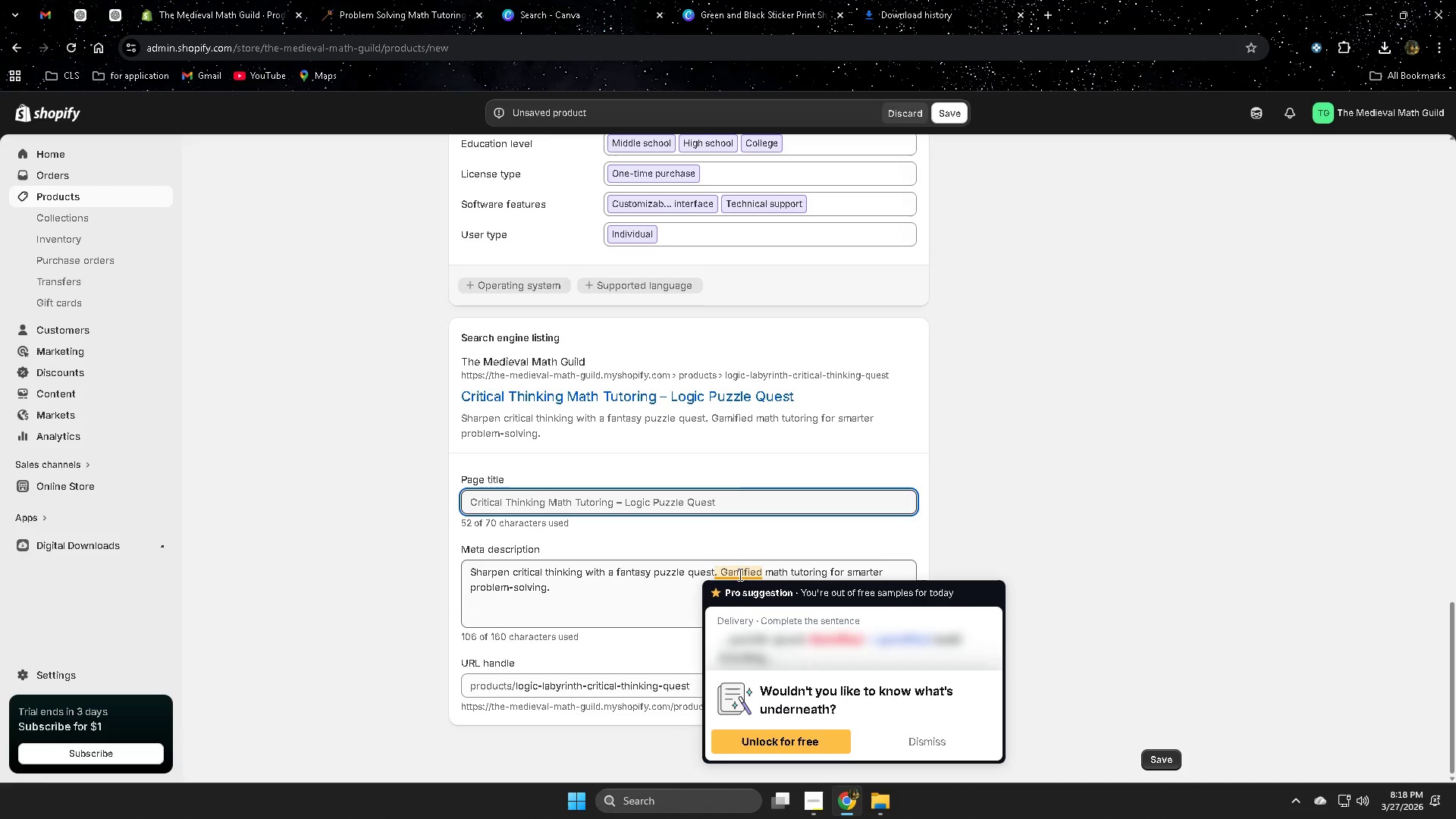 
left_click([972, 519])
 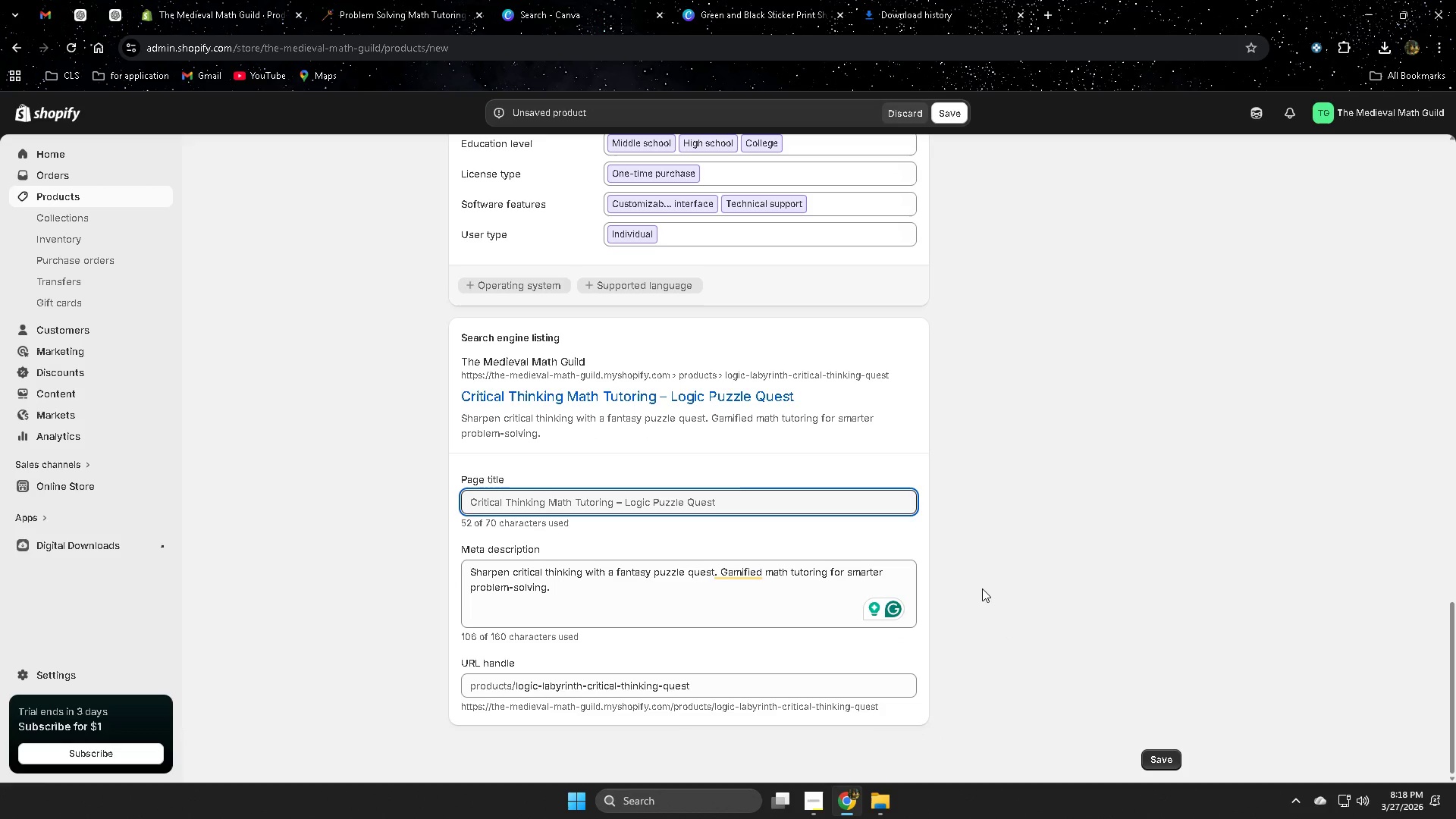 
scroll: coordinate [982, 588], scroll_direction: up, amount: 4.0
 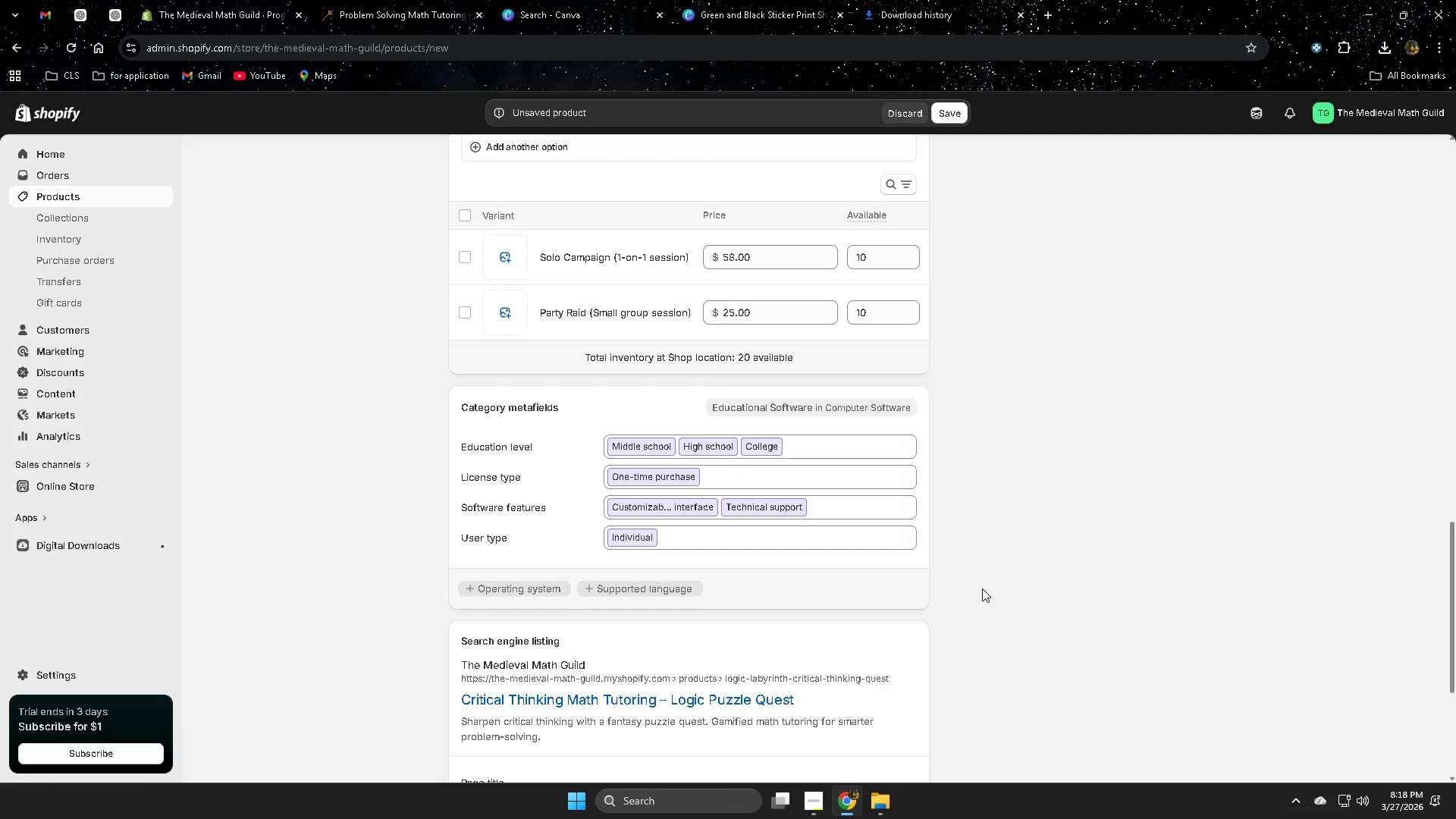 
scroll: coordinate [982, 588], scroll_direction: down, amount: 6.0
 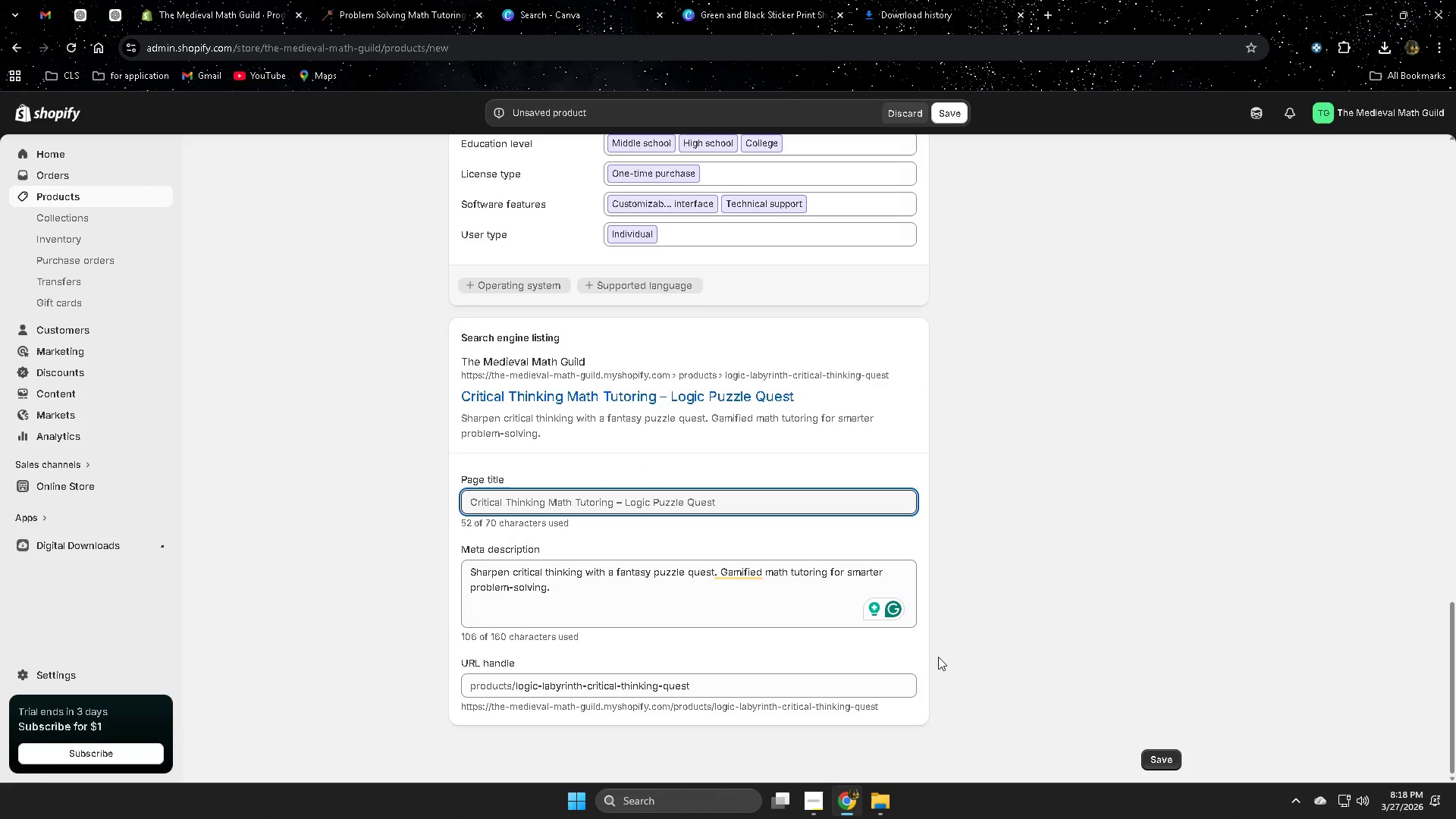 
scroll: coordinate [938, 652], scroll_direction: up, amount: 12.0
 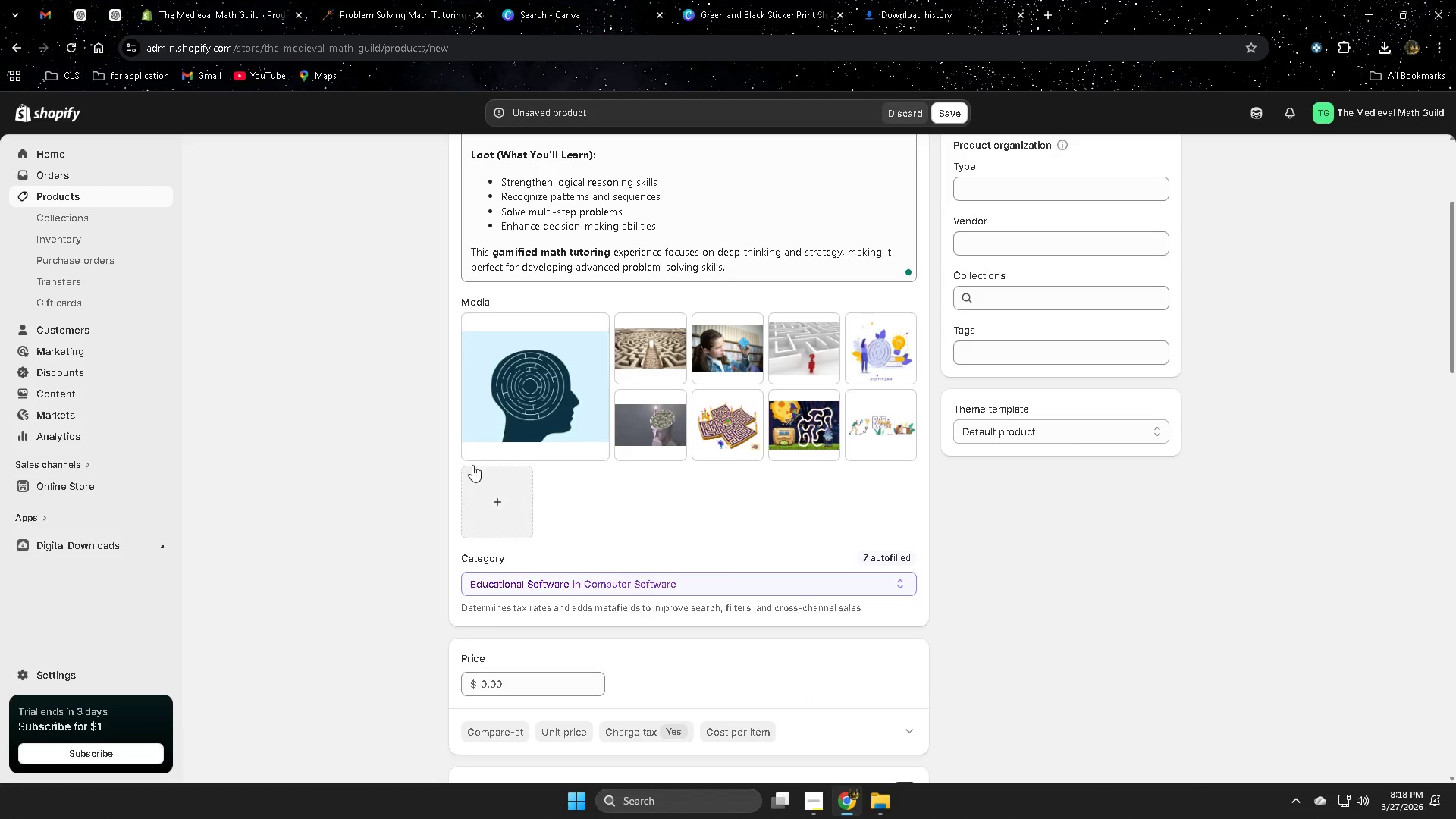 
left_click([529, 378])
 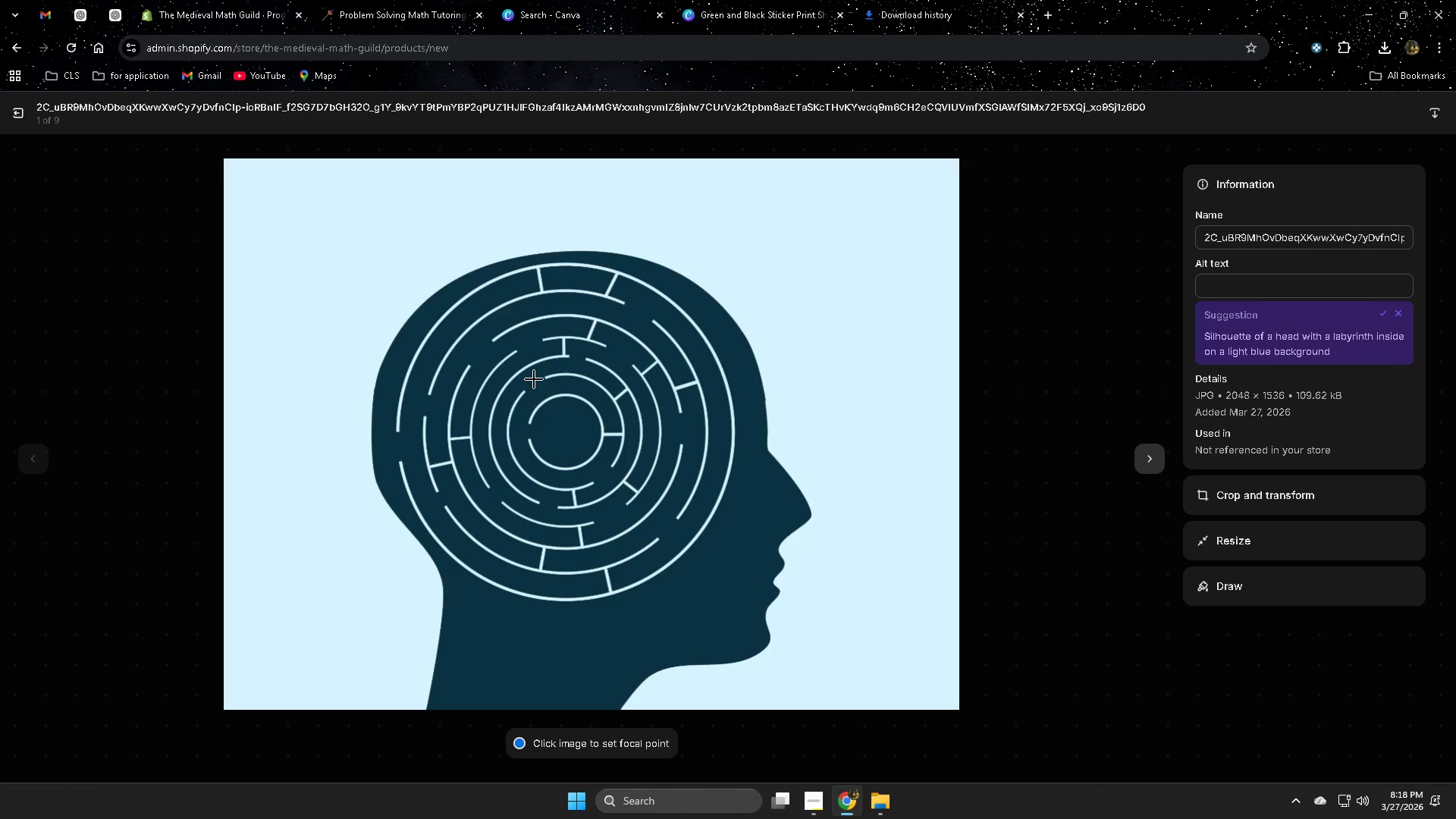 
left_click([19, 114])
 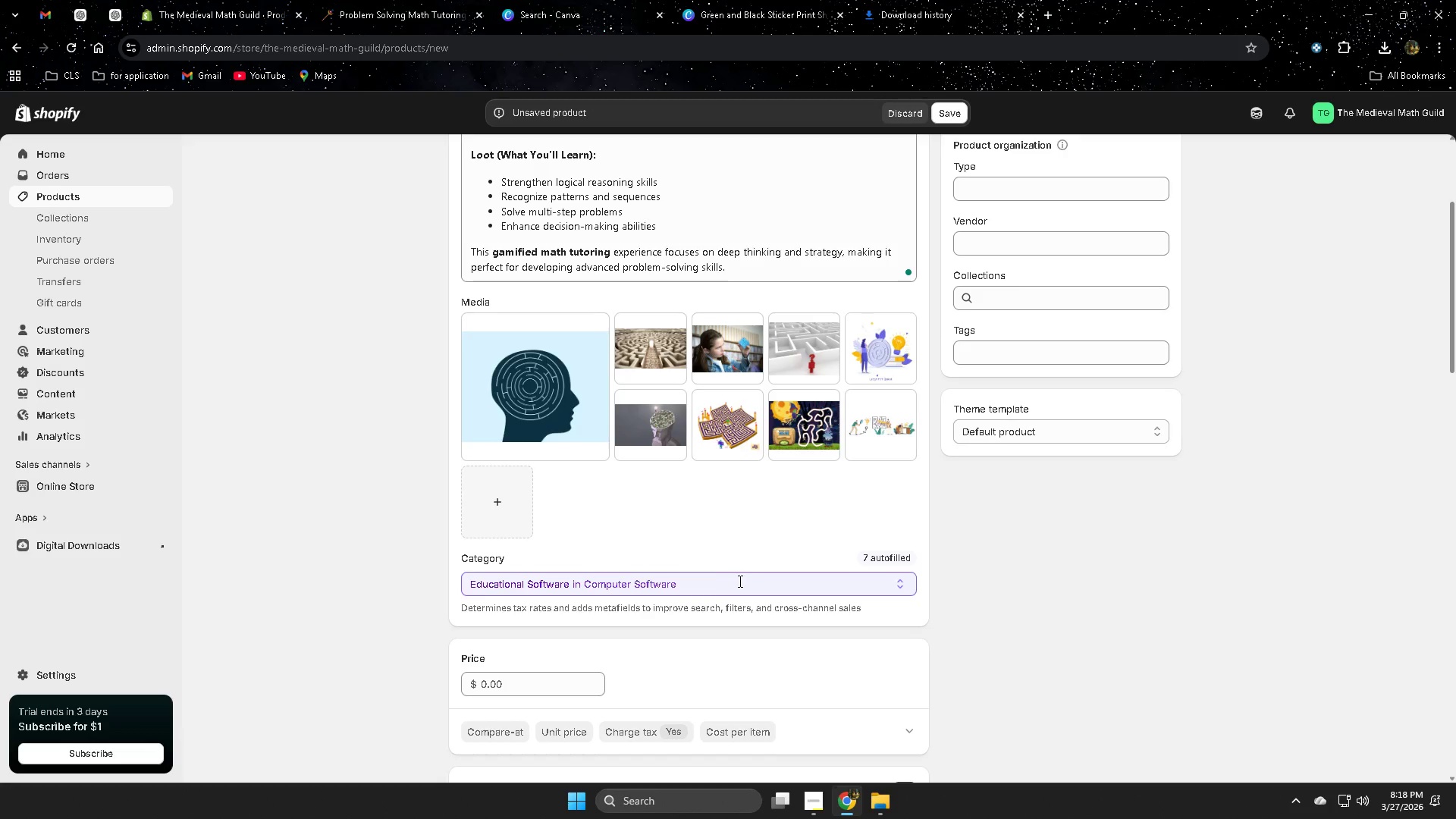 
scroll: coordinate [1047, 687], scroll_direction: down, amount: 26.0
 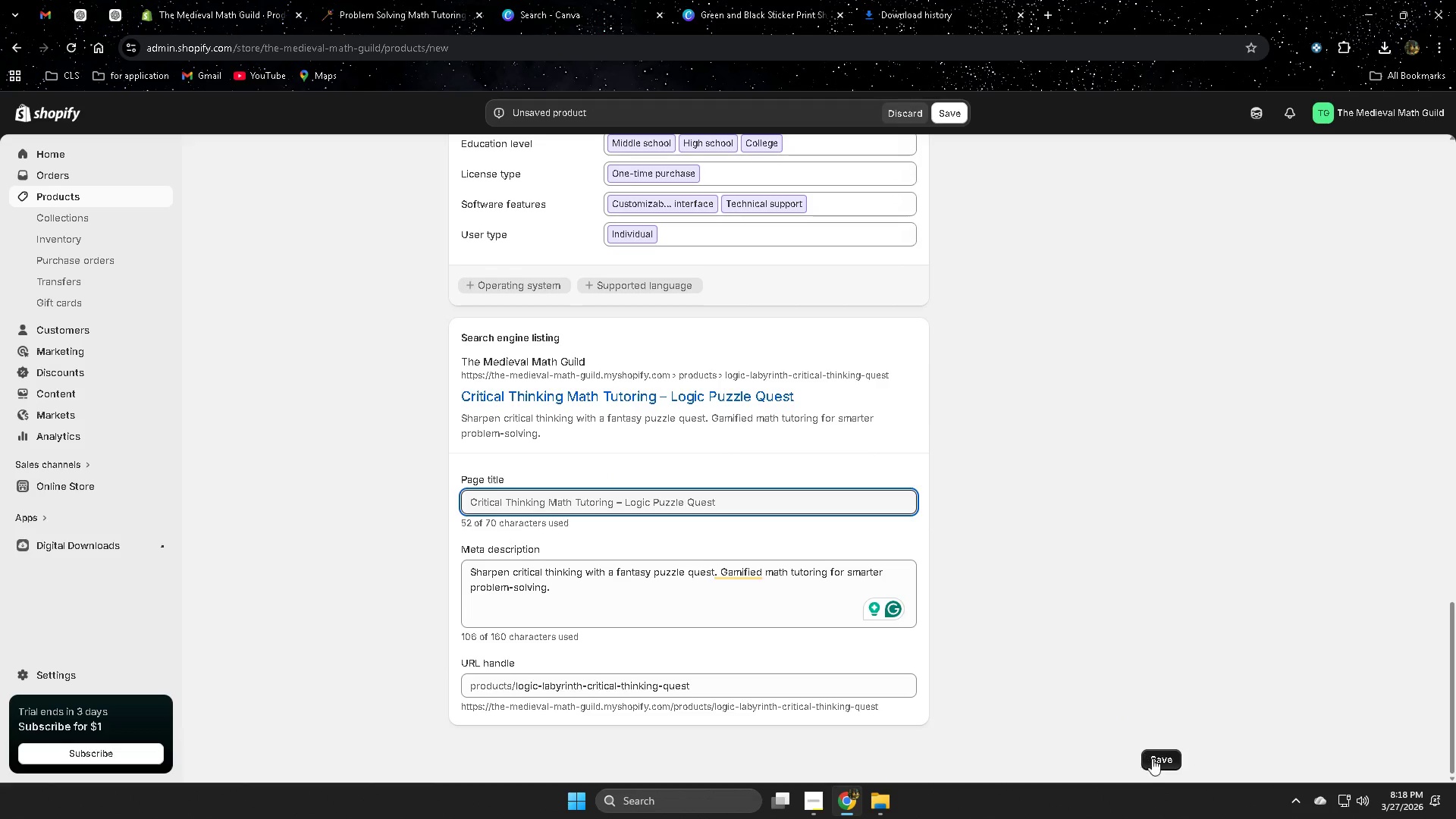 
left_click([1153, 756])
 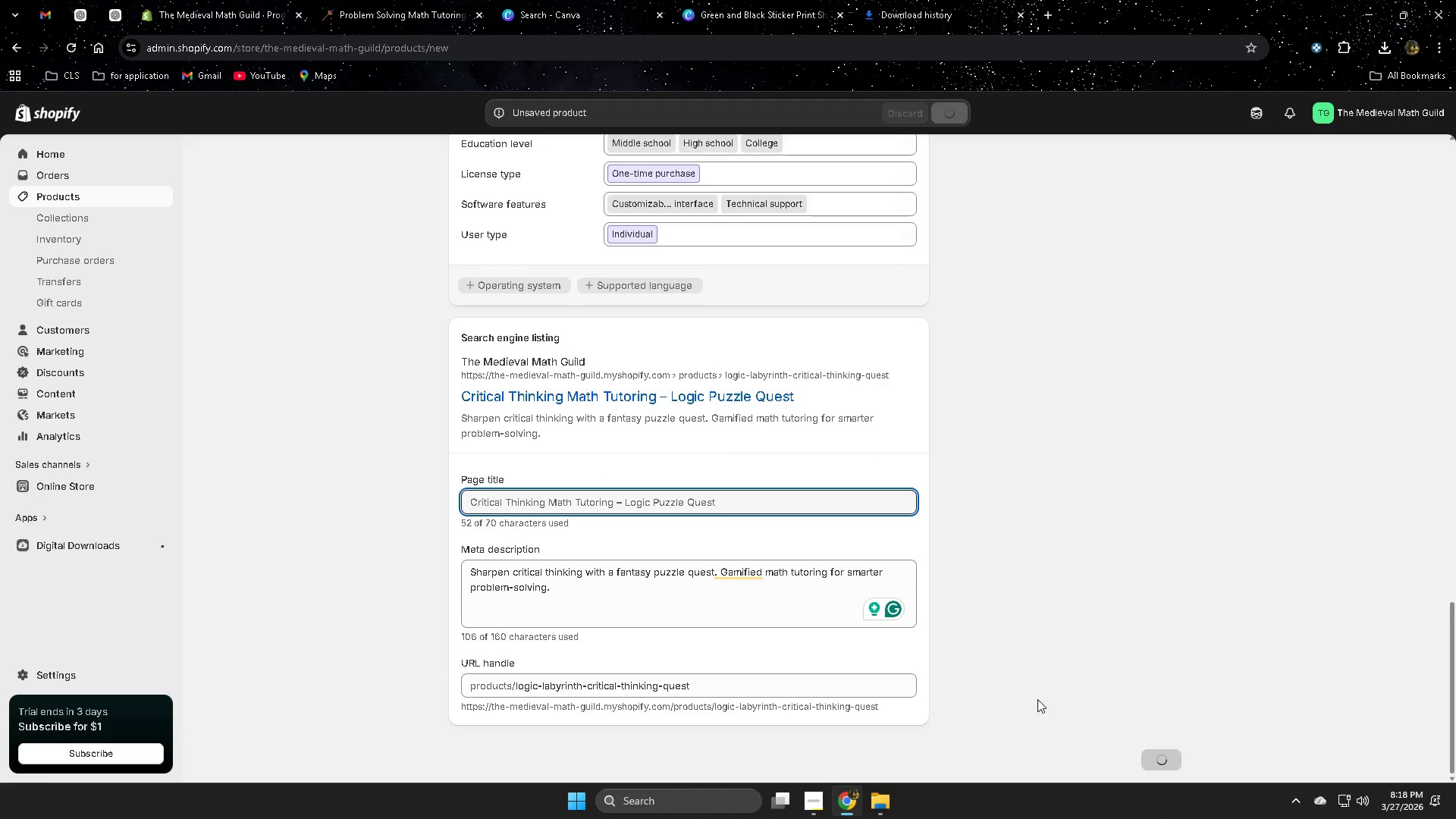 
scroll: coordinate [1037, 694], scroll_direction: up, amount: 1.0
 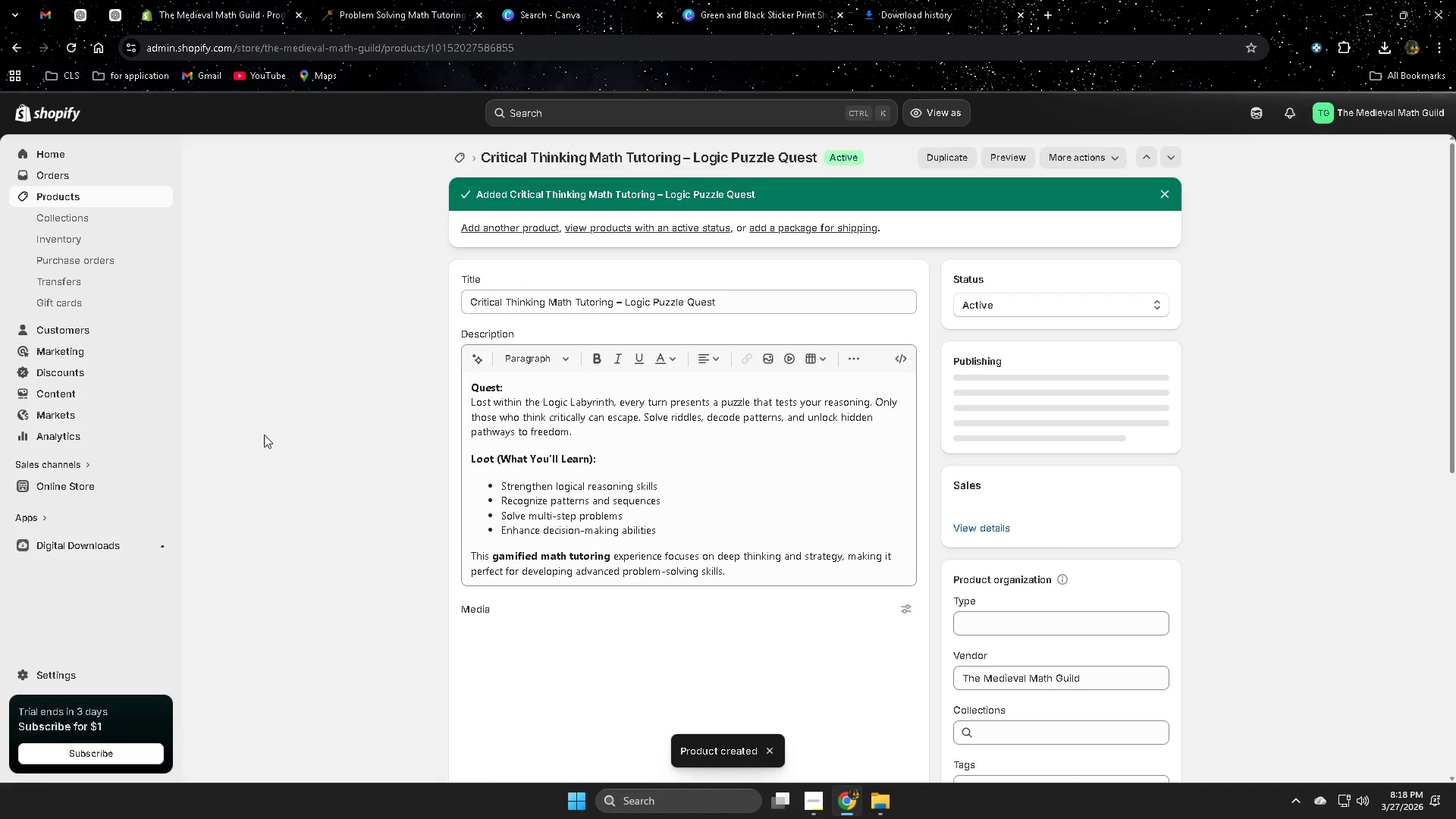 
scroll: coordinate [265, 435], scroll_direction: down, amount: 2.0
 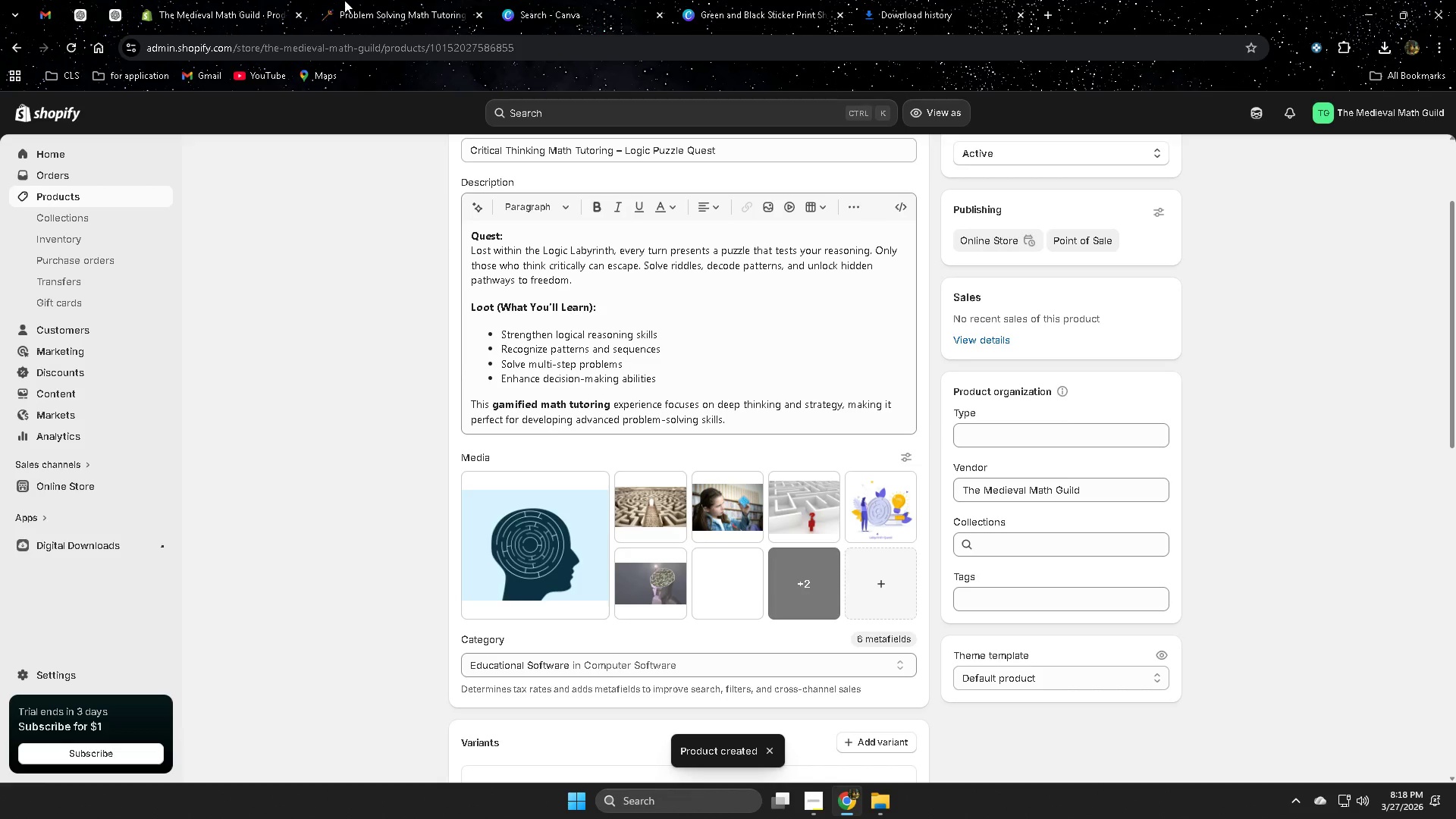 
left_click([373, 7])
 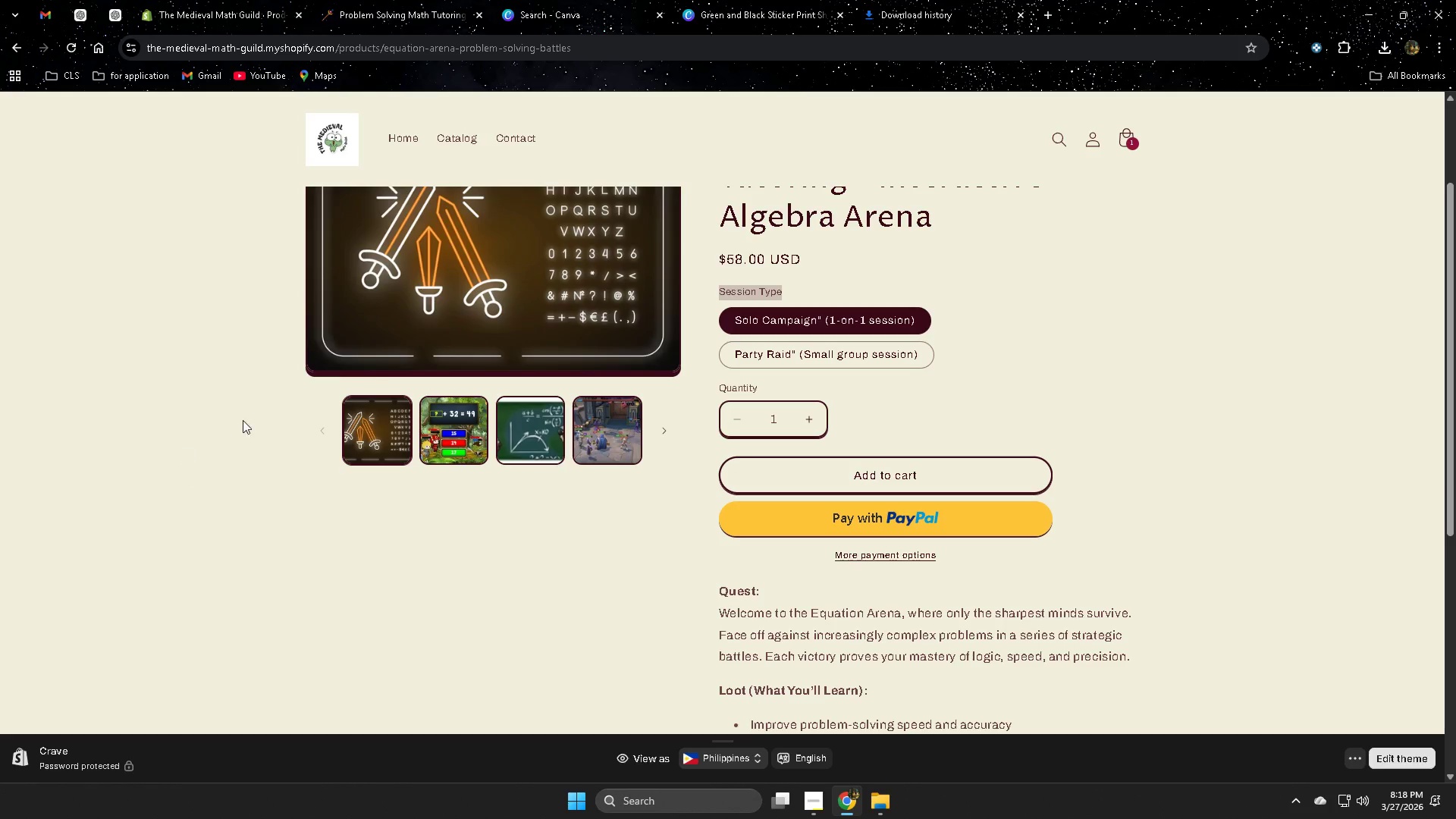 
scroll: coordinate [526, 464], scroll_direction: up, amount: 3.0
 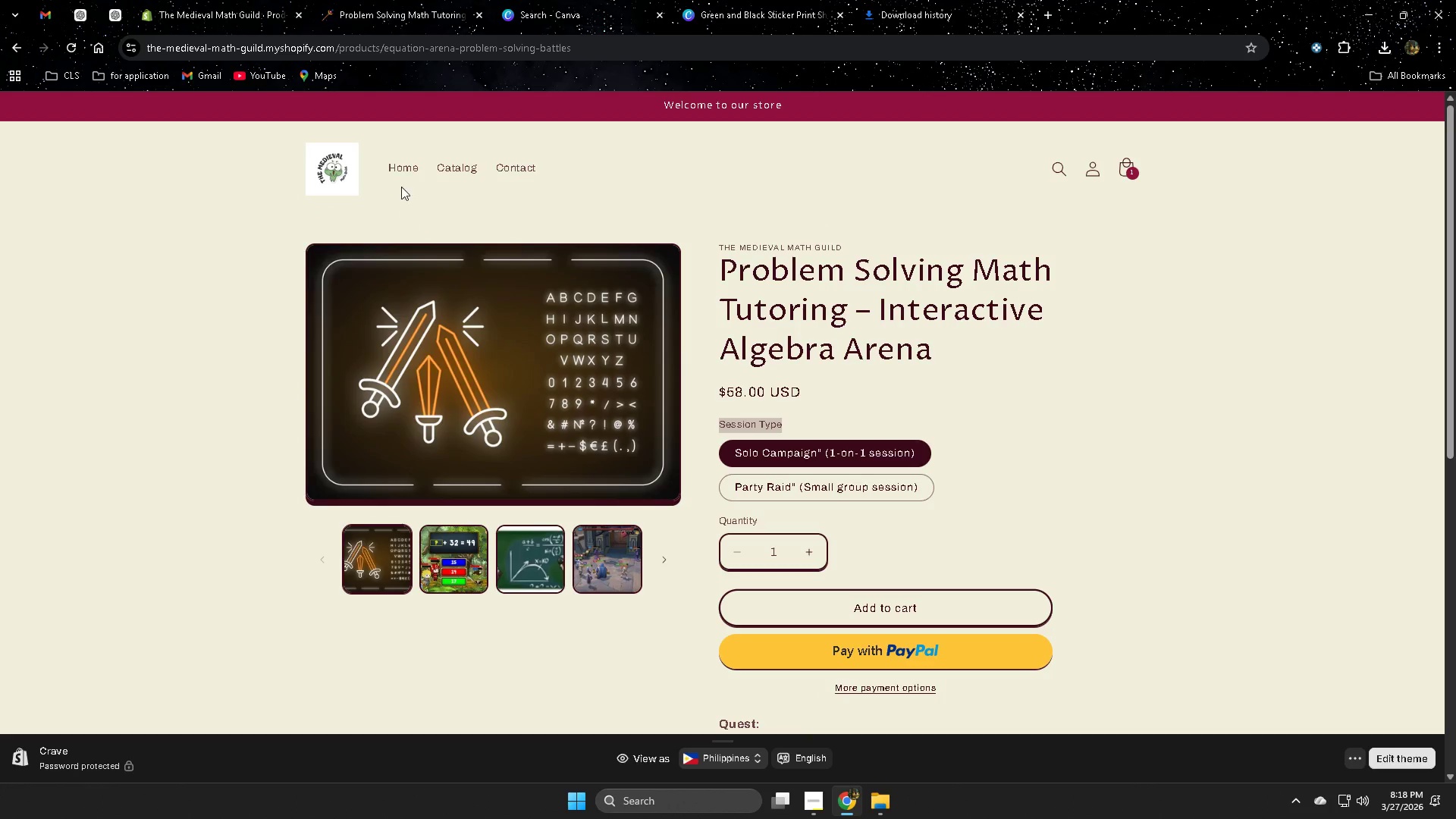 
left_click([401, 177])
 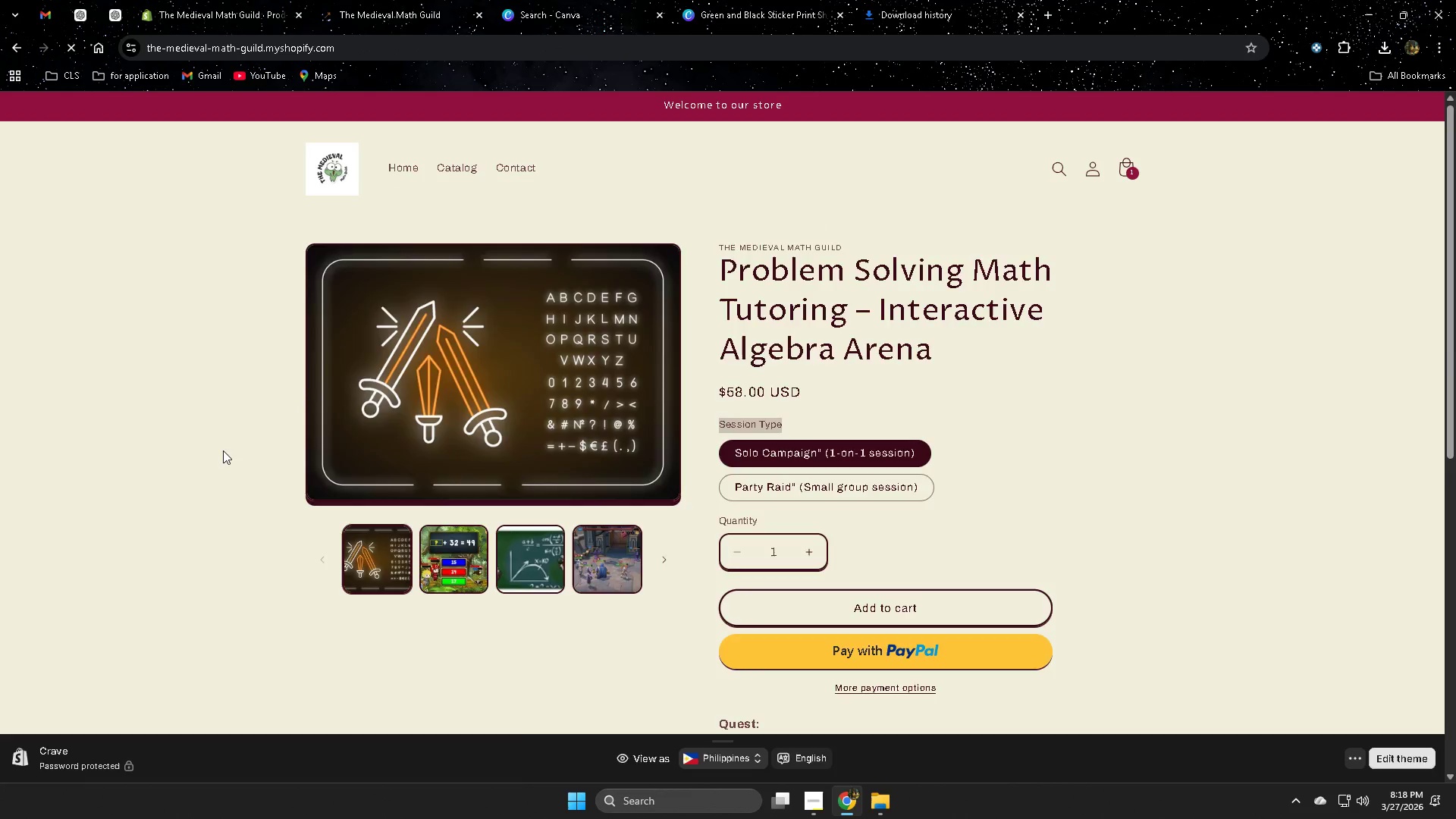 
scroll: coordinate [223, 450], scroll_direction: down, amount: 7.0
 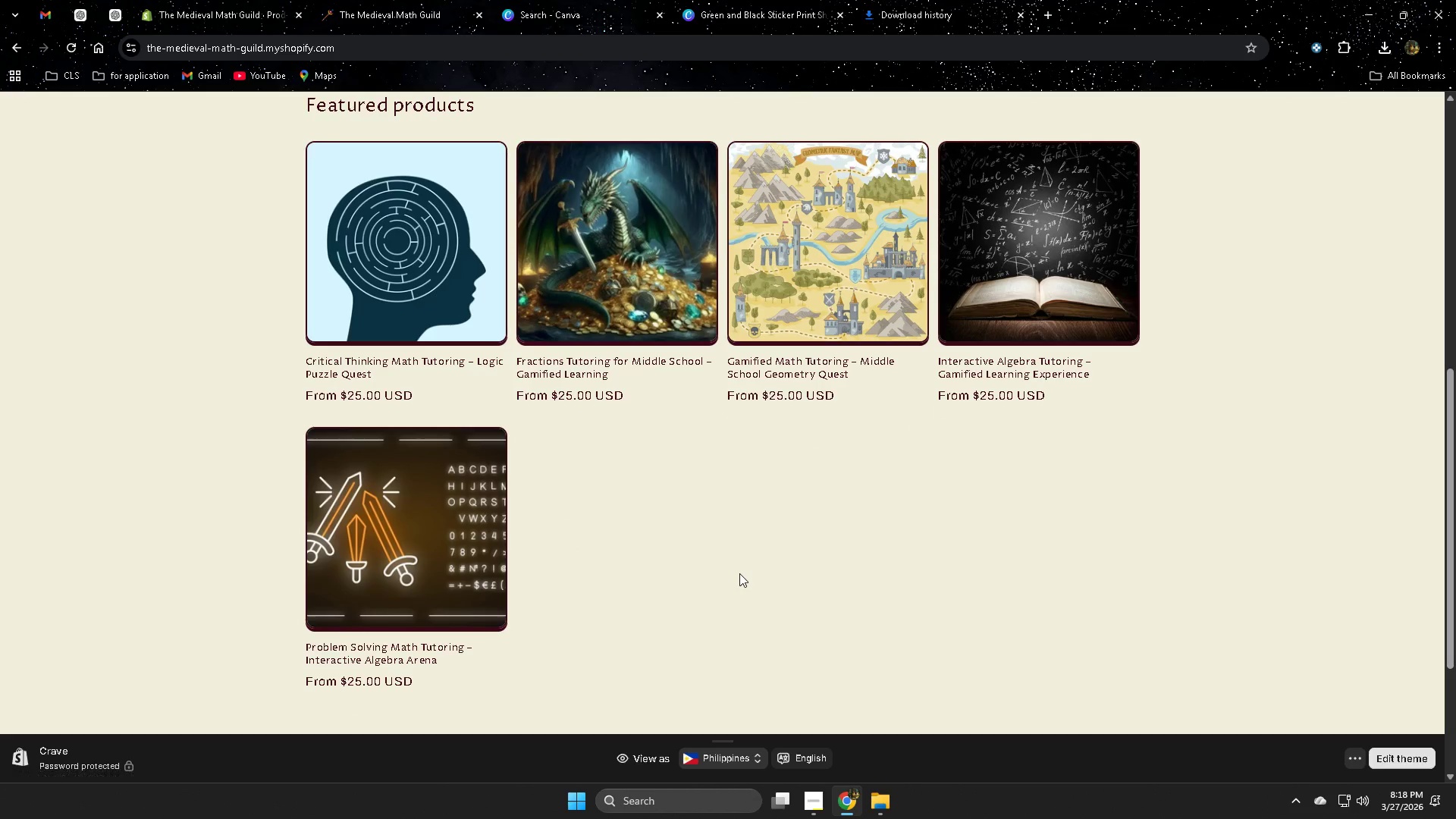 
wait(8.33)
 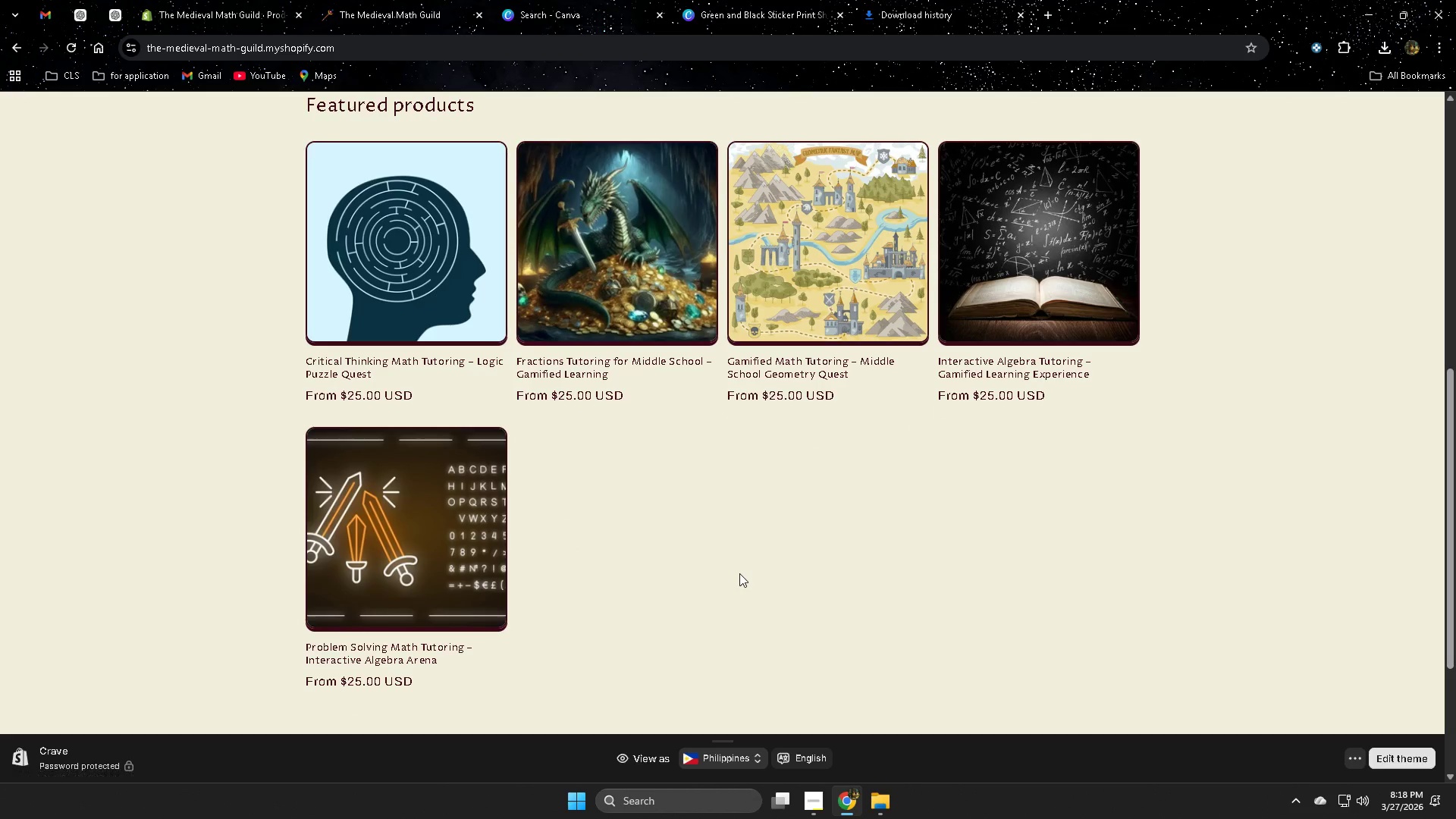 
scroll: coordinate [699, 576], scroll_direction: up, amount: 2.0
 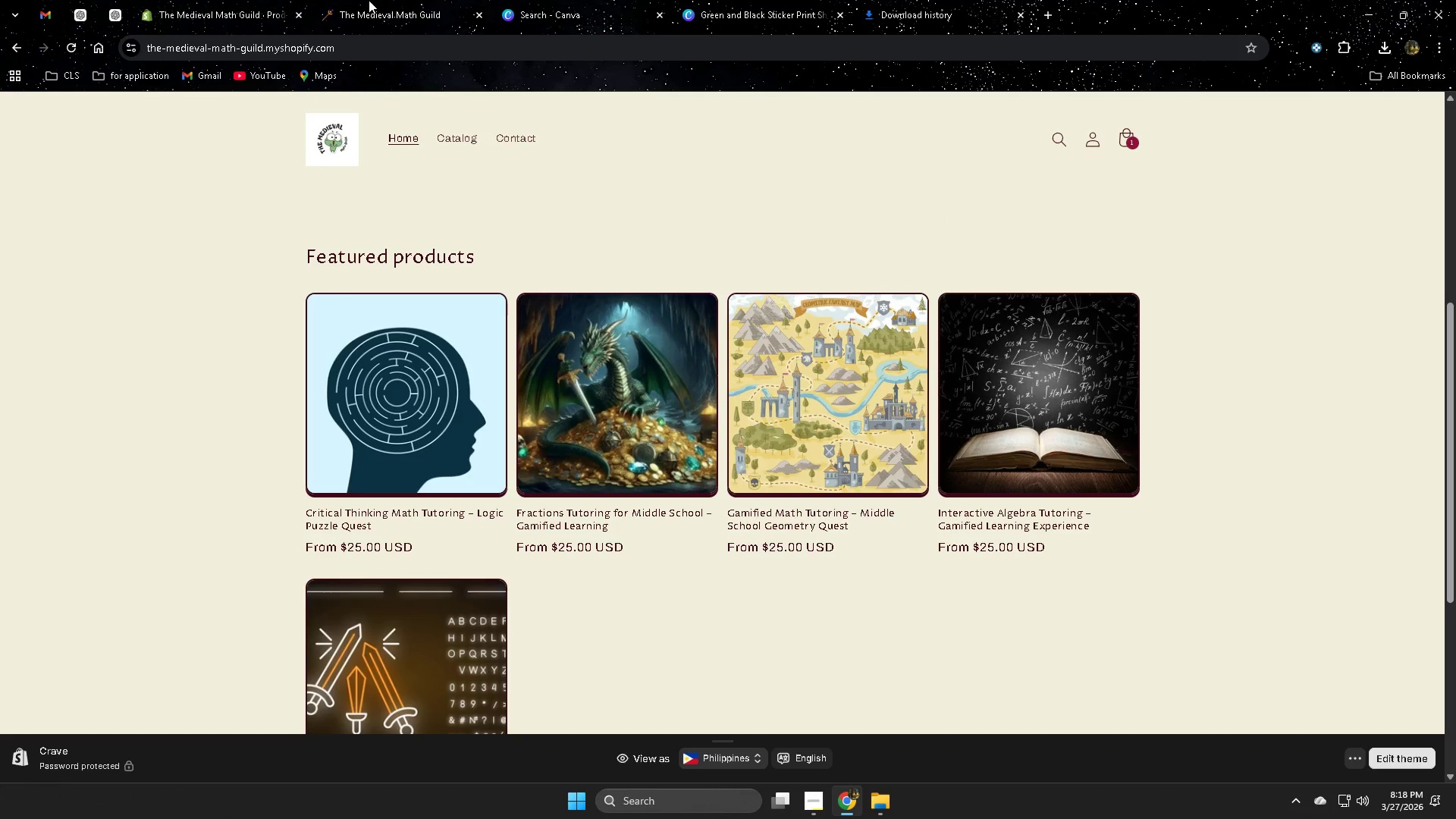 
left_click([263, 0])
 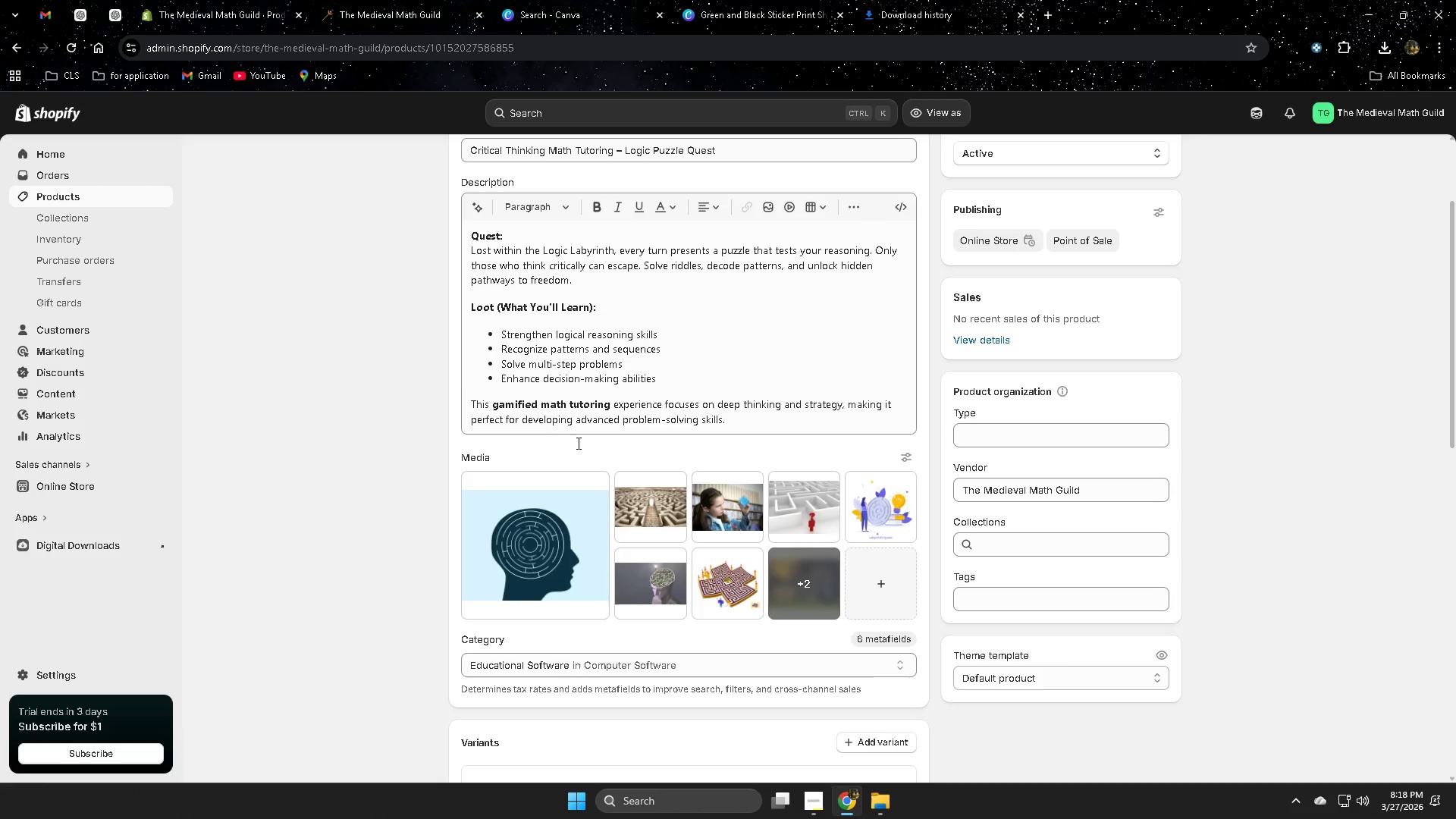 
left_click([552, 544])
 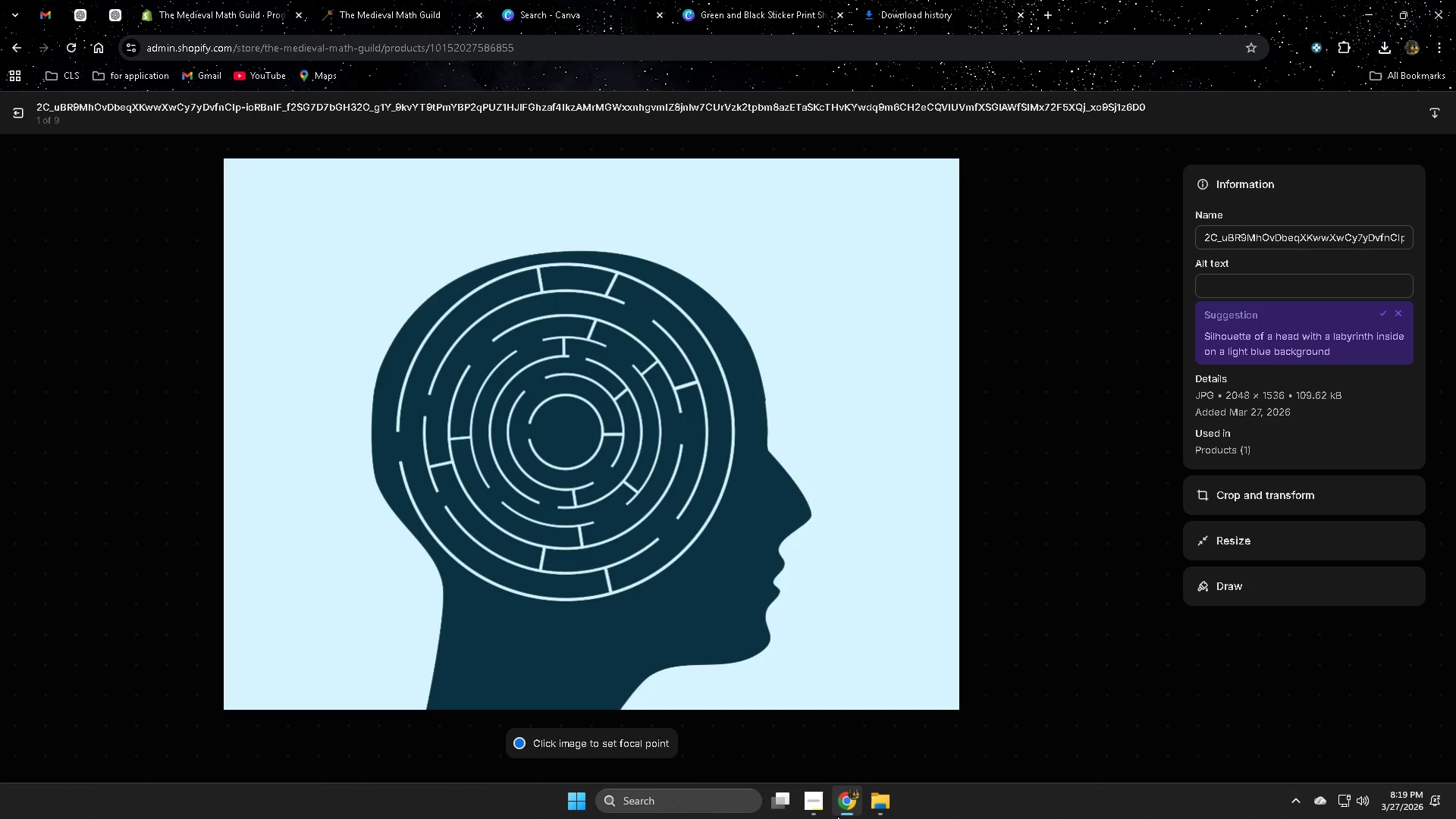 
wait(6.97)
 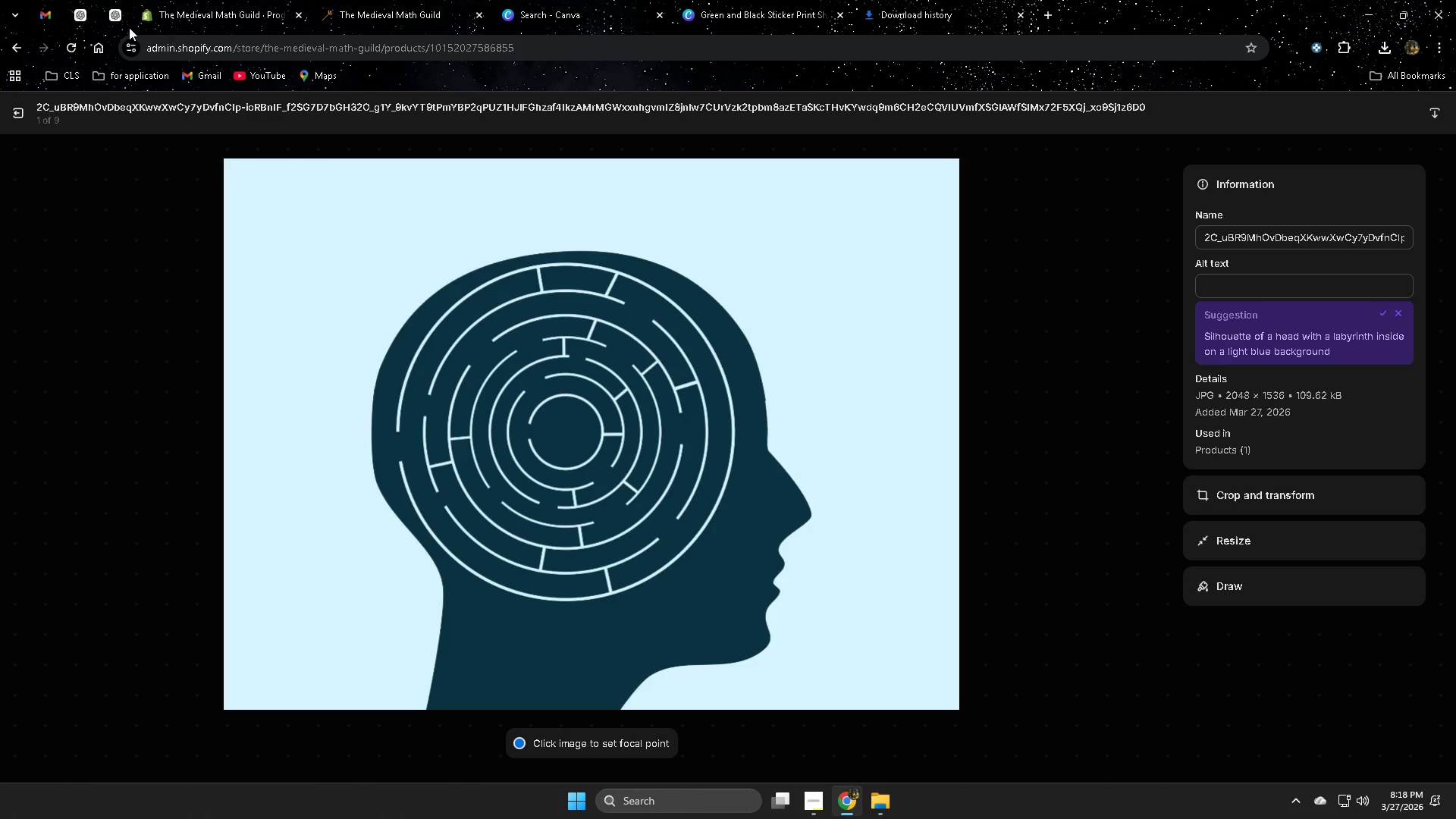 
left_click([39, 10])
 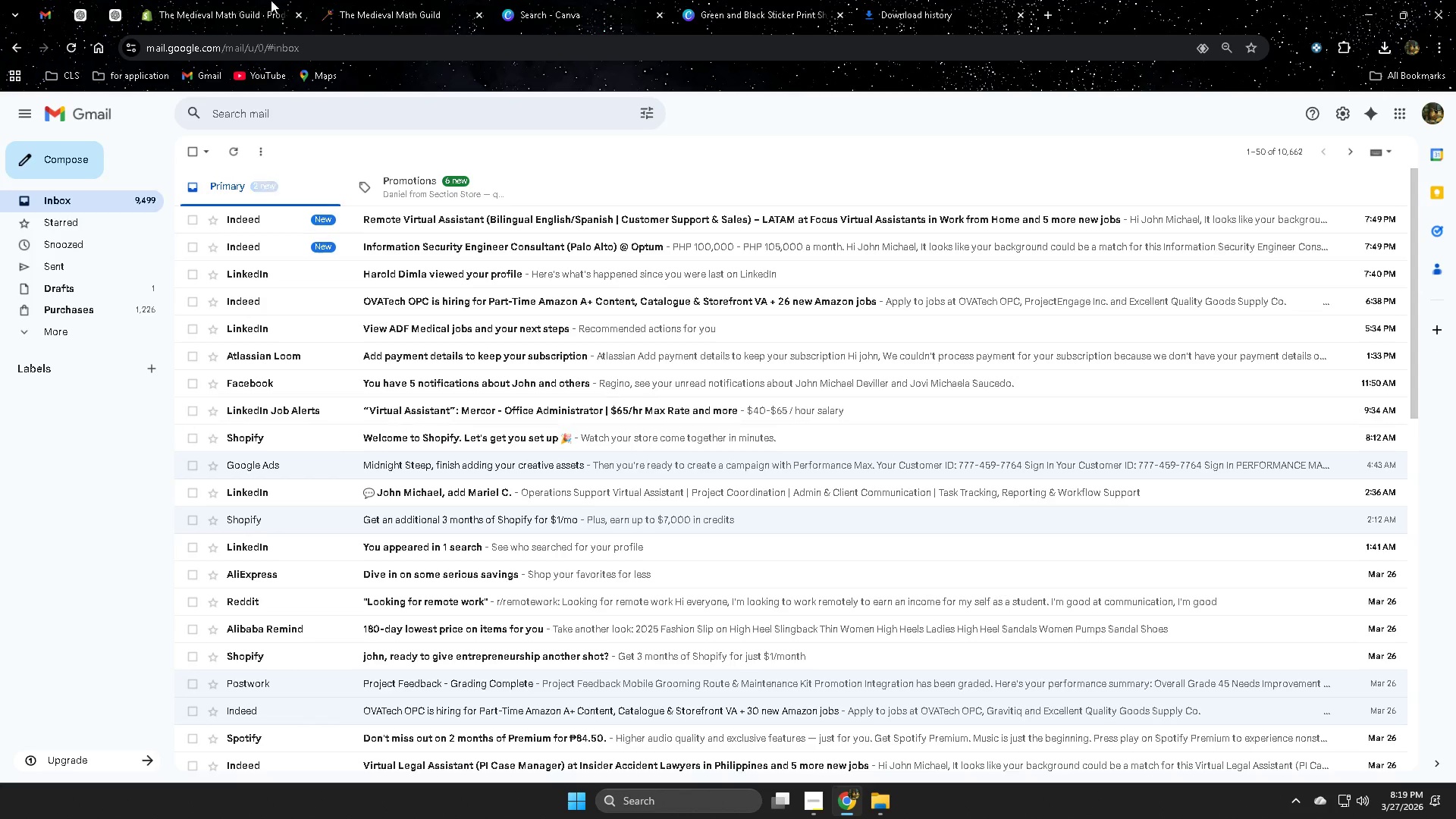 
left_click([276, 0])
 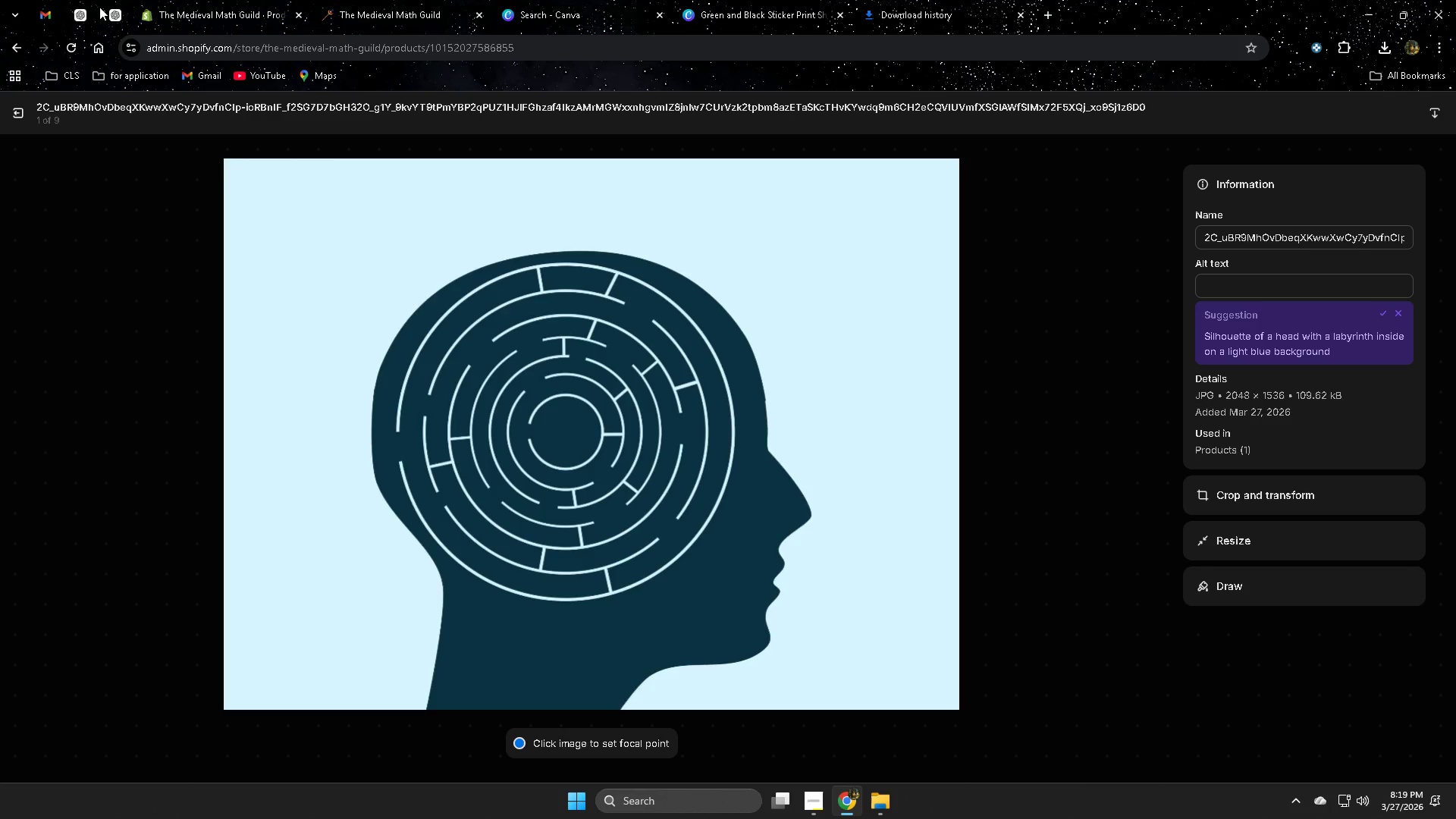 
left_click([46, 12])
 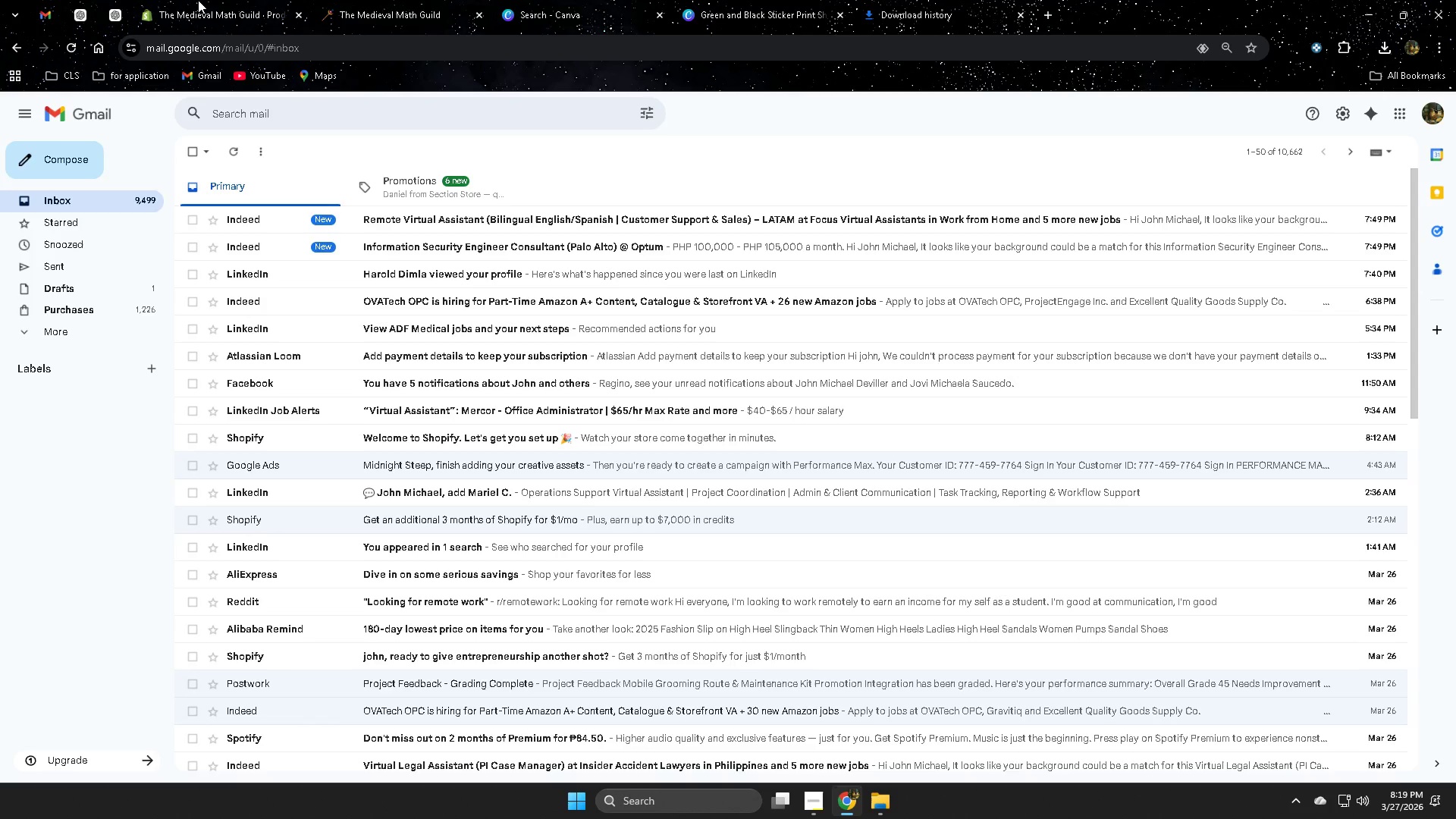 
left_click([198, 0])
 